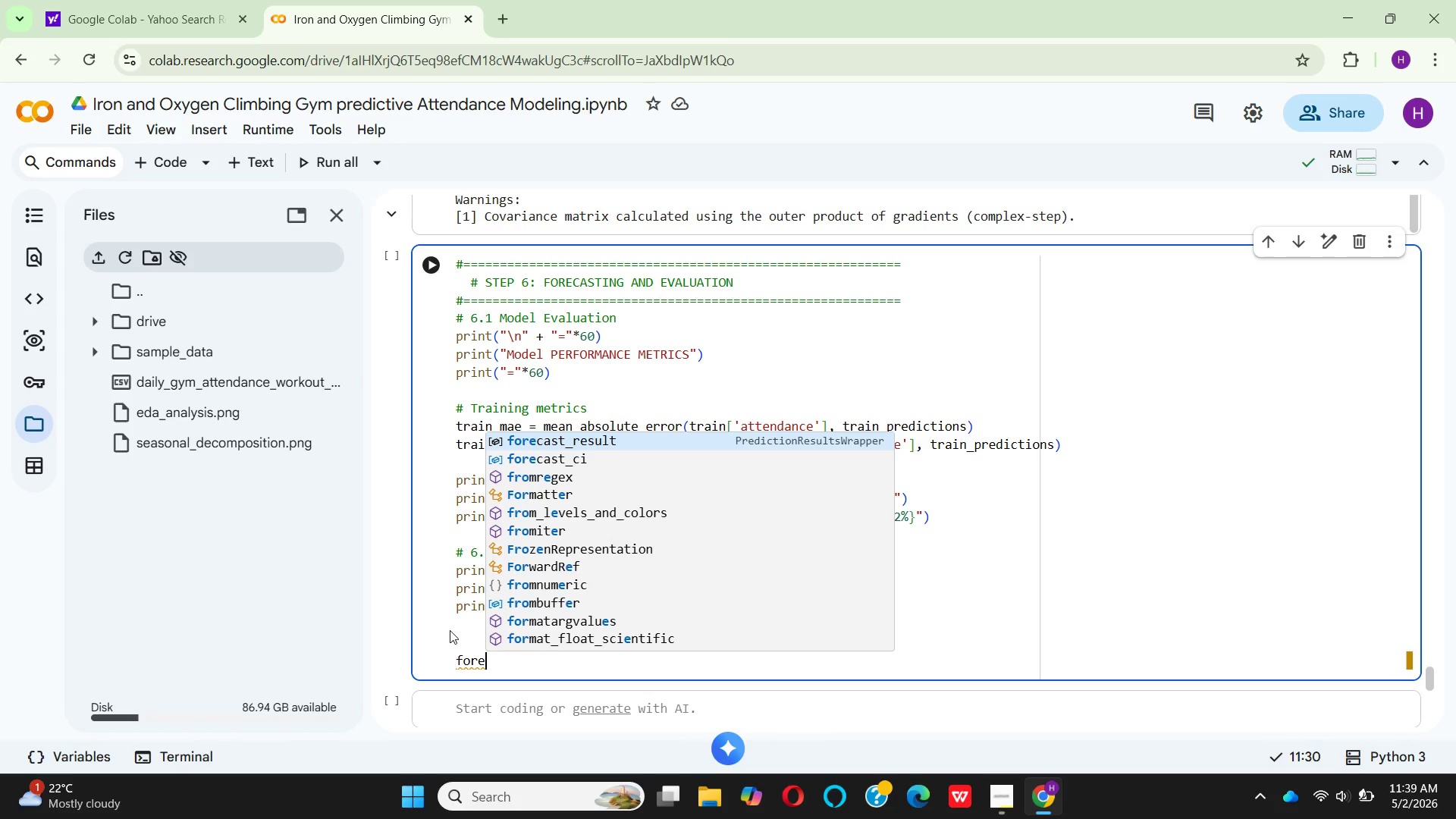 
wait(14.08)
 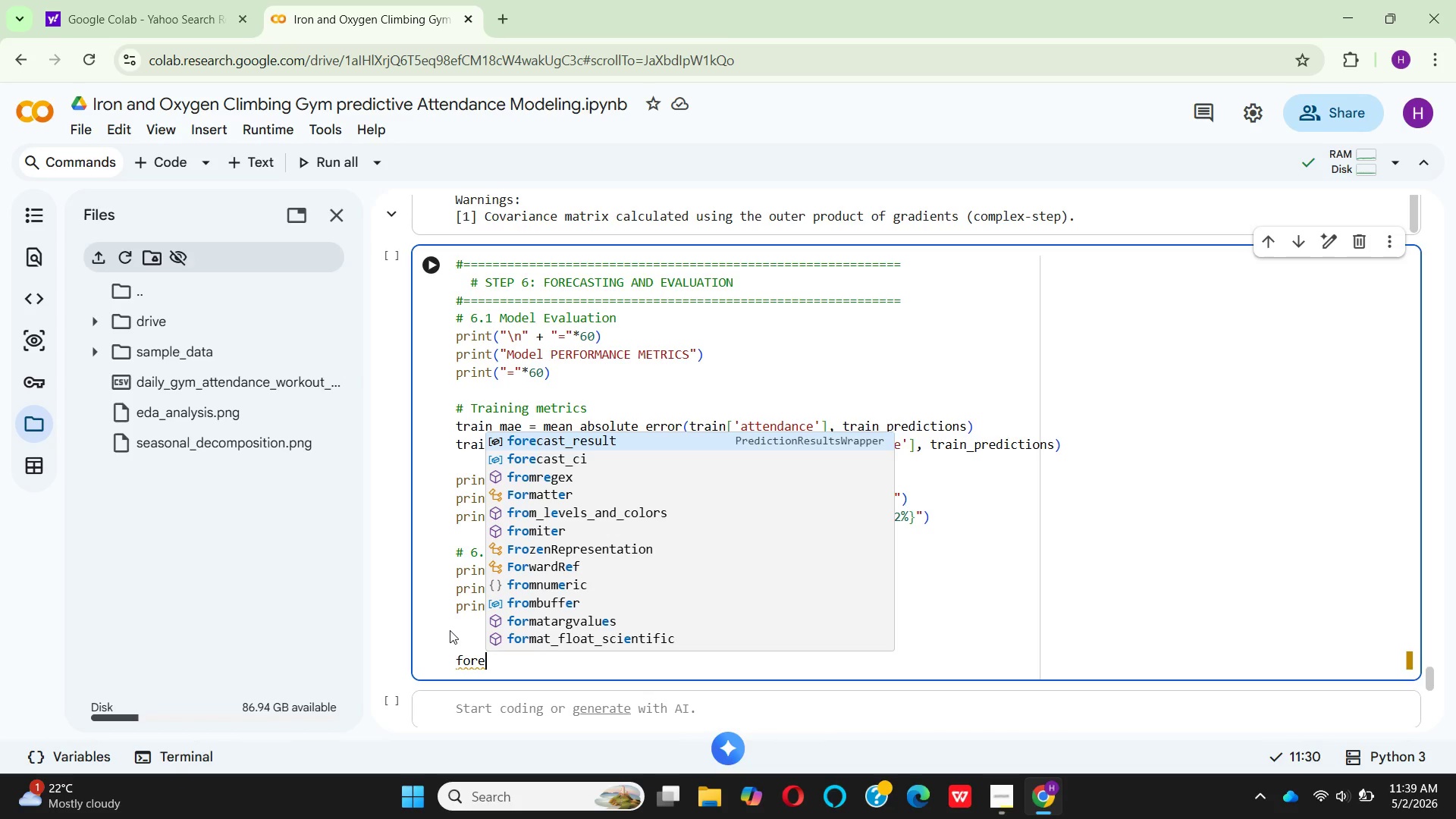 
type(cas)
 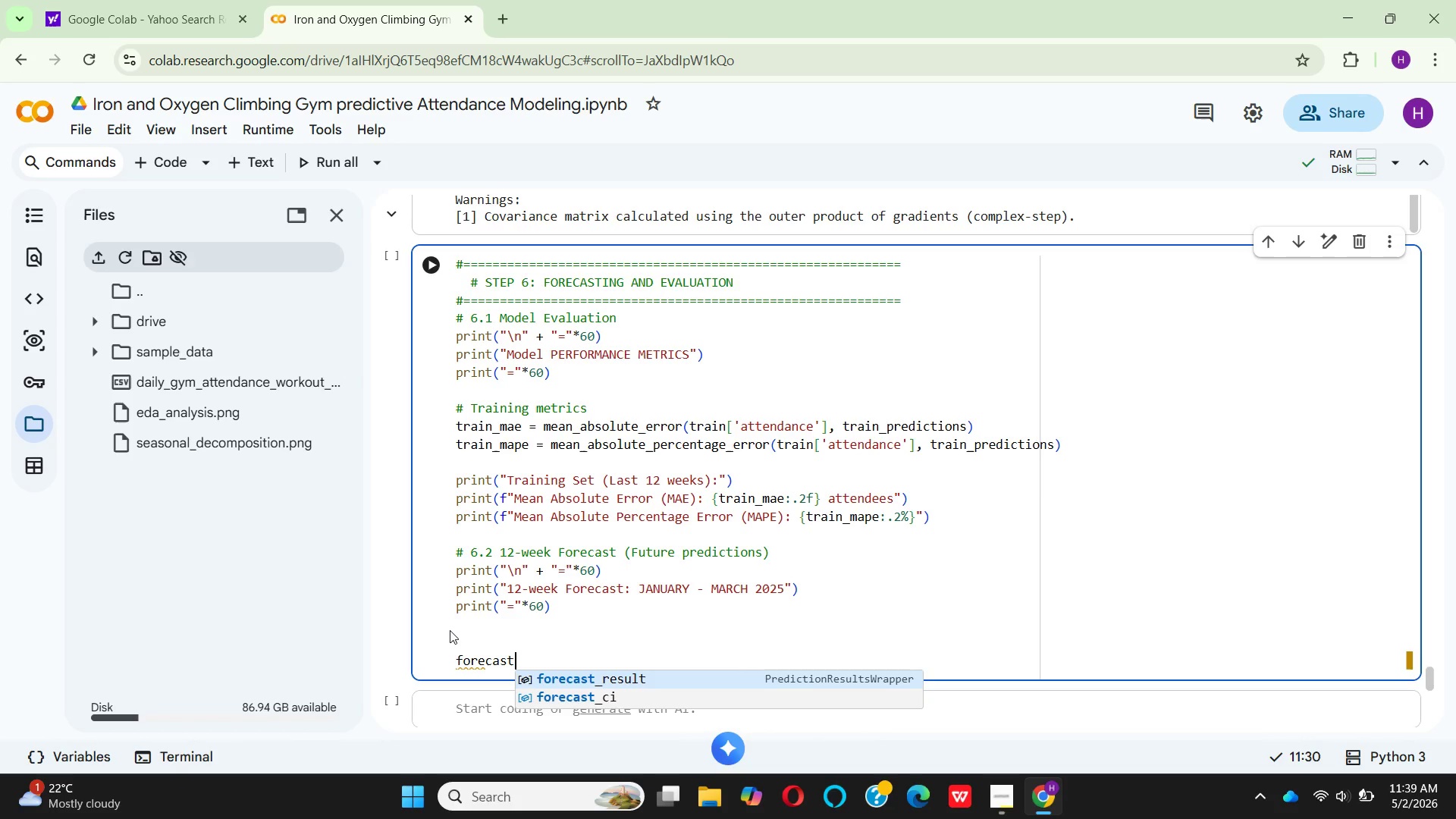 
hold_key(key=T, duration=0.31)
 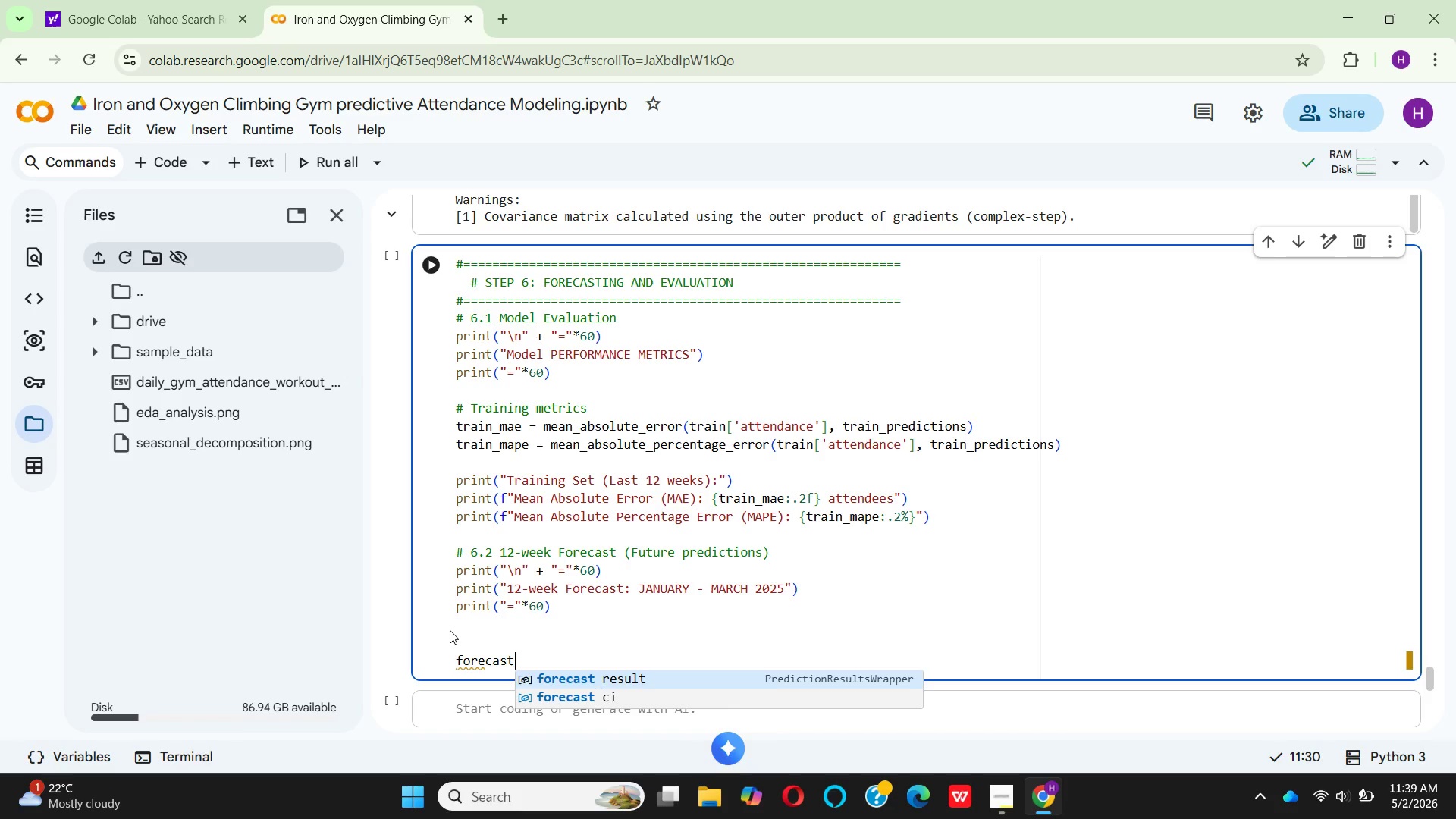 
key(Shift+Minus)
 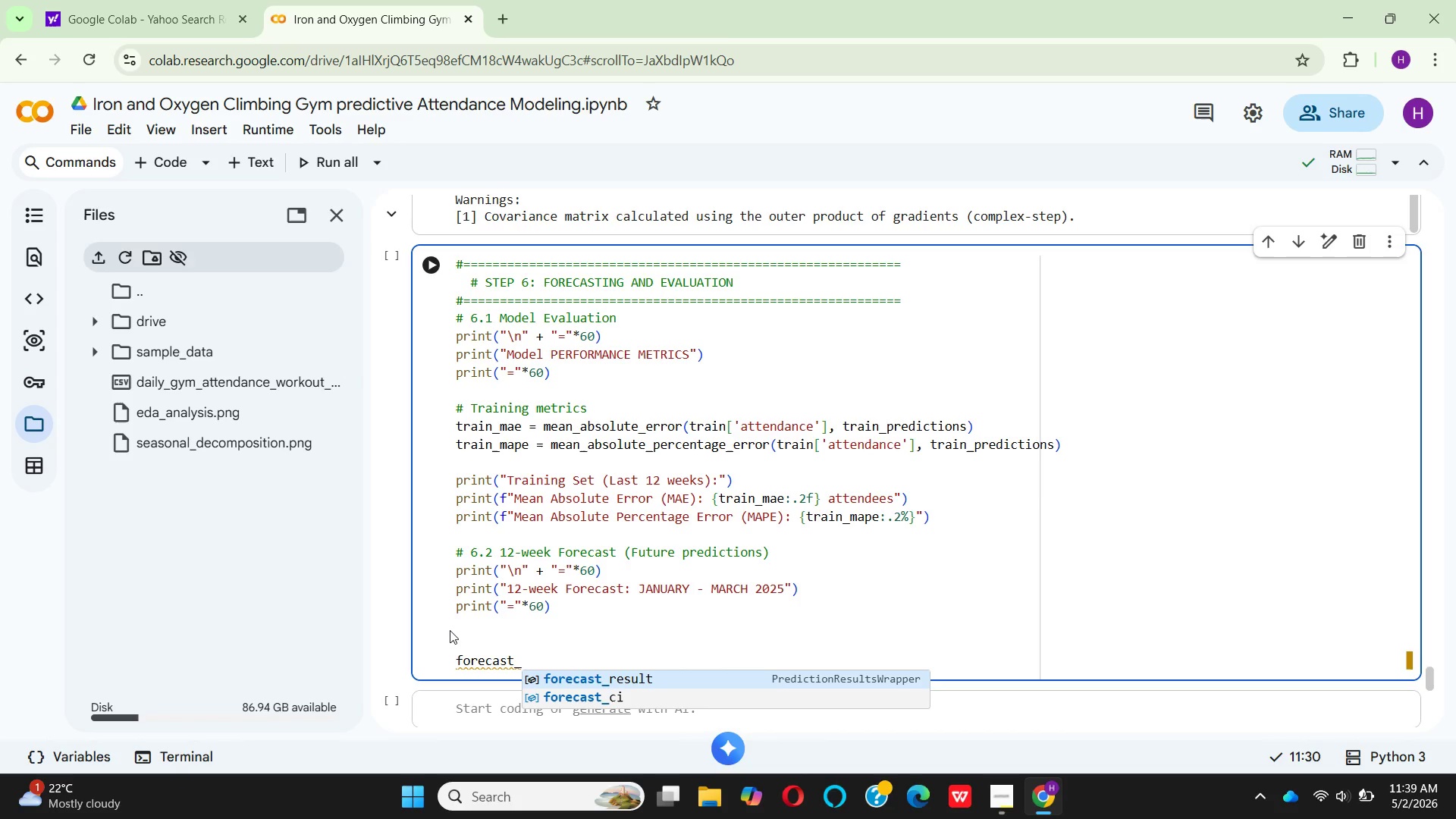 
wait(6.17)
 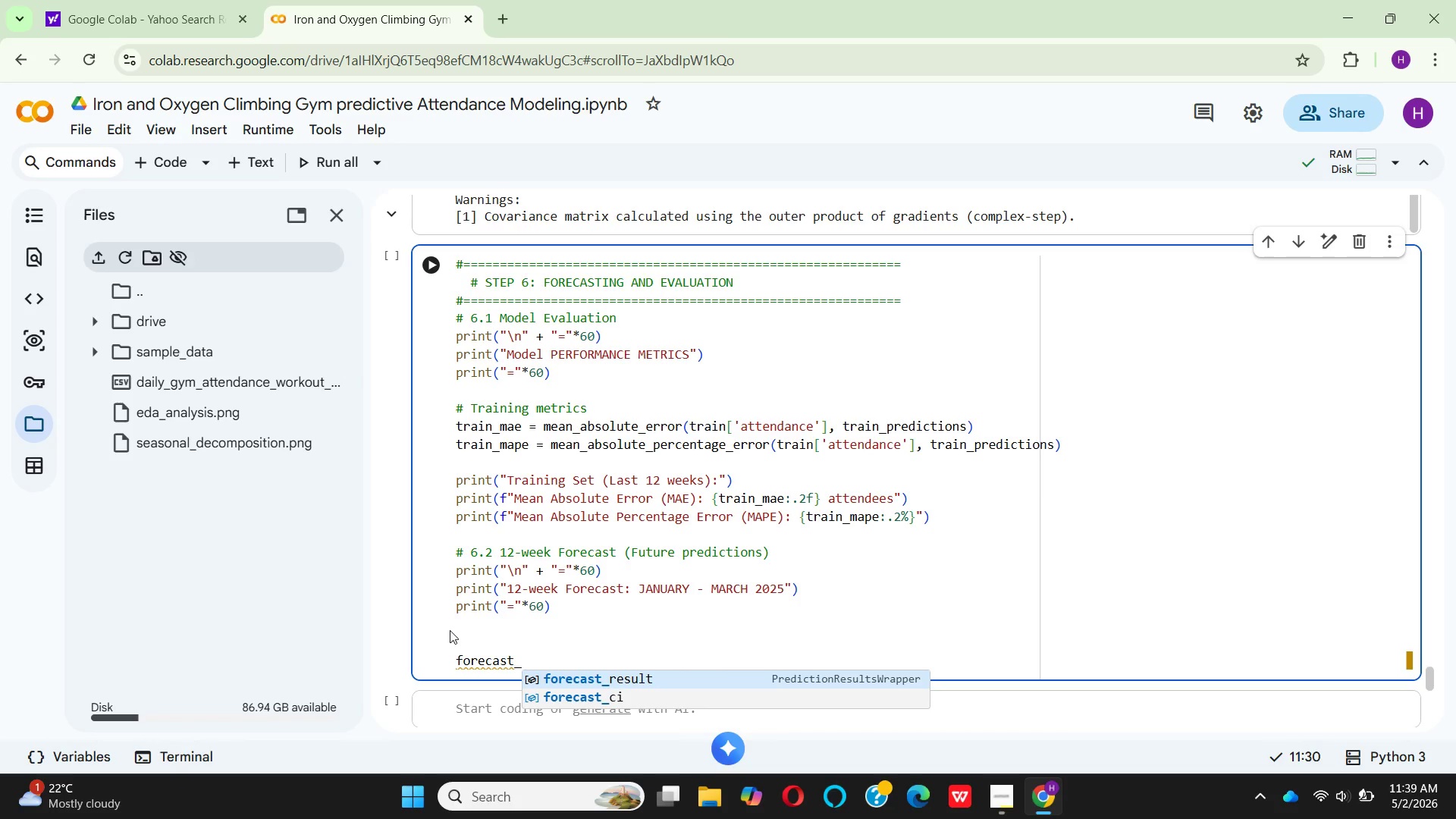 
hold_key(key=D, duration=0.33)
 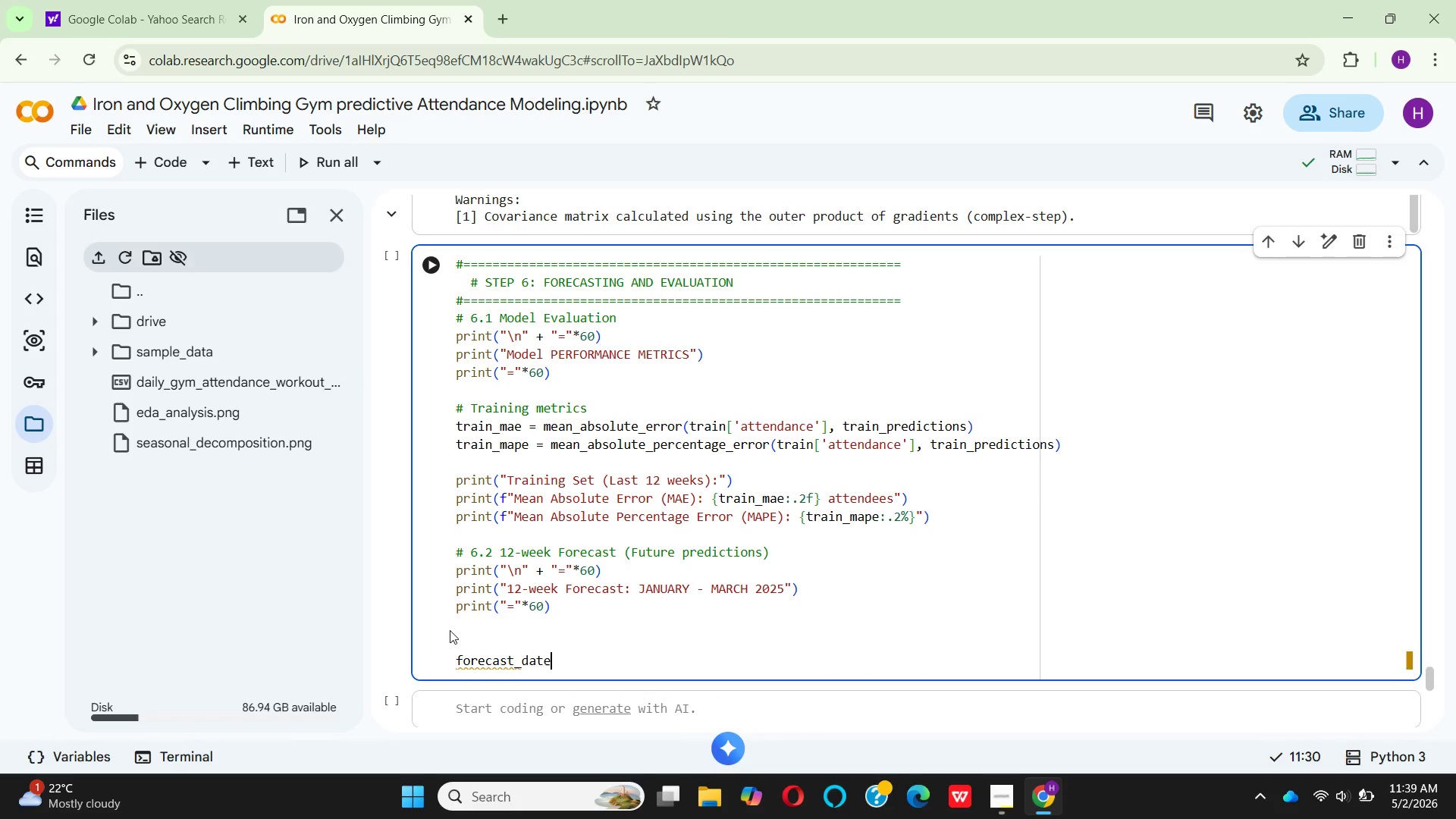 
type(ates = pd.date)
 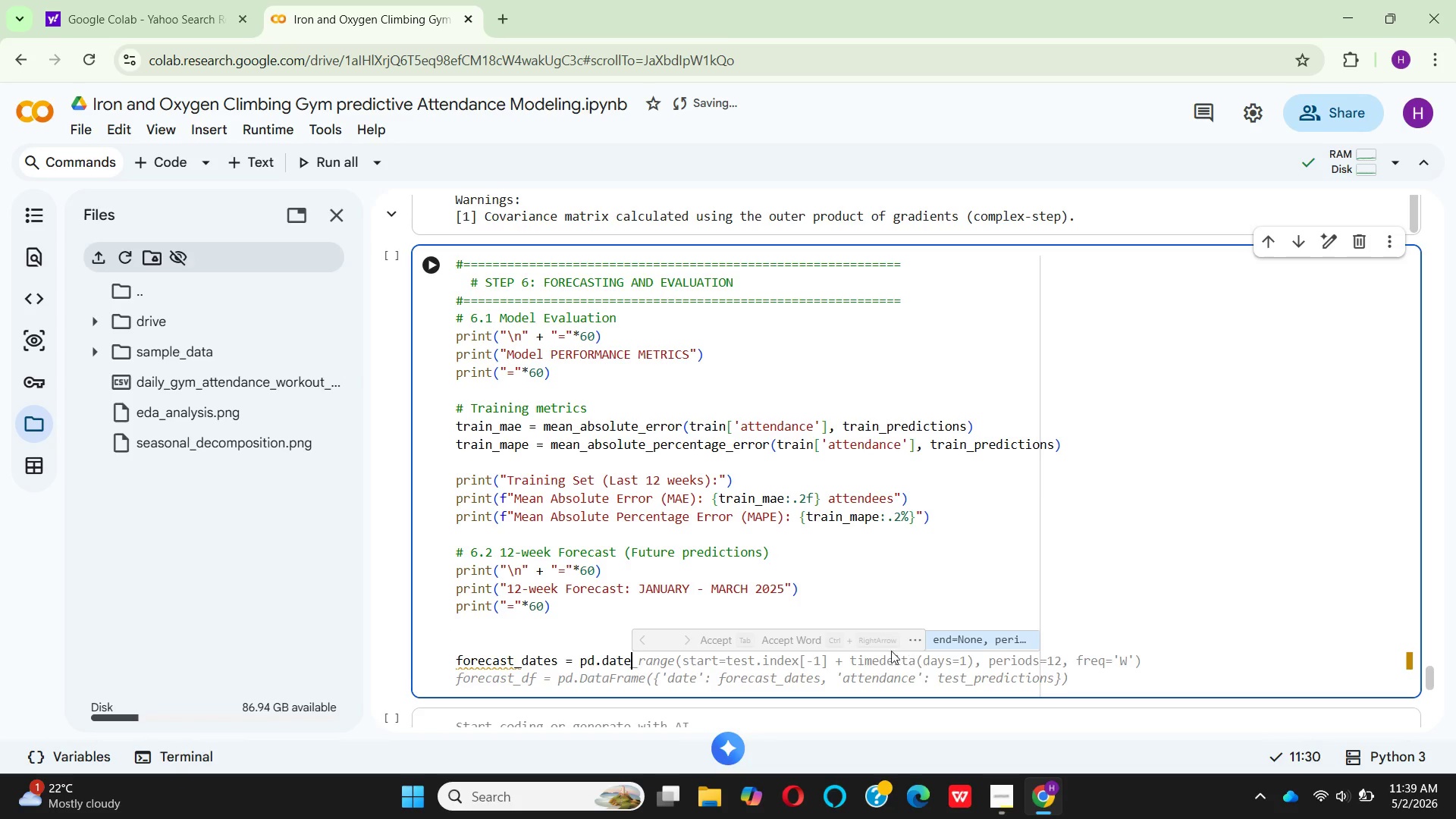 
wait(7.23)
 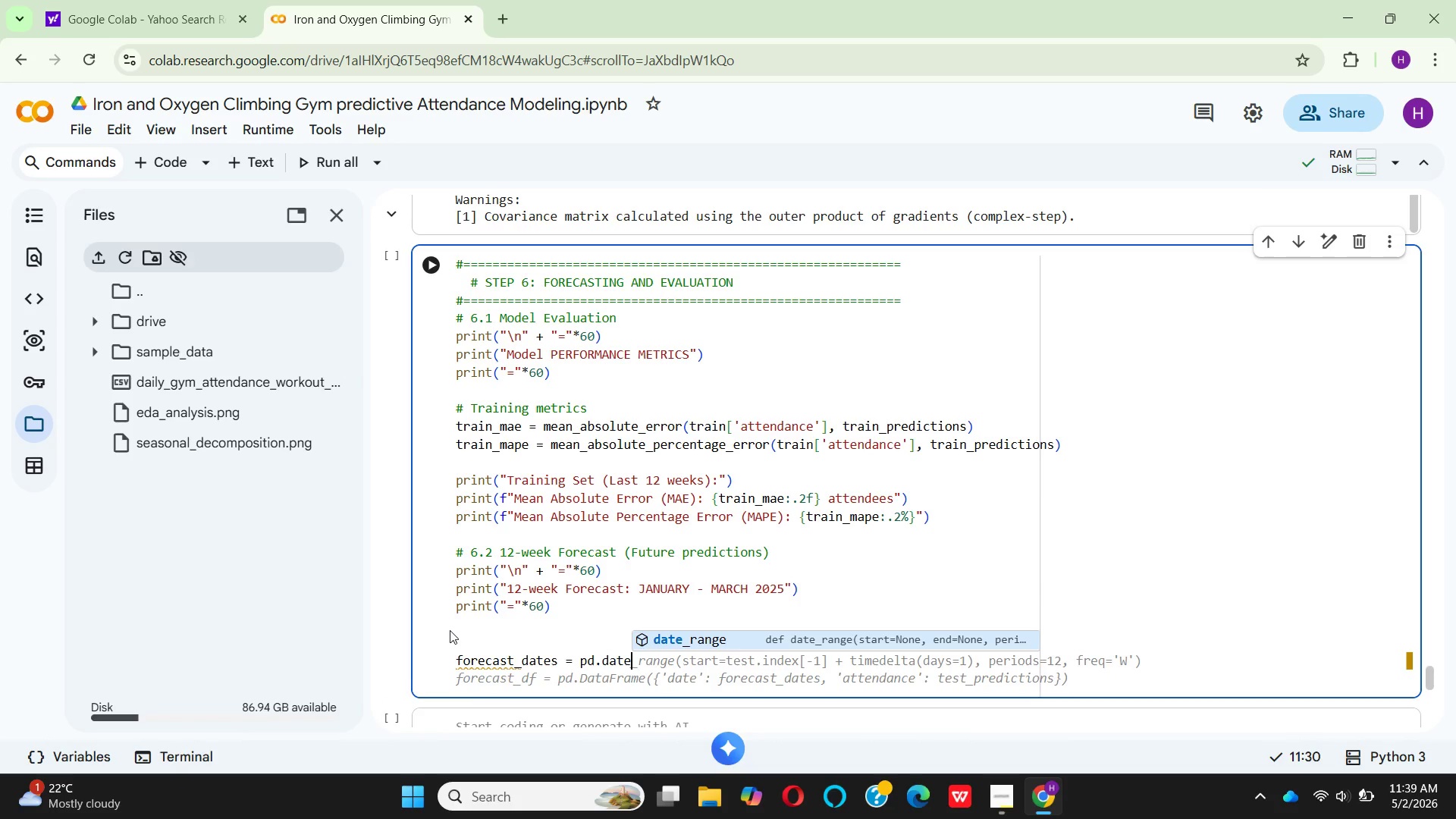 
key(BracketRight)
 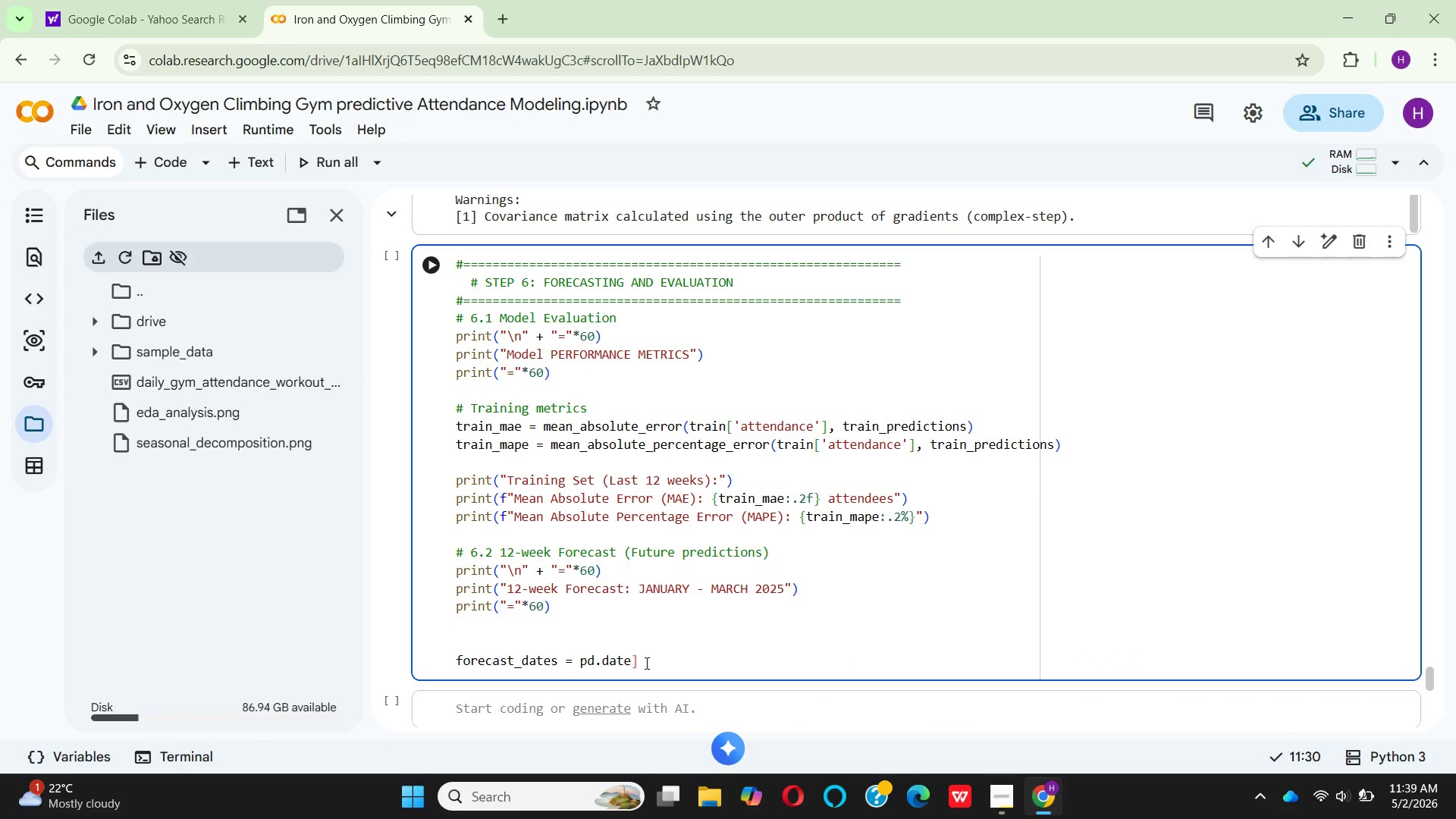 
key(Backspace)
 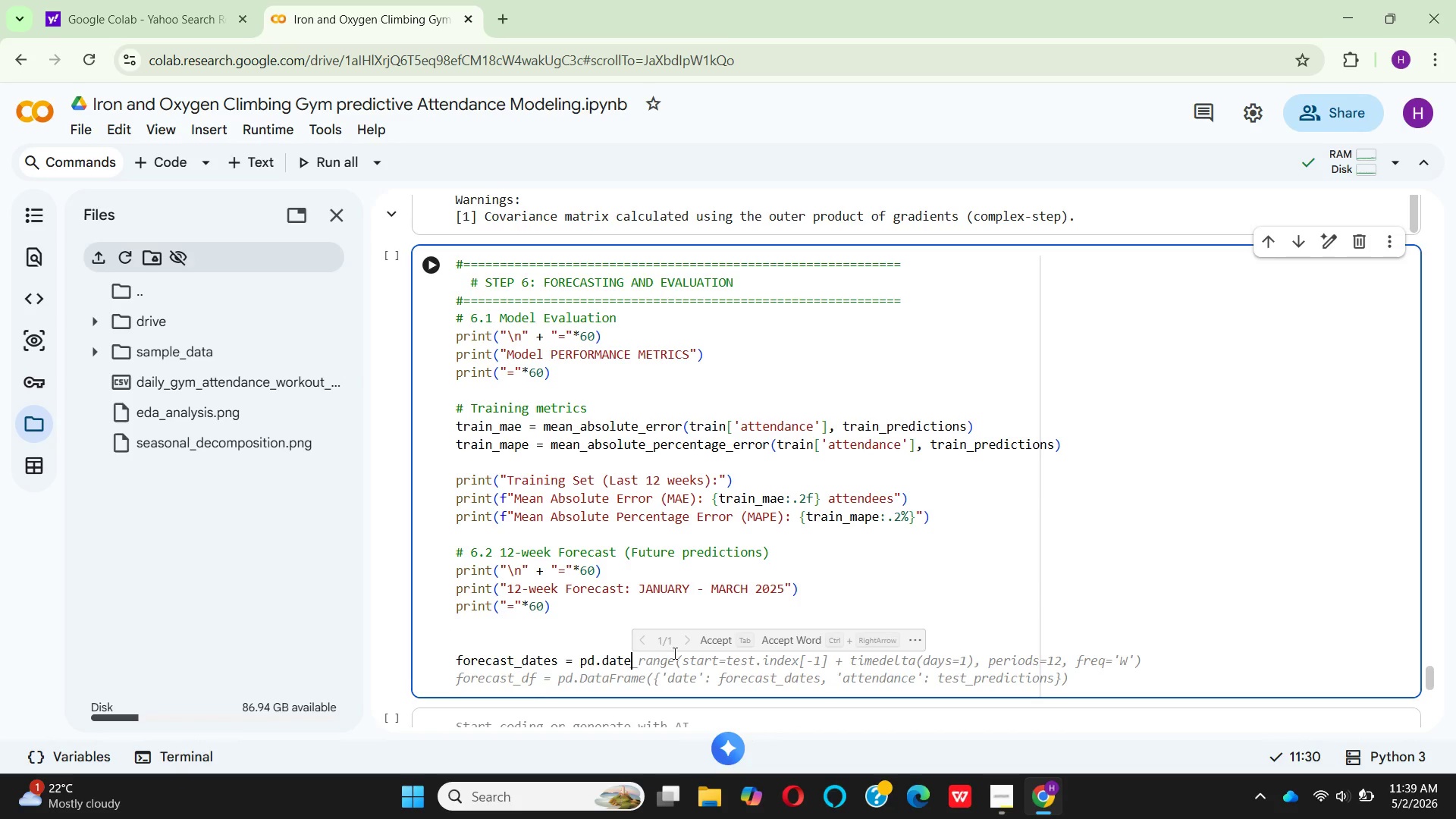 
left_click([723, 637])
 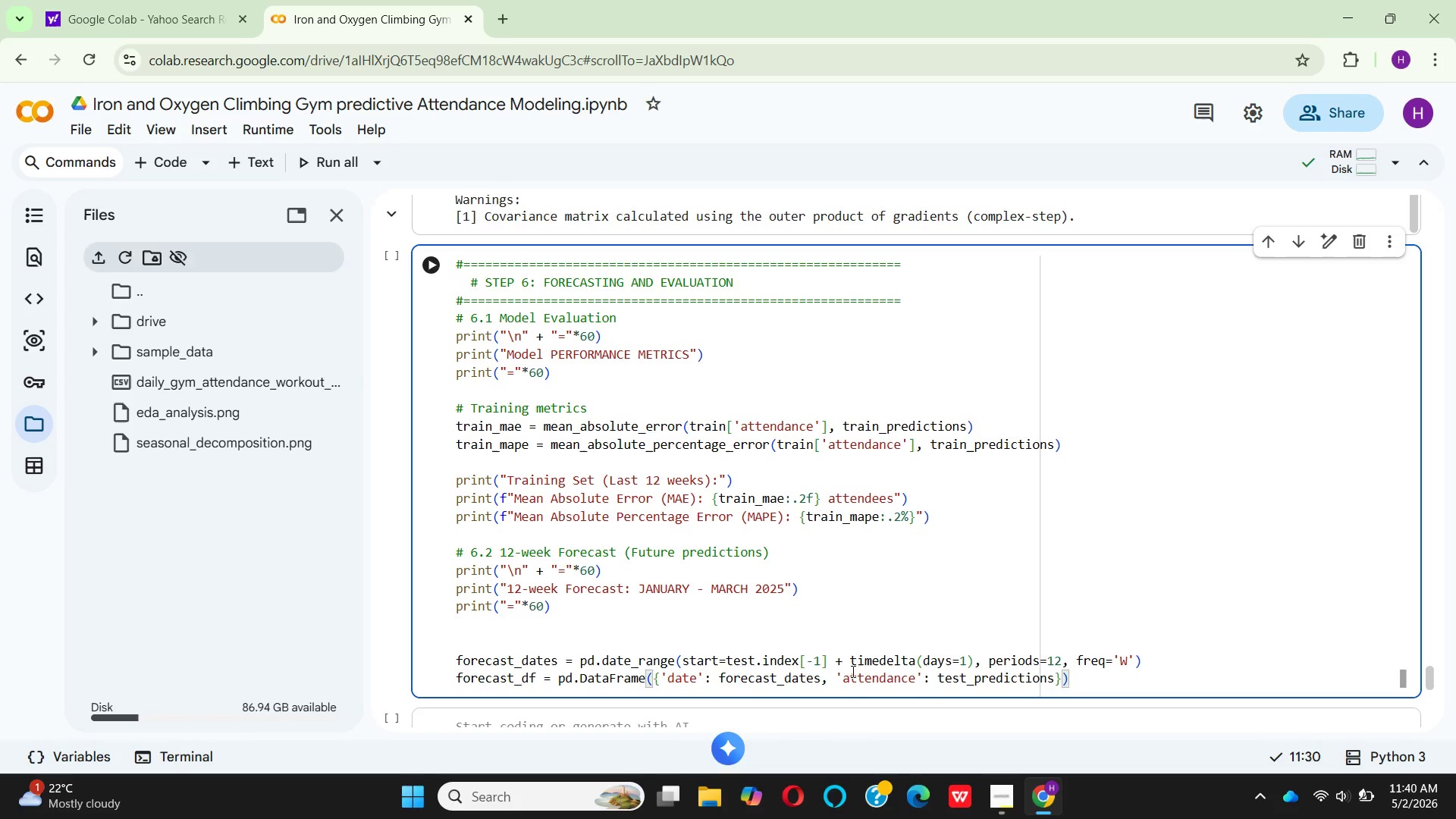 
wait(15.69)
 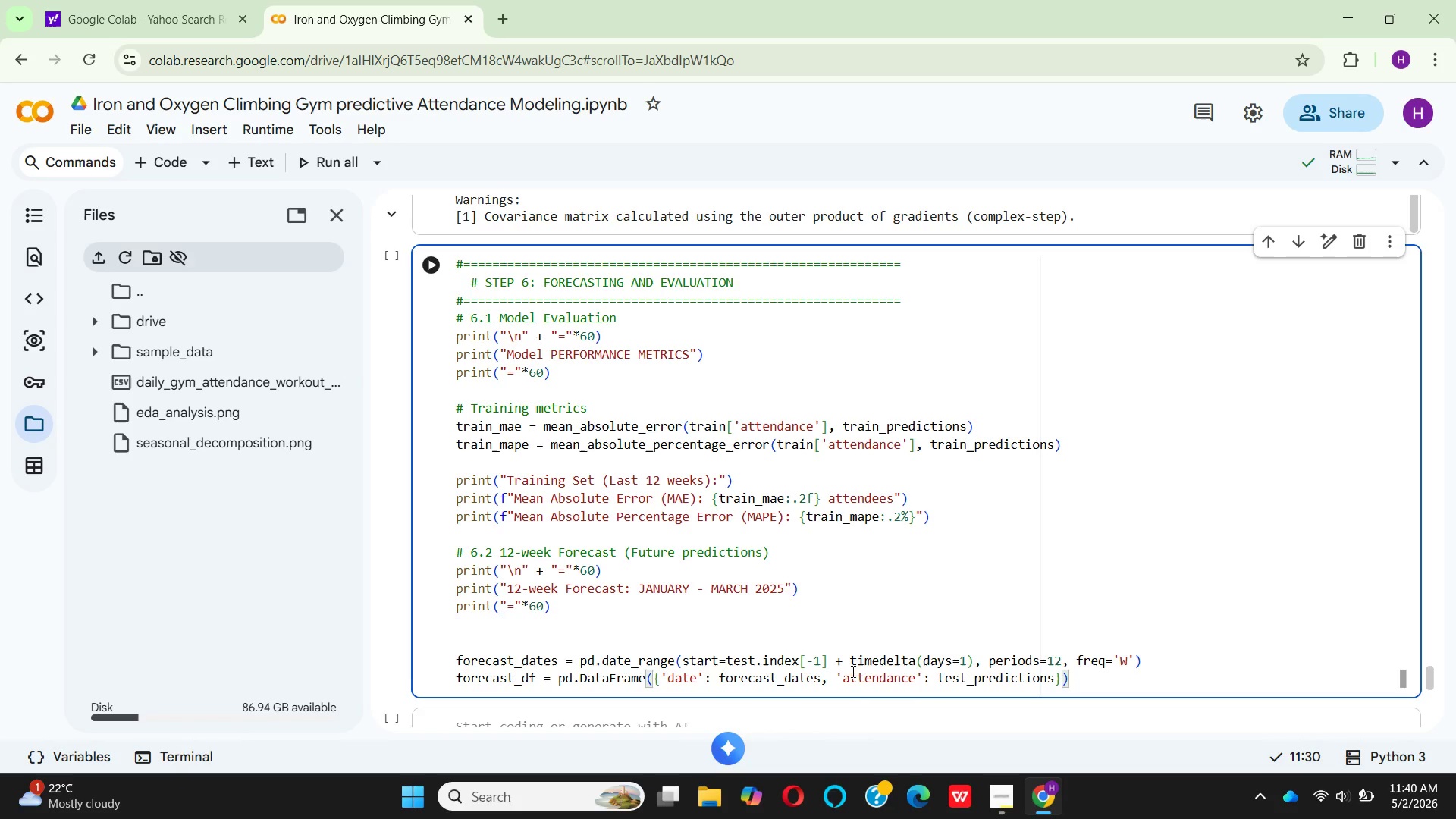 
left_click([974, 667])
 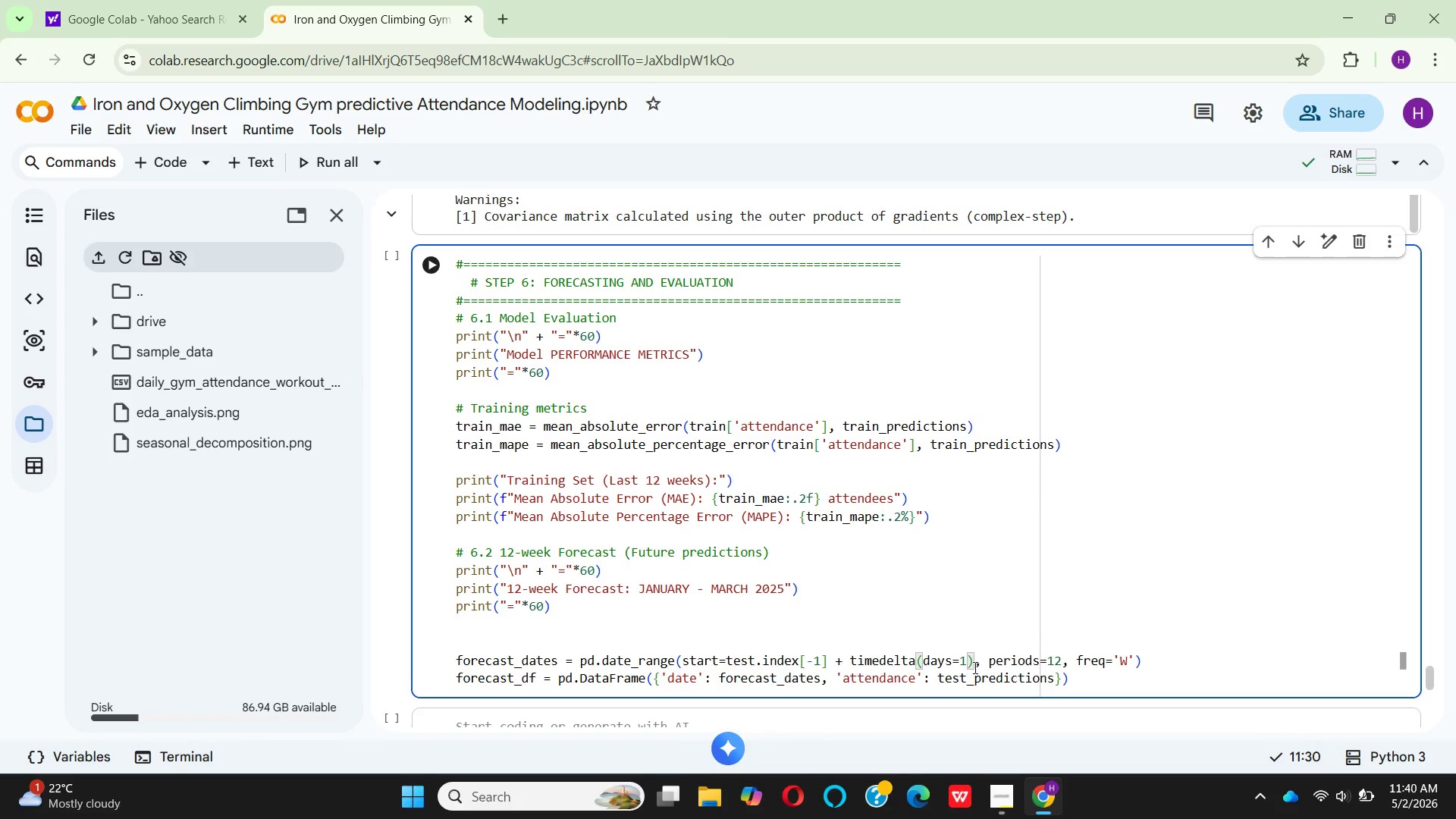 
hold_key(key=Backspace, duration=1.41)
 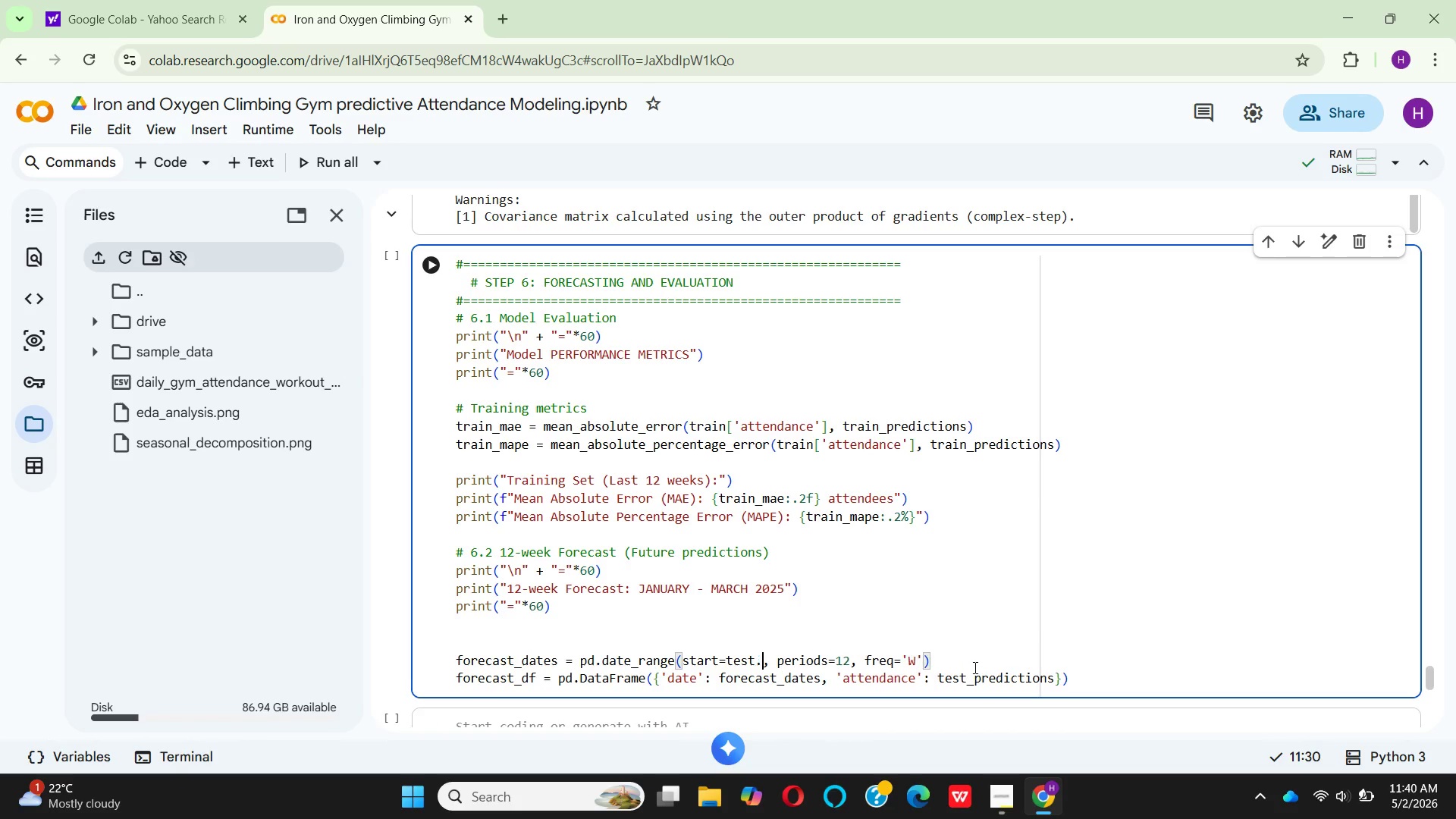 
hold_key(key=Backspace, duration=0.48)
 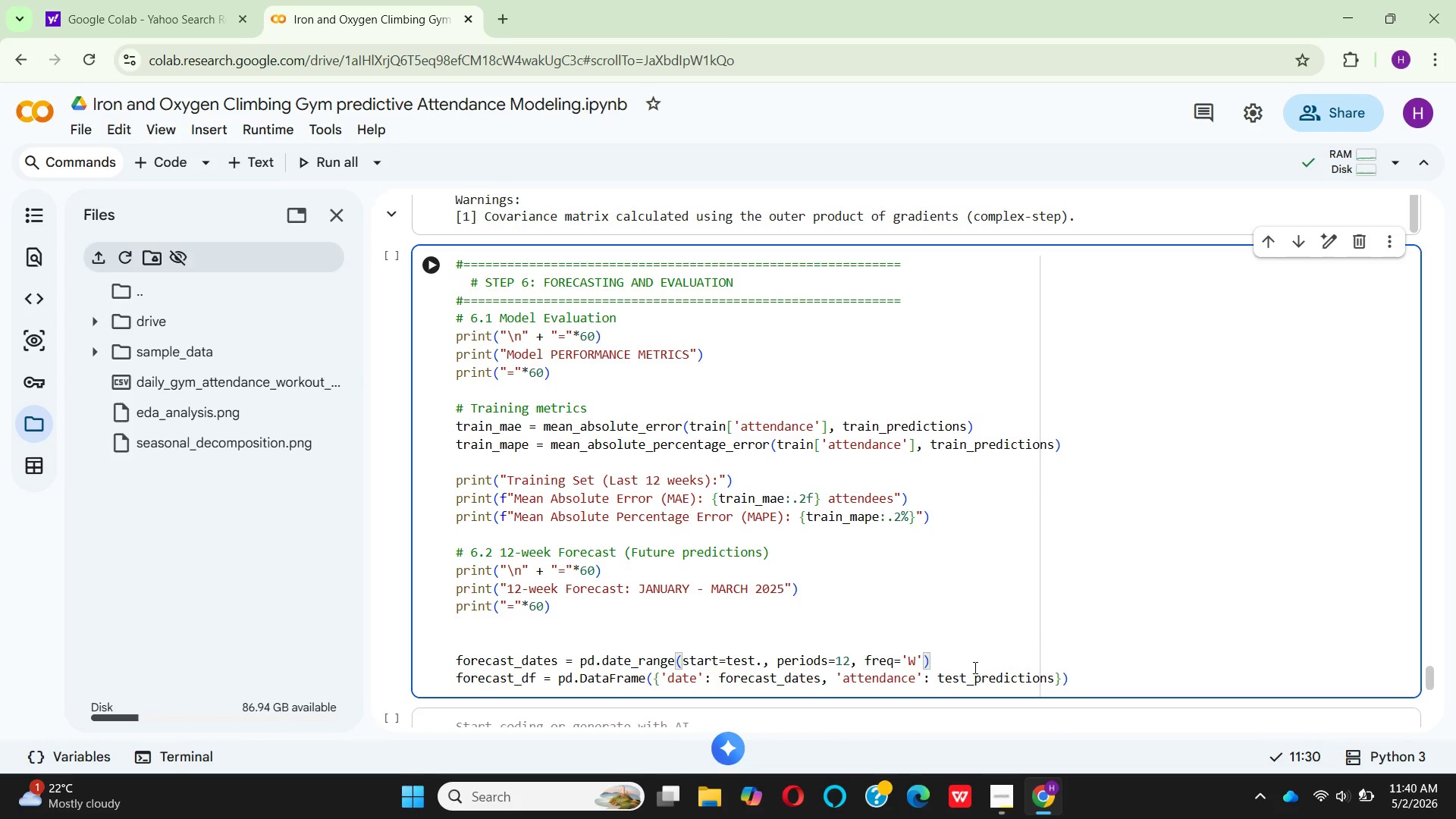 
key(Backspace)
key(Backspace)
key(Backspace)
key(Backspace)
key(Backspace)
type('2025-01-05)
 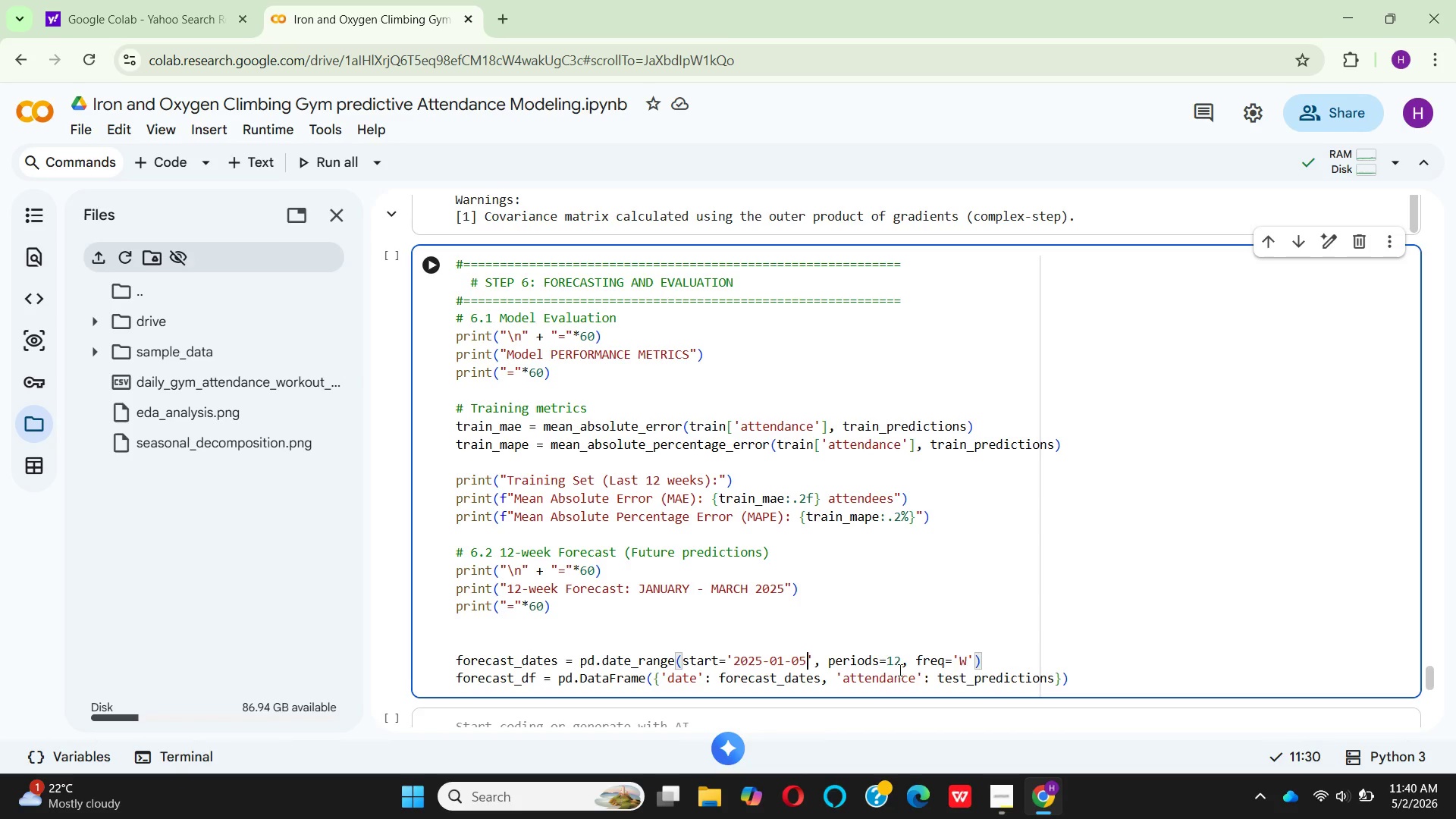 
wait(5.44)
 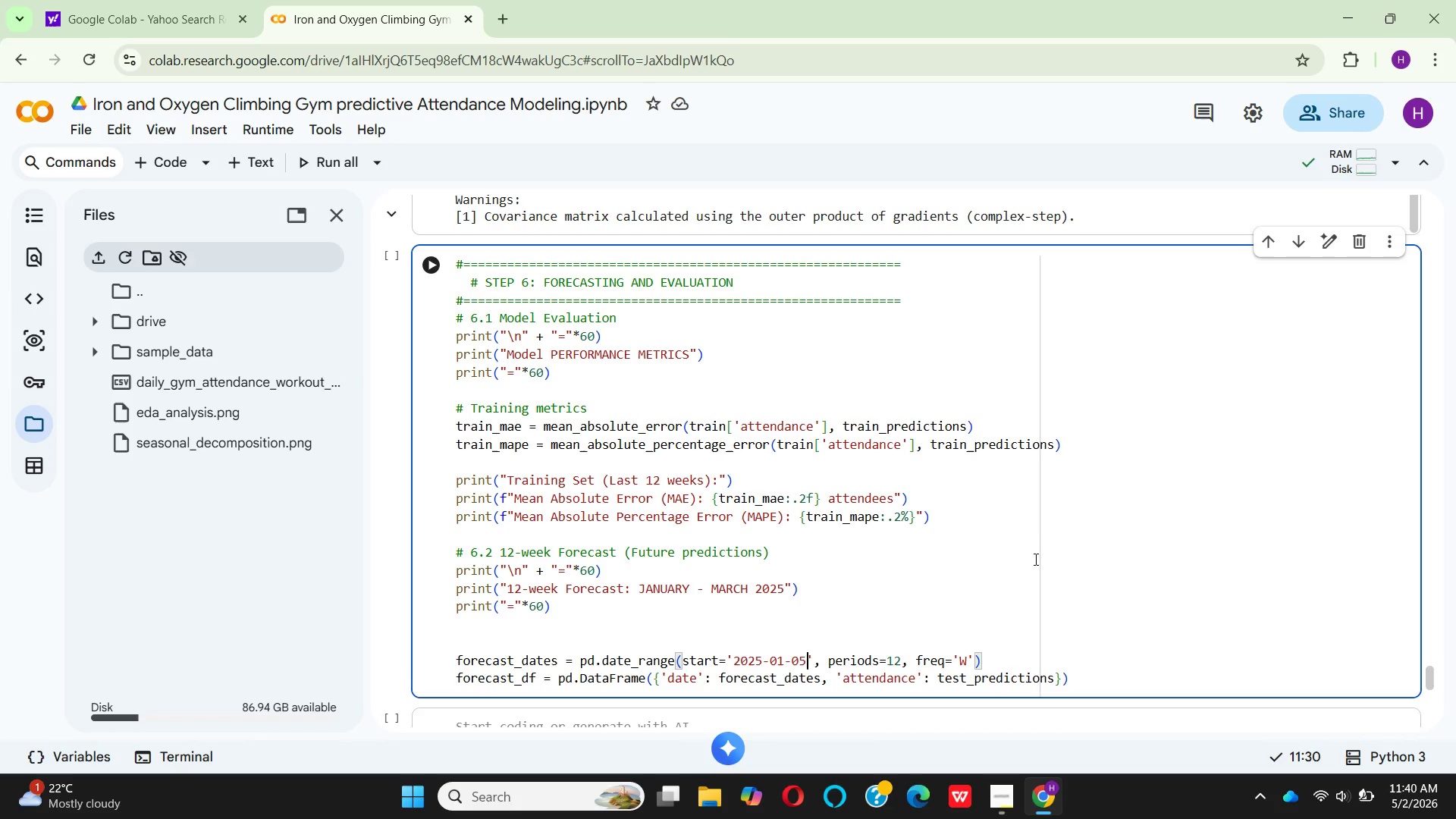 
scroll: coordinate [895, 614], scroll_direction: down, amount: 1.0
 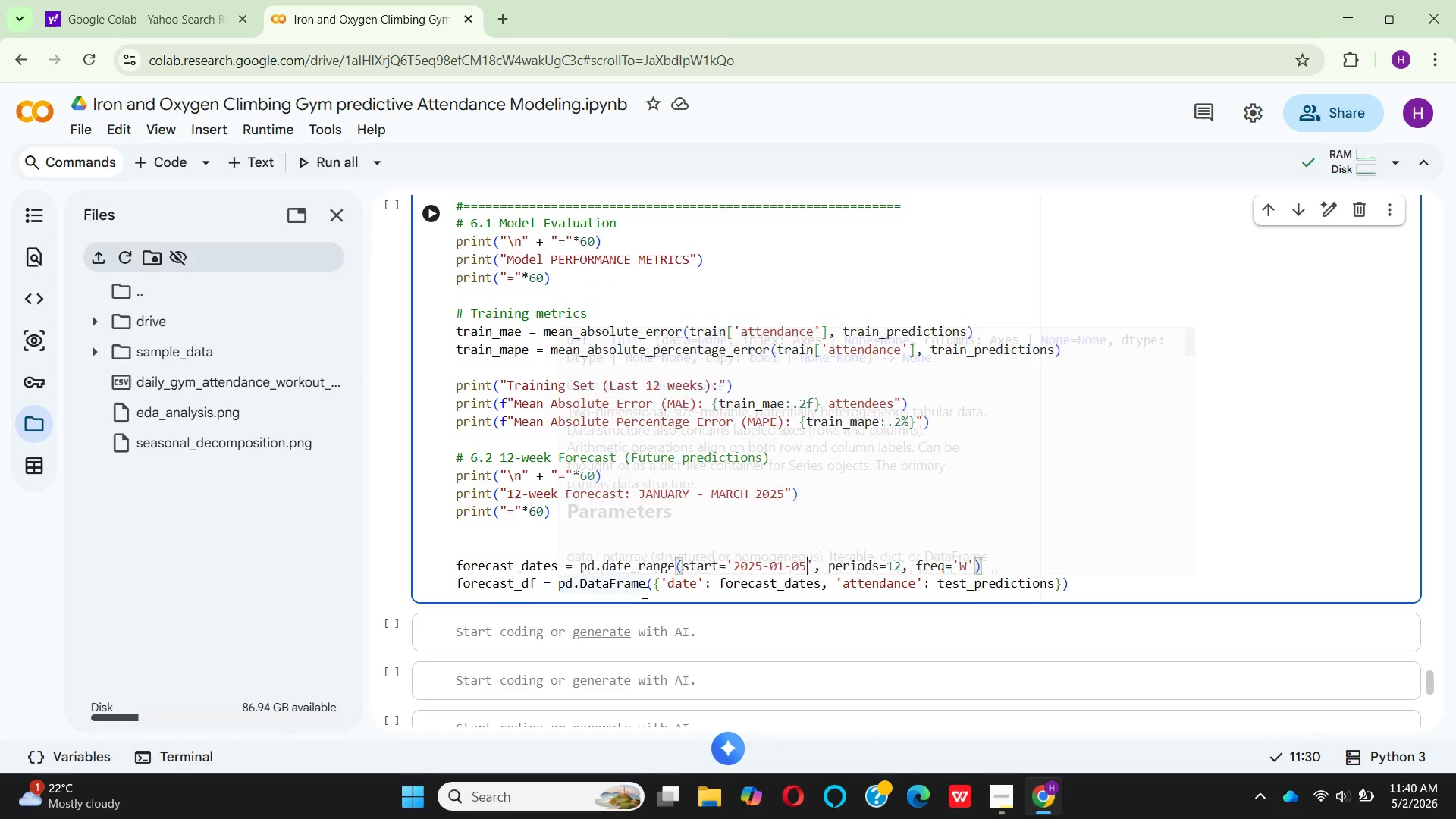 
wait(10.45)
 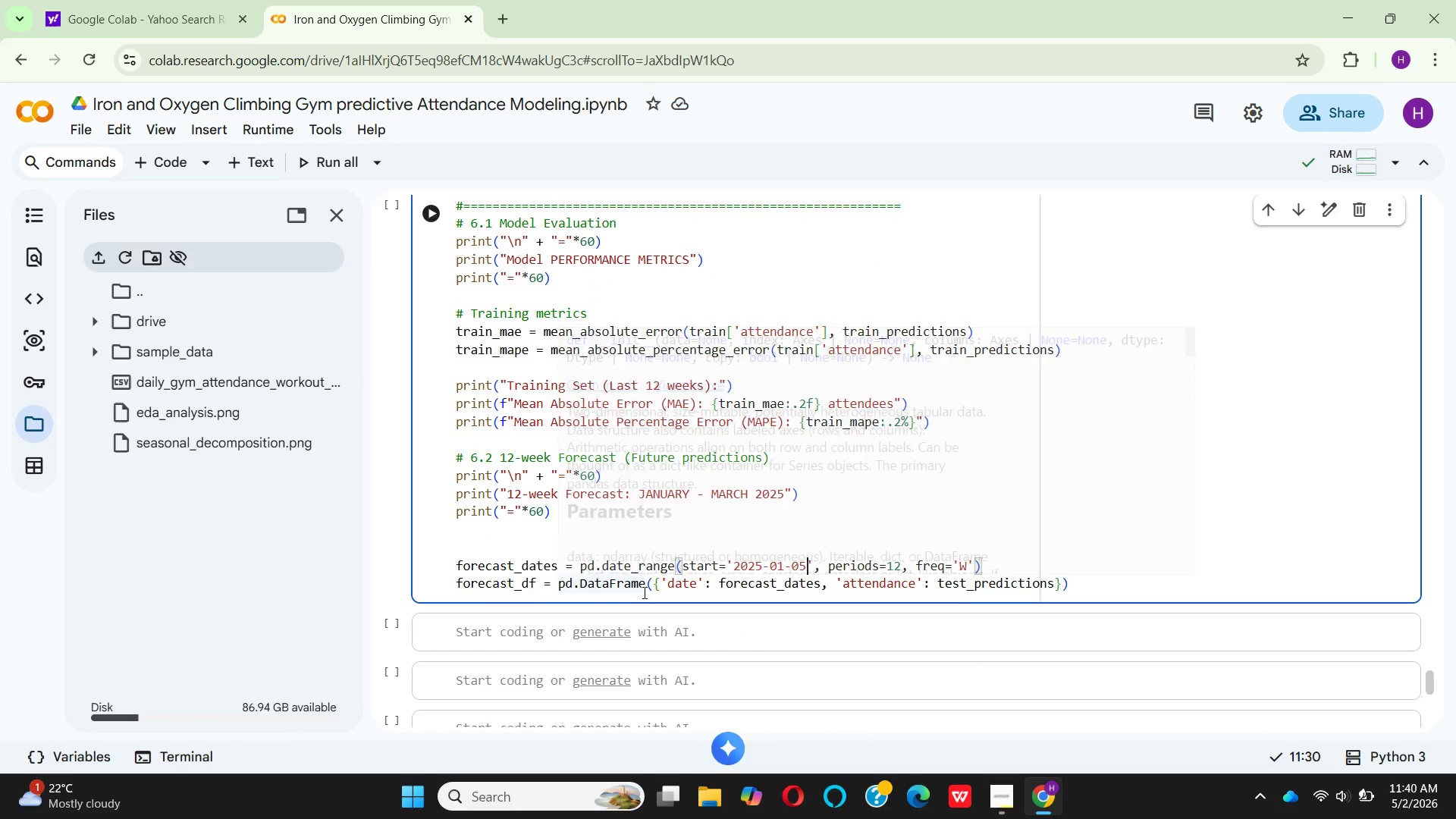 
left_click([658, 586])
 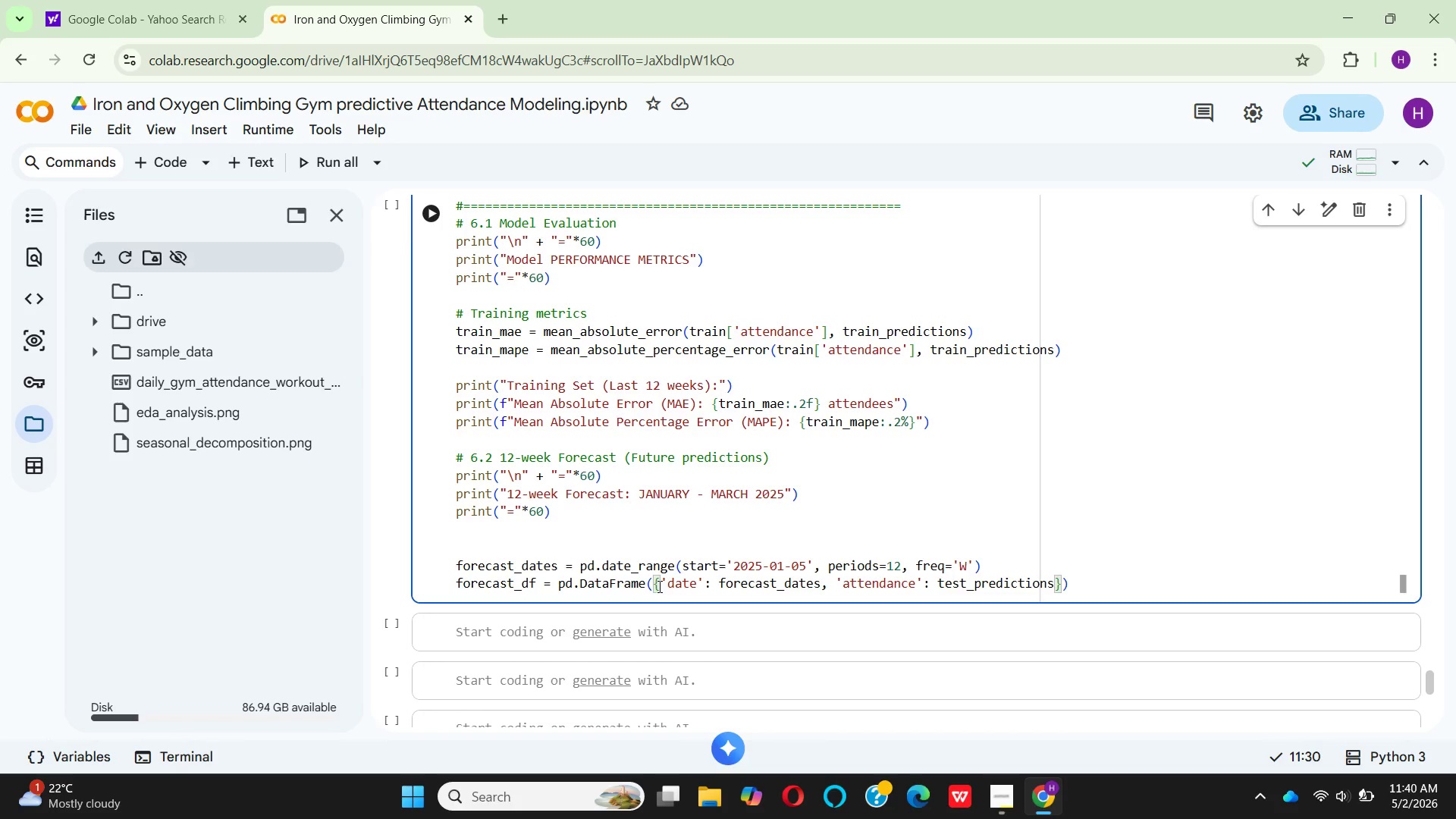 
key(Enter)
 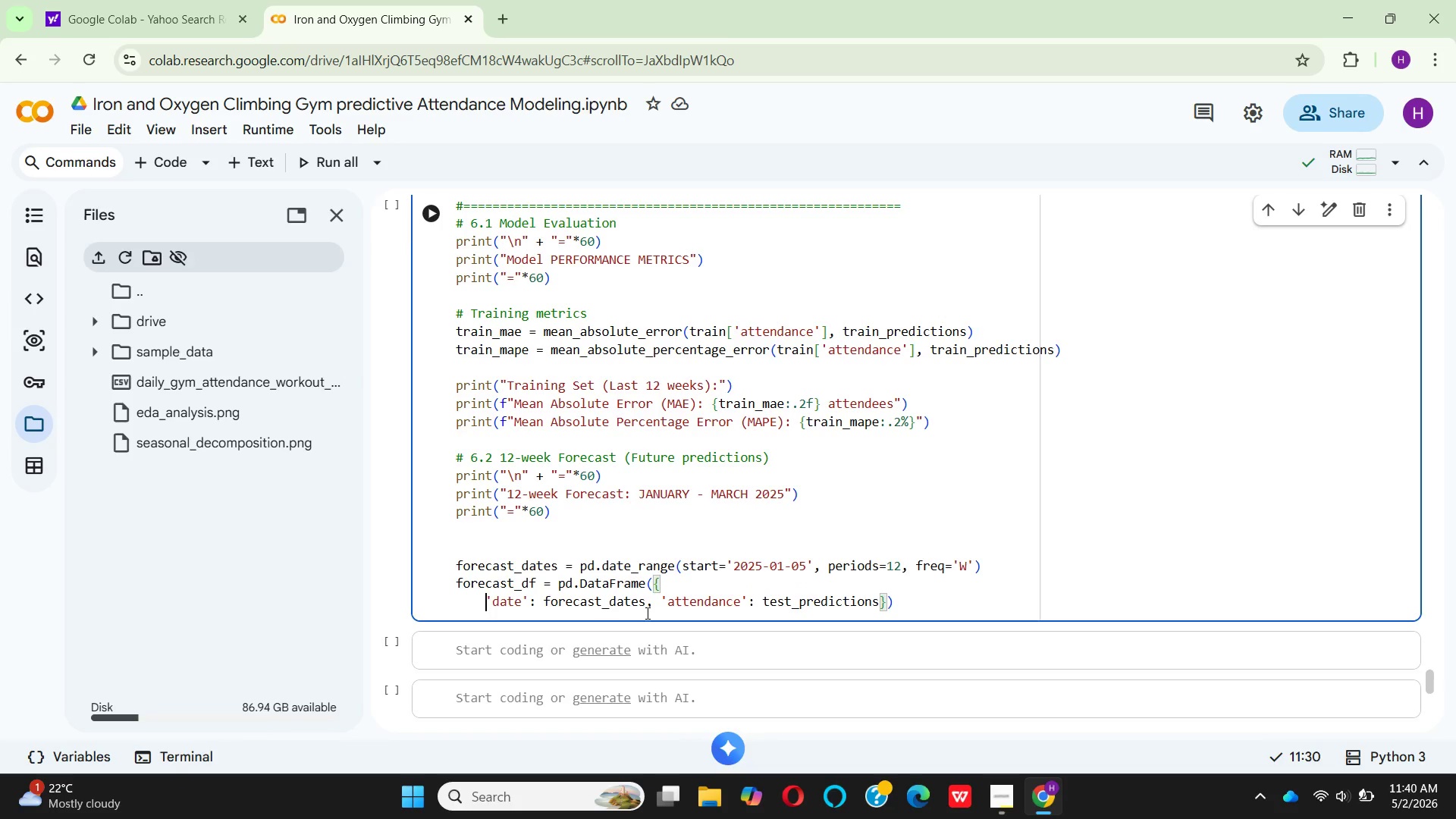 
wait(11.39)
 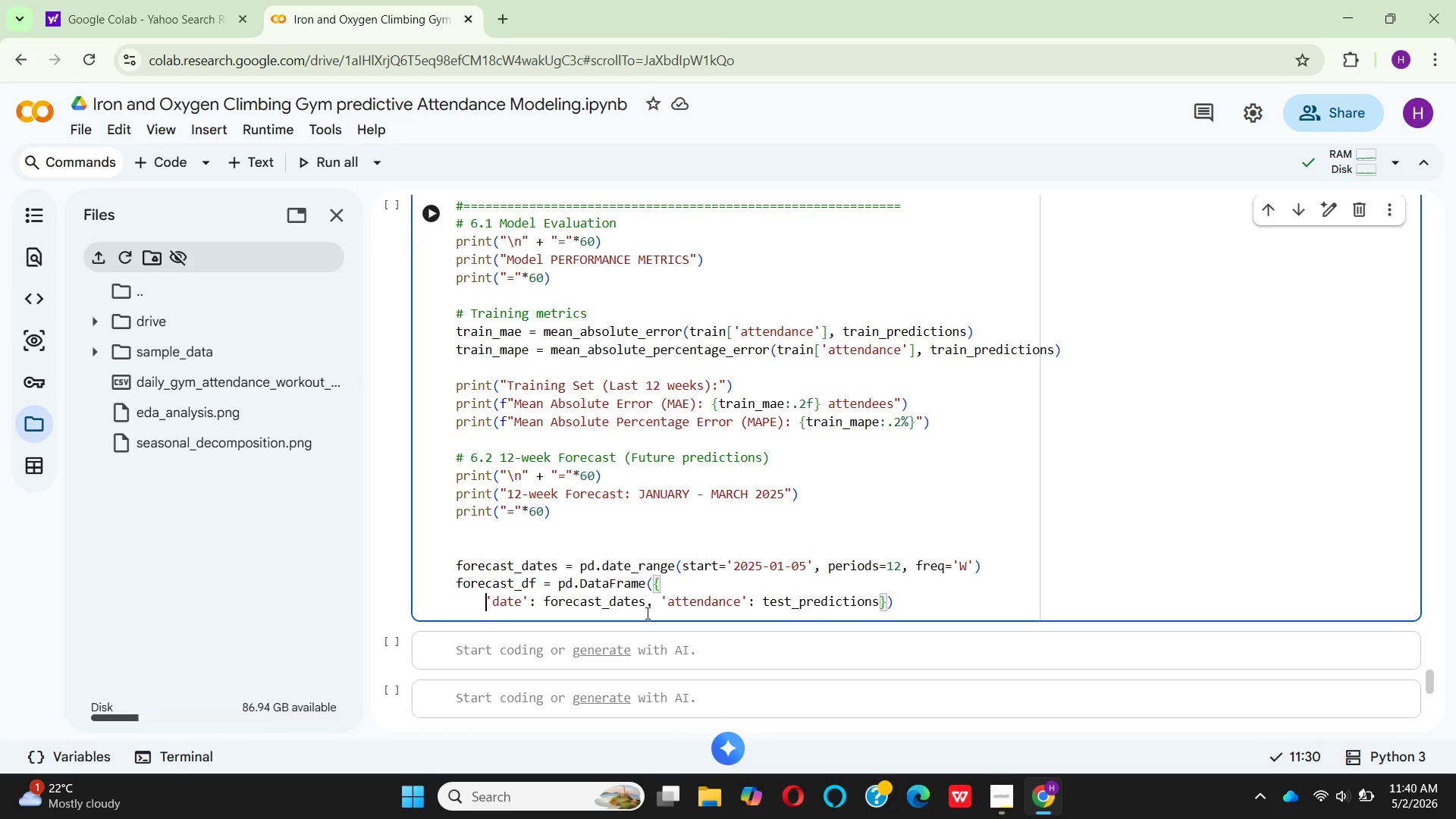 
left_click_drag(start_coordinate=[880, 601], to_coordinate=[485, 601])
 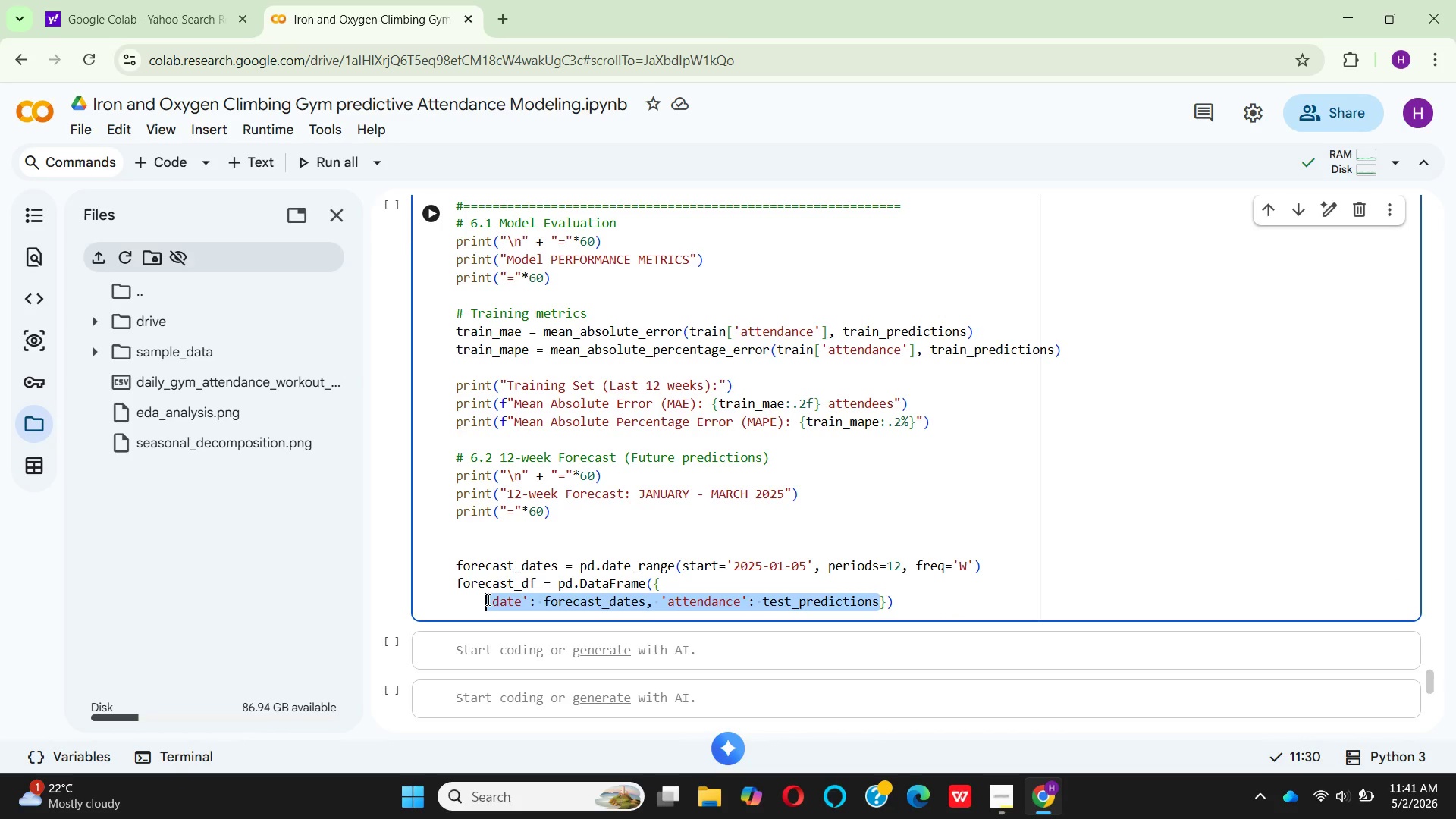 
key(Backspace)
 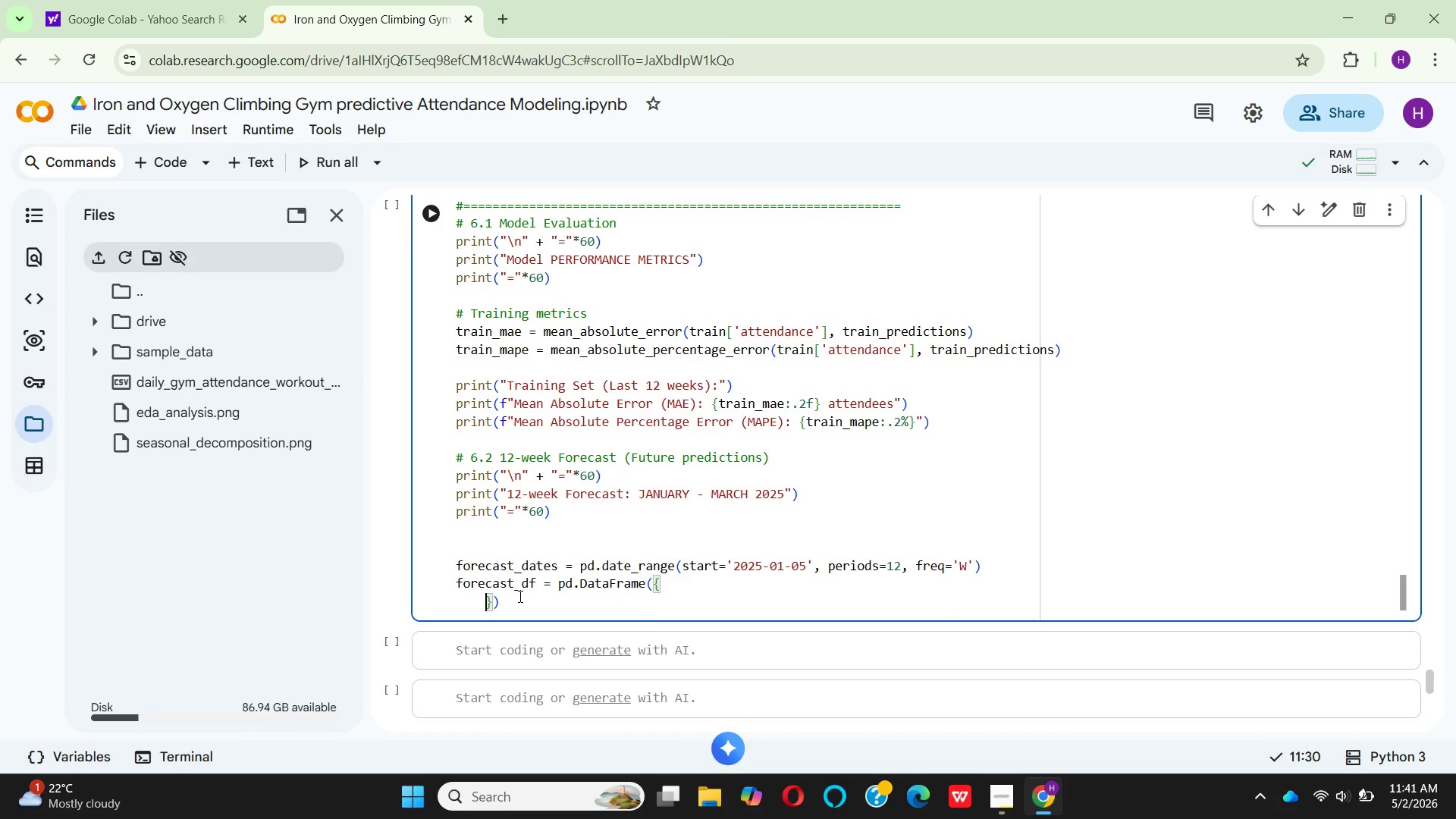 
key(Control+Z)
 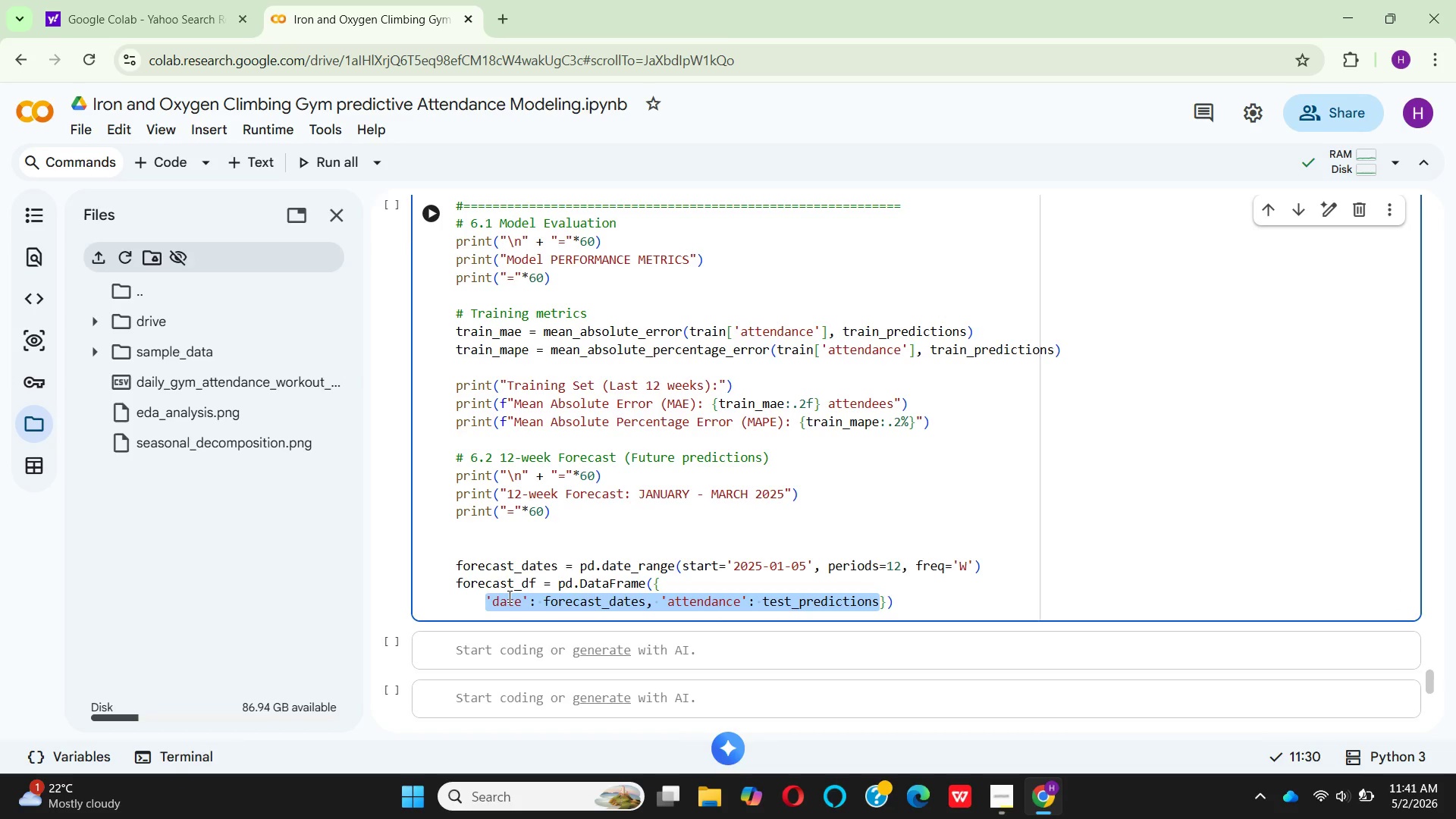 
key(Control+Z)
 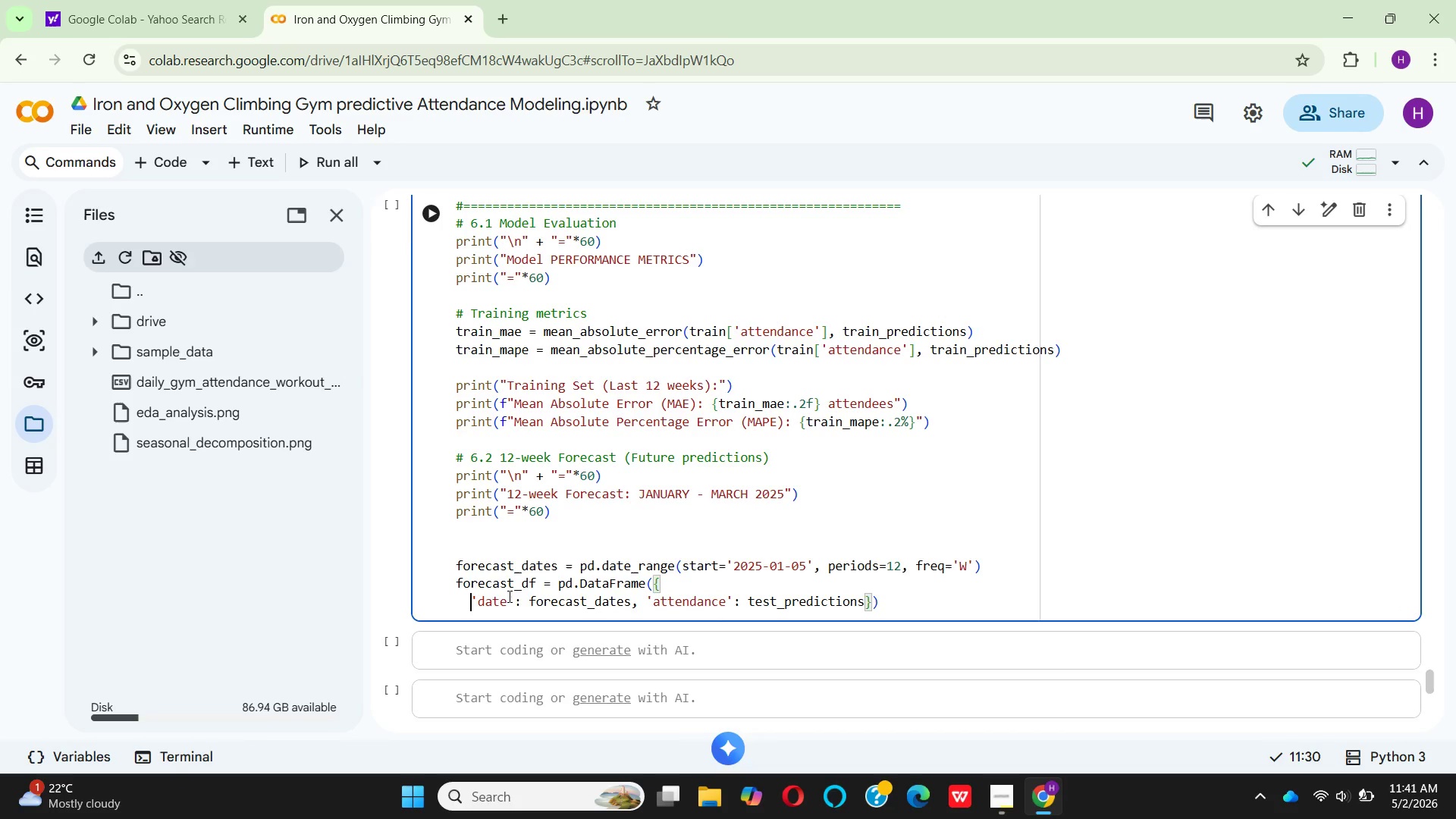 
key(Control+Z)
 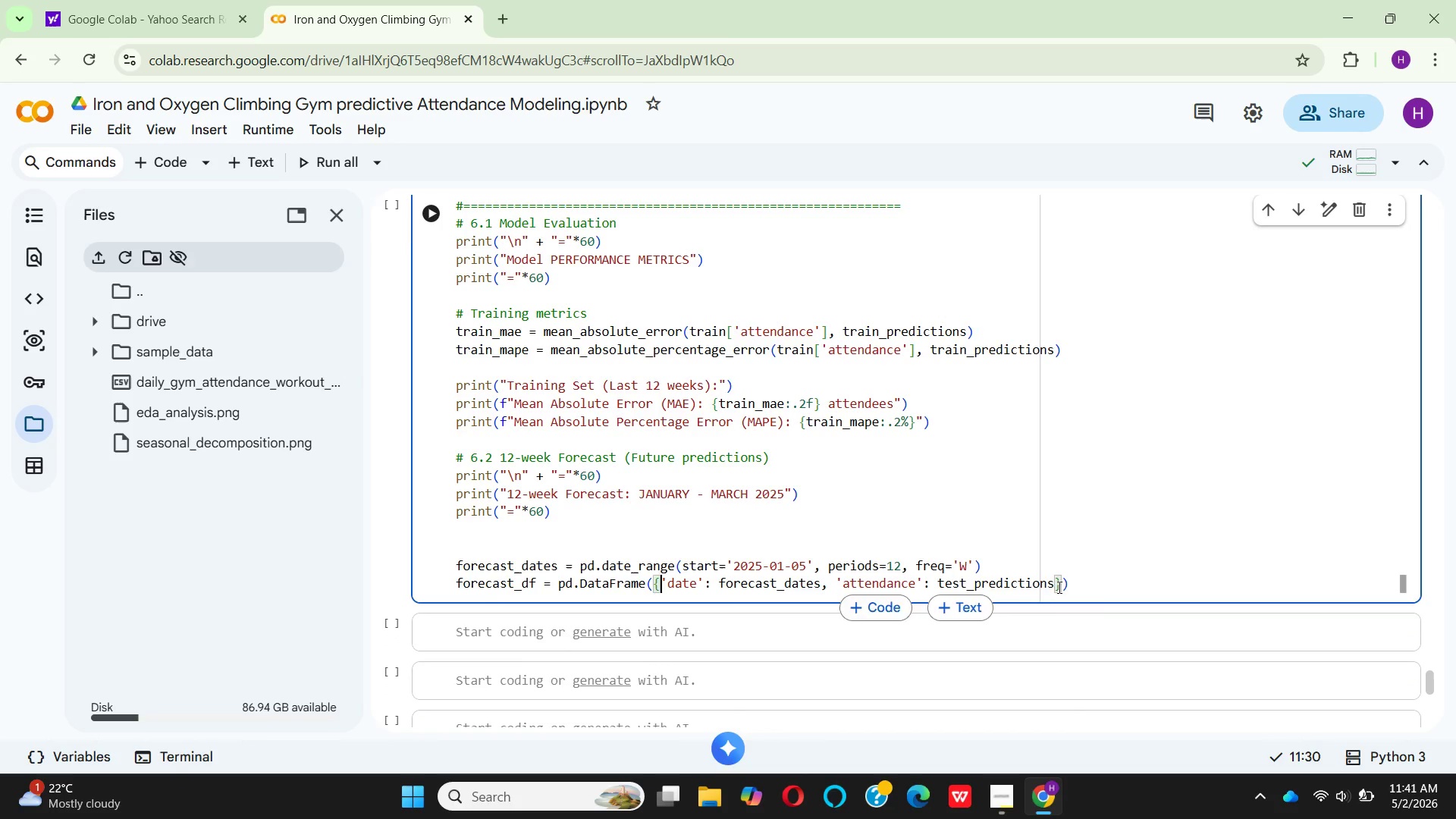 
left_click_drag(start_coordinate=[1055, 586], to_coordinate=[661, 592])
 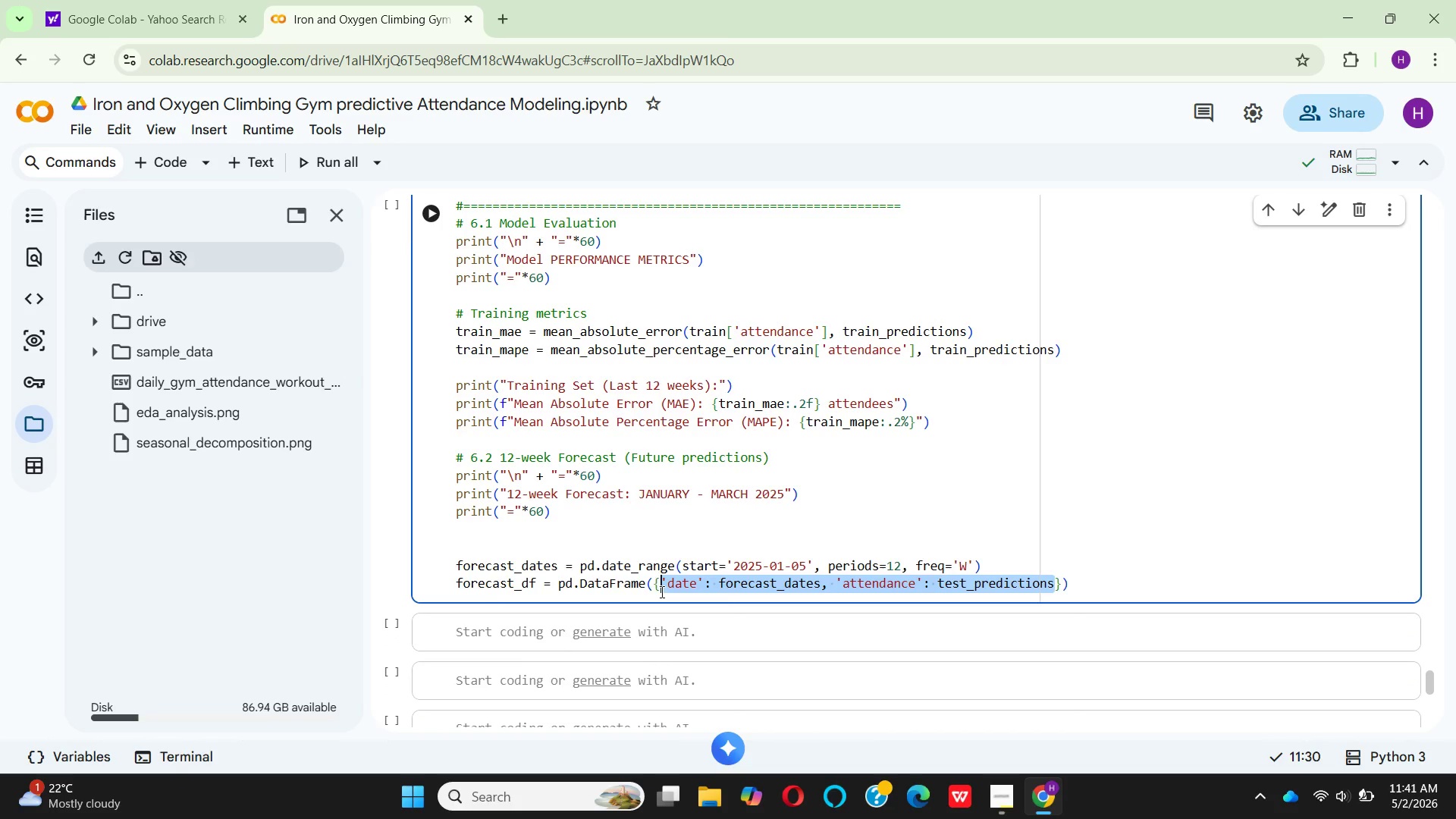 
key(Backspace)
 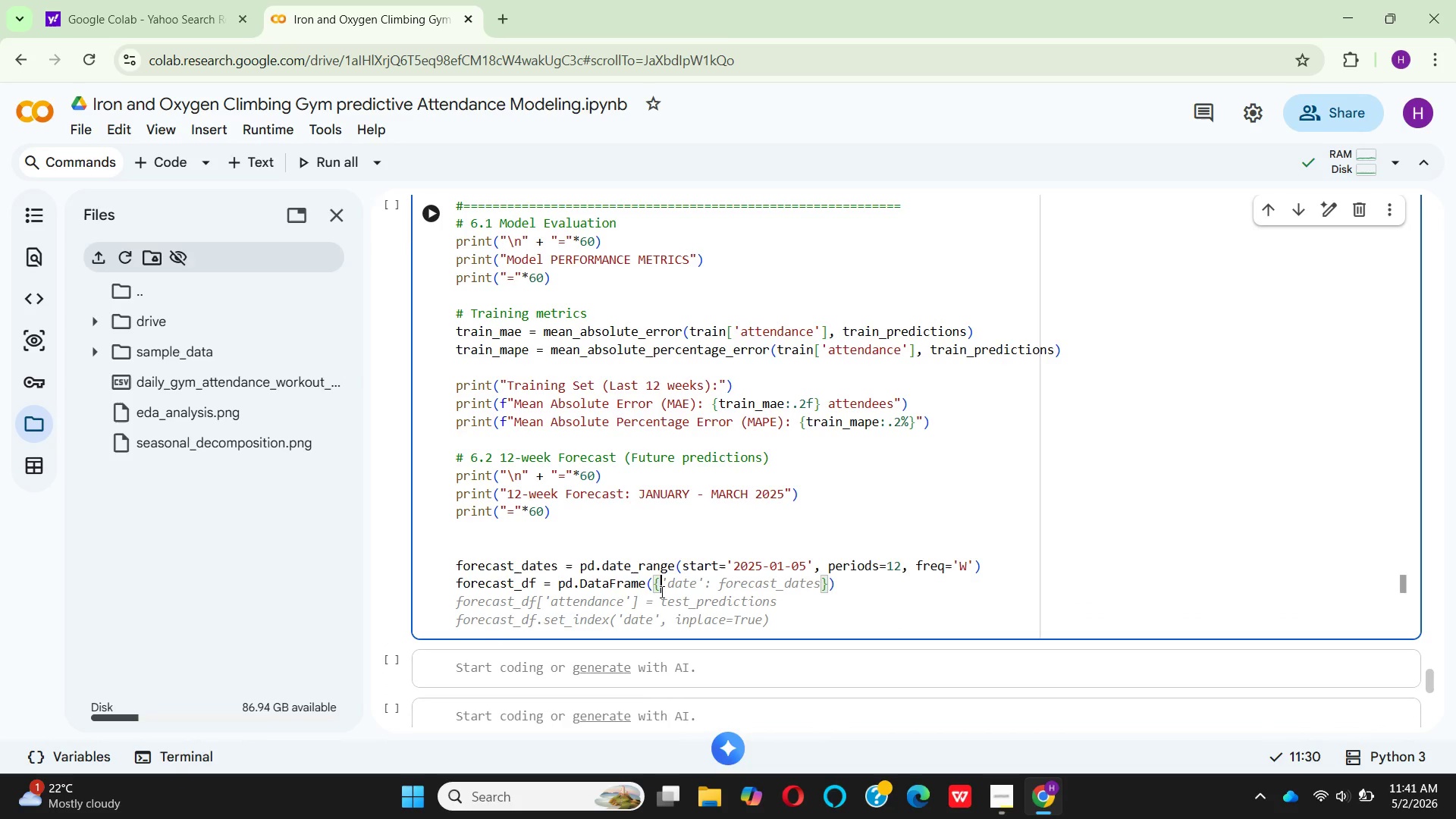 
key(Enter)
 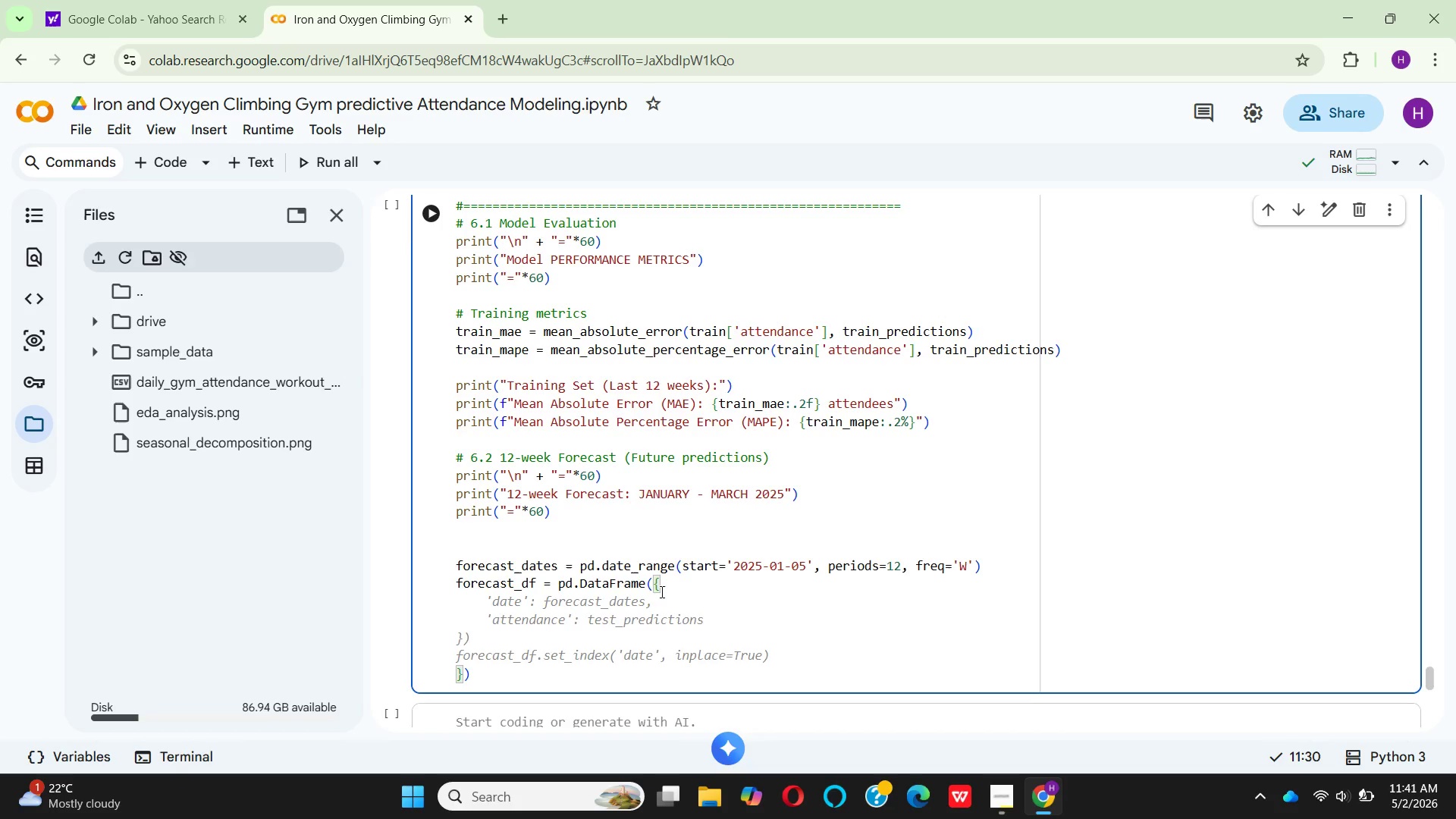 
type('week Sr)
key(Backspace)
type(tartng)
 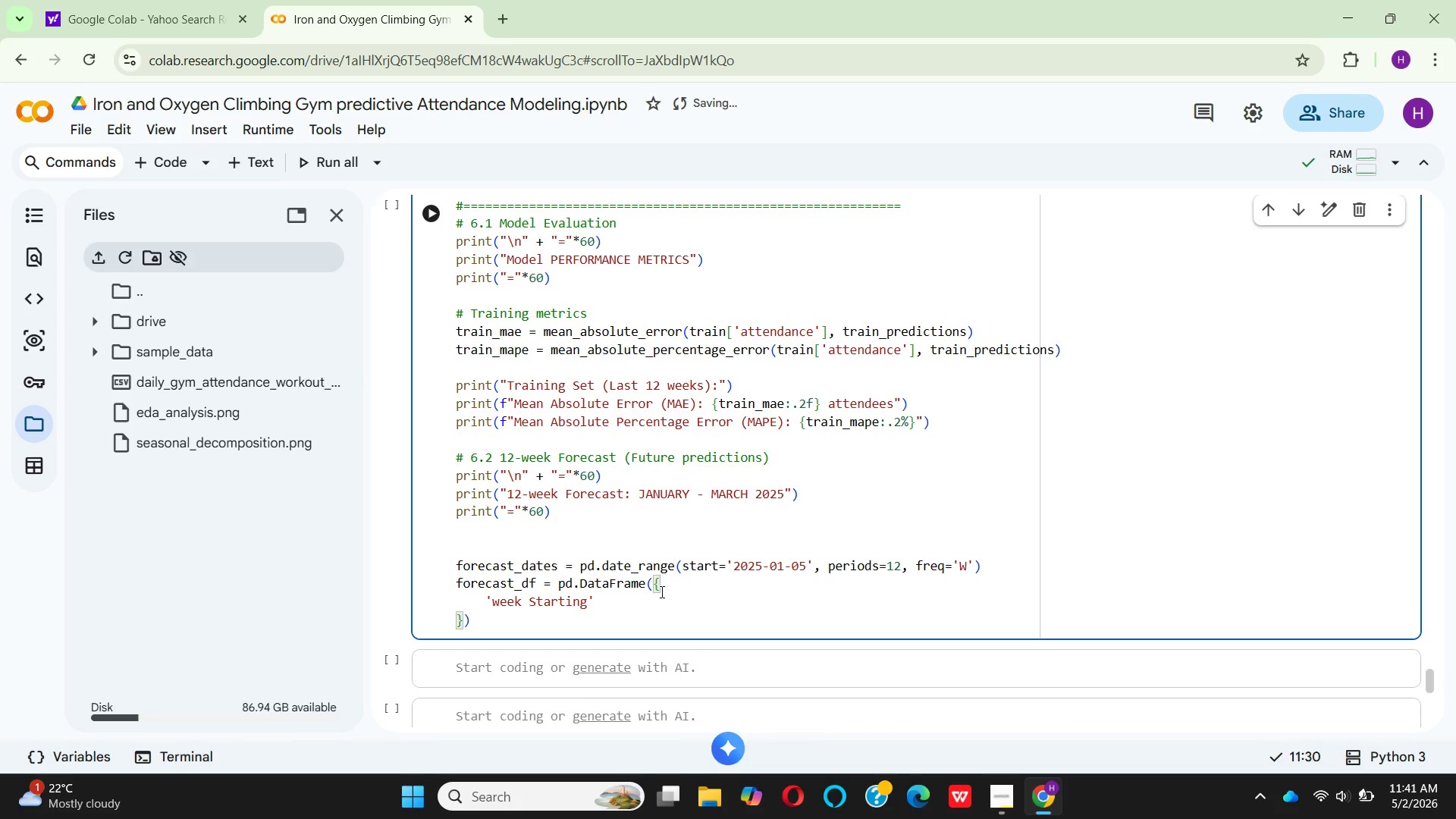 
hold_key(key=I, duration=0.34)
 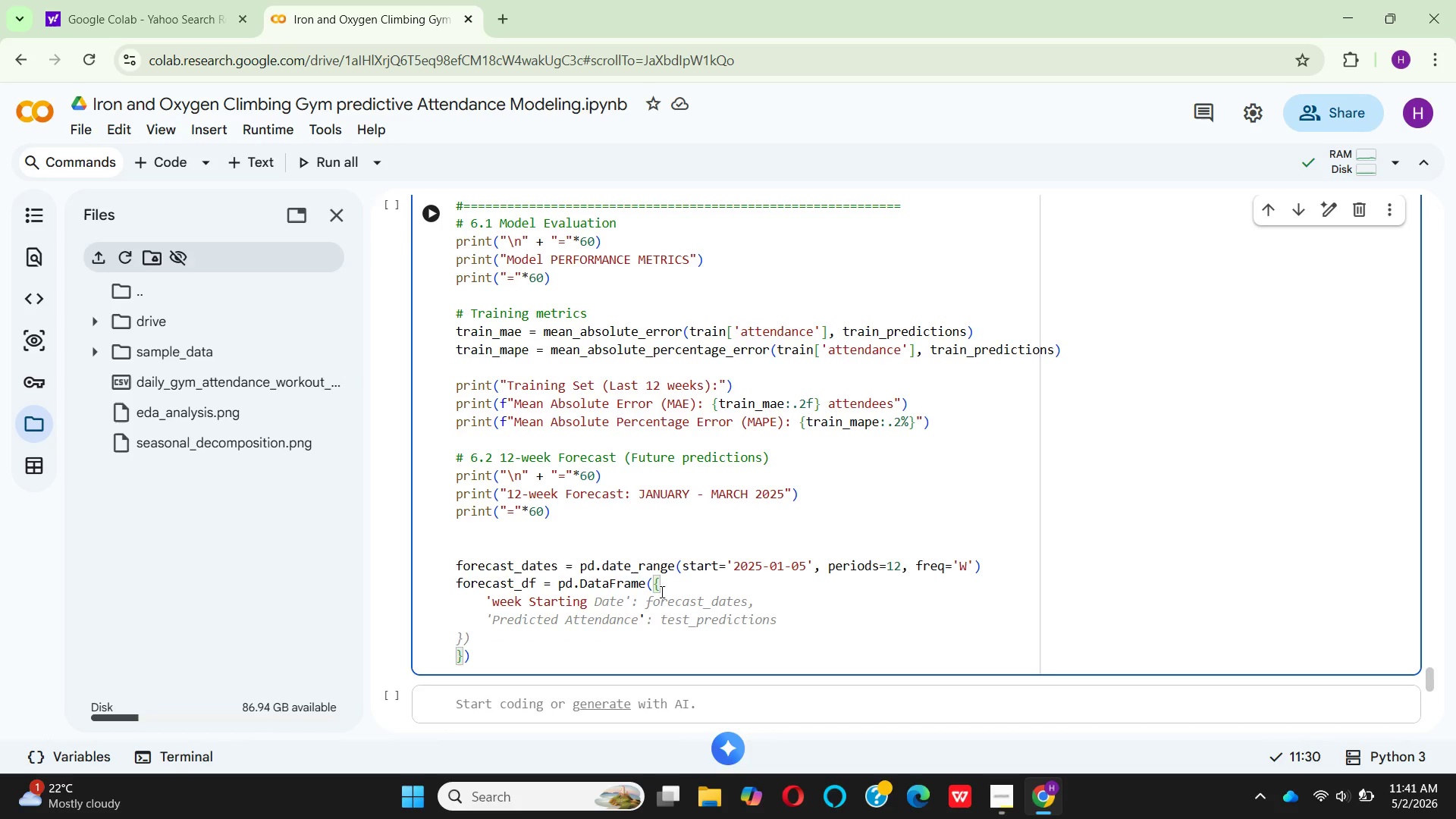 
key(ArrowRight)
 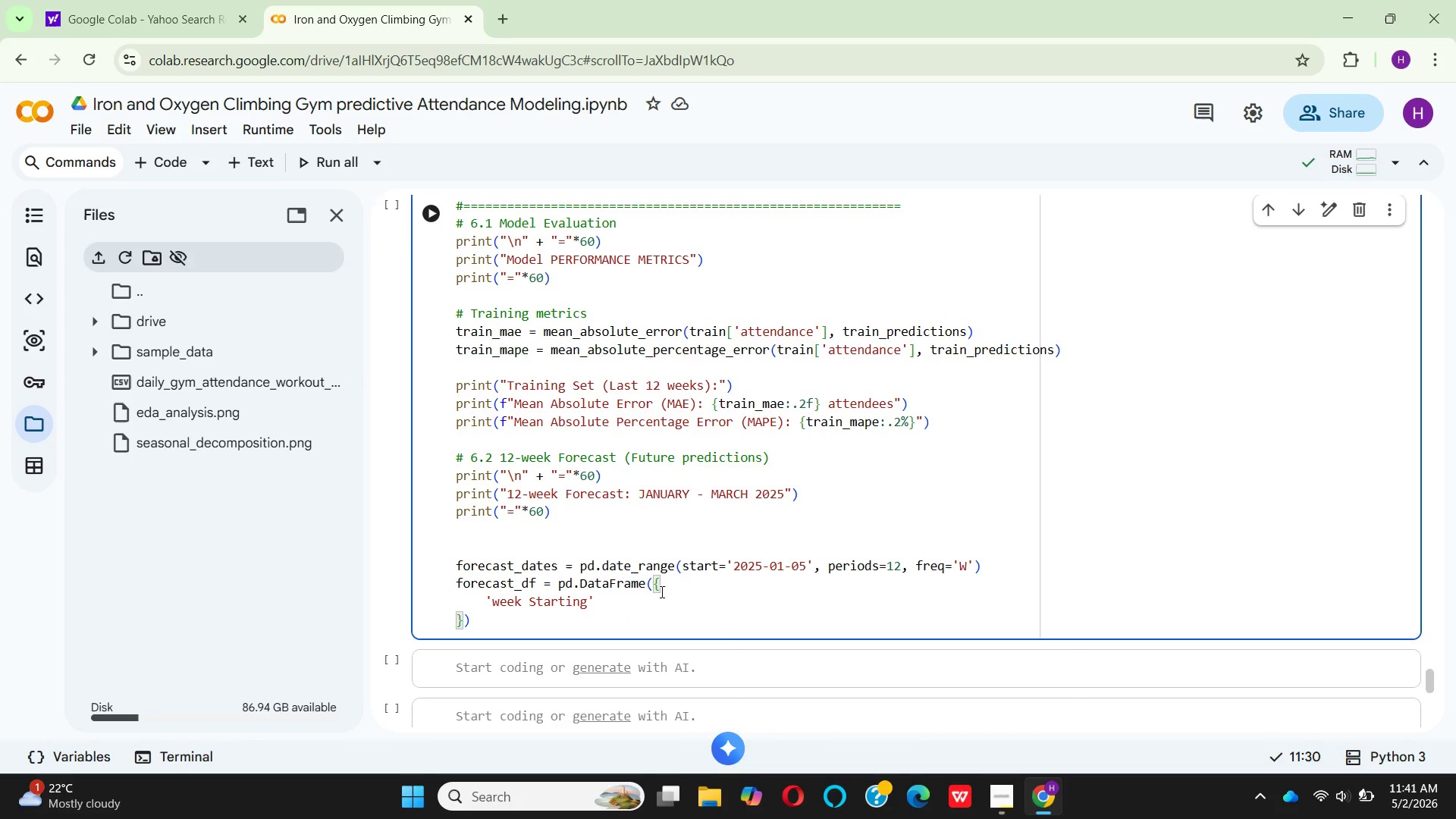 
key(Shift+Semicolon)
 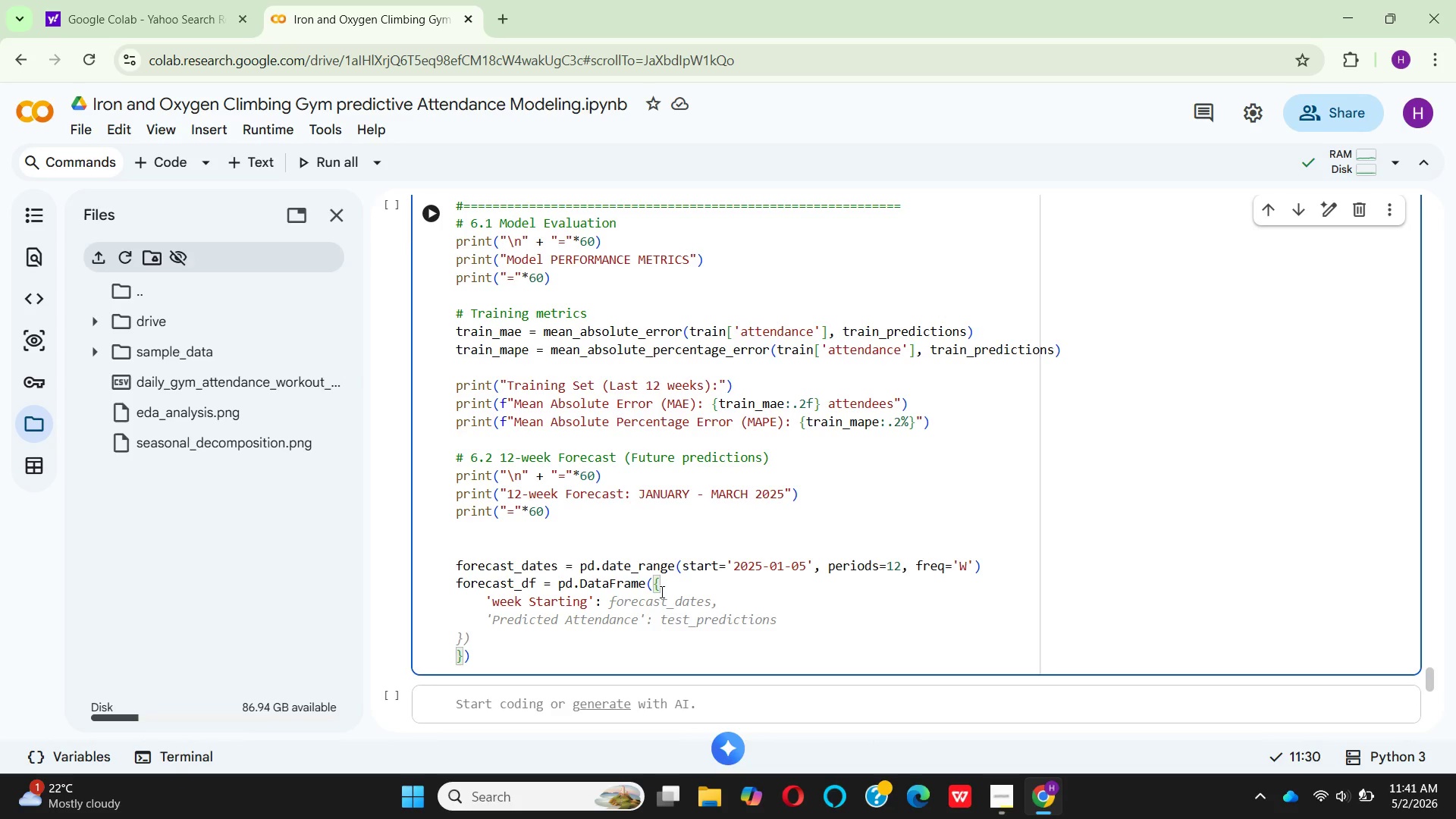 
key(Space)
 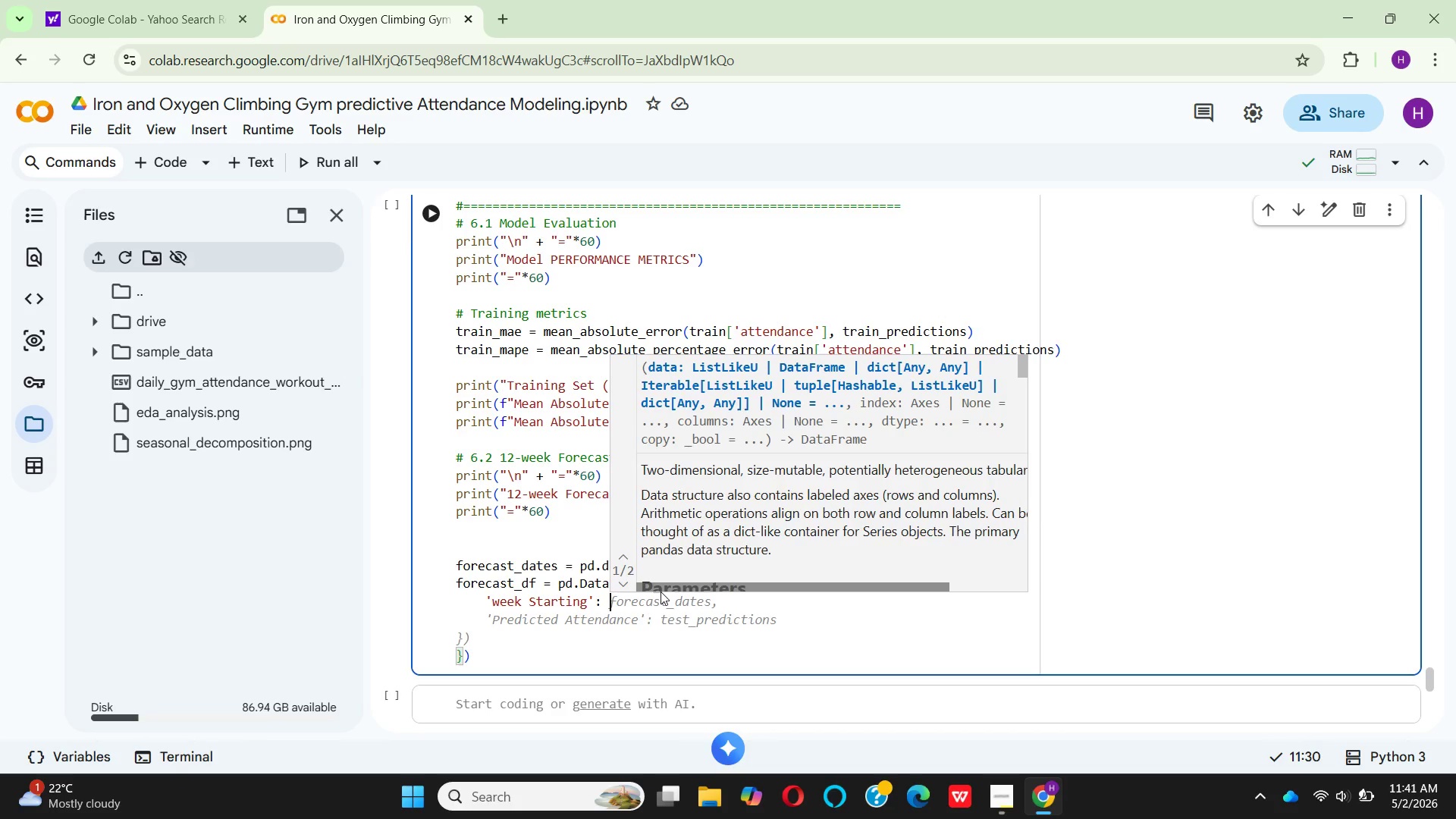 
wait(6.64)
 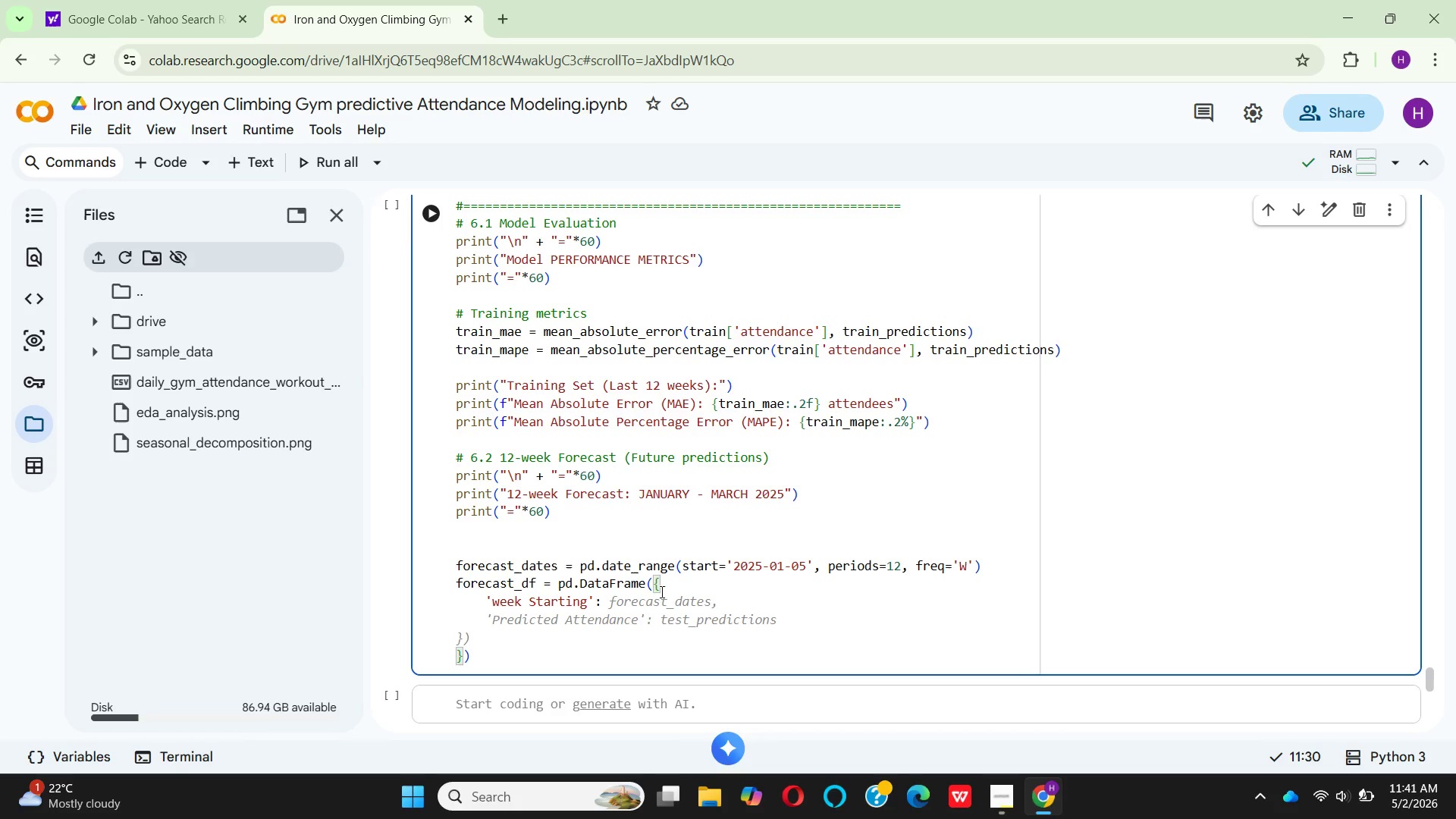 
type(fo)
 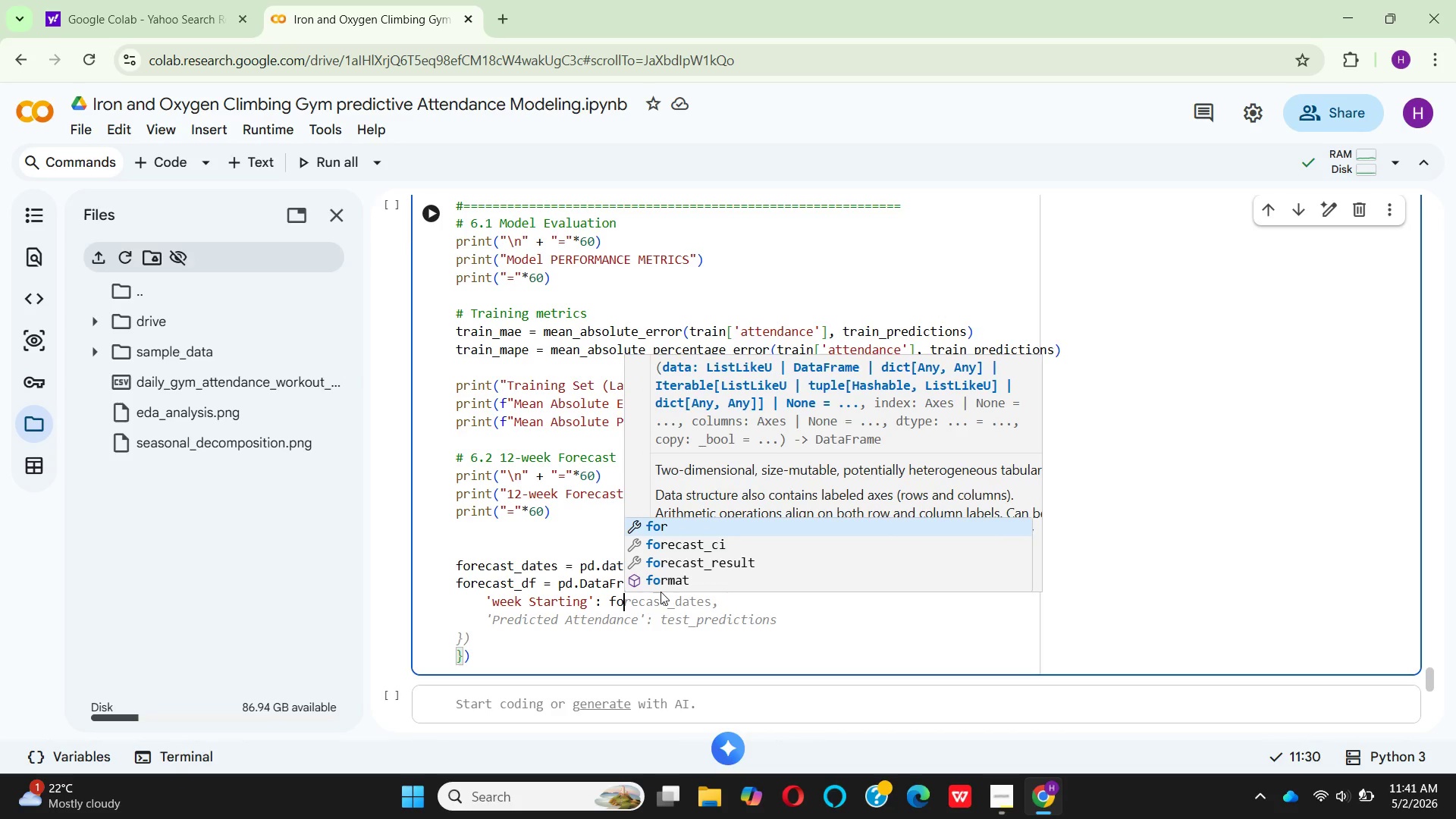 
wait(5.62)
 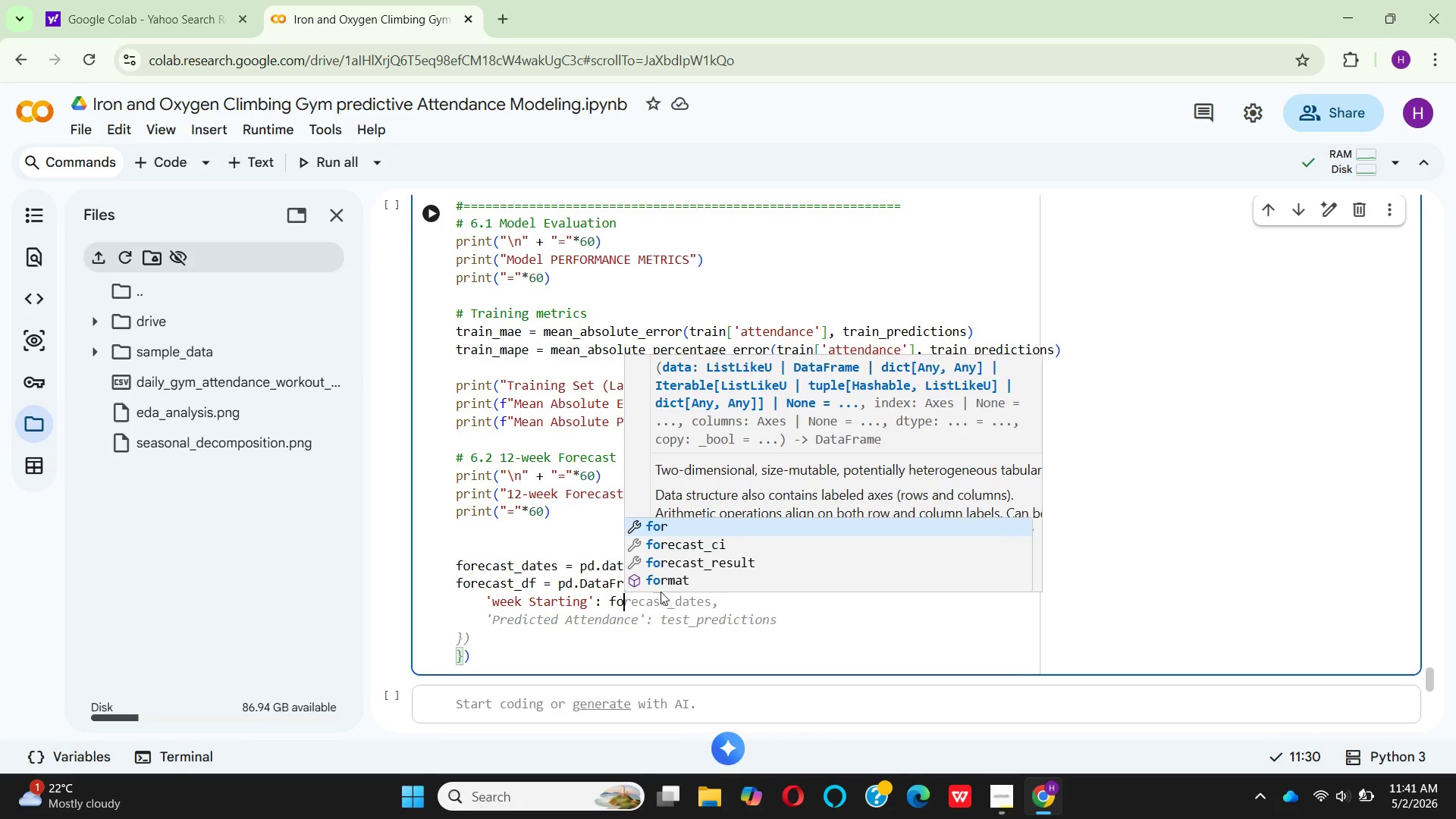 
type(re)
 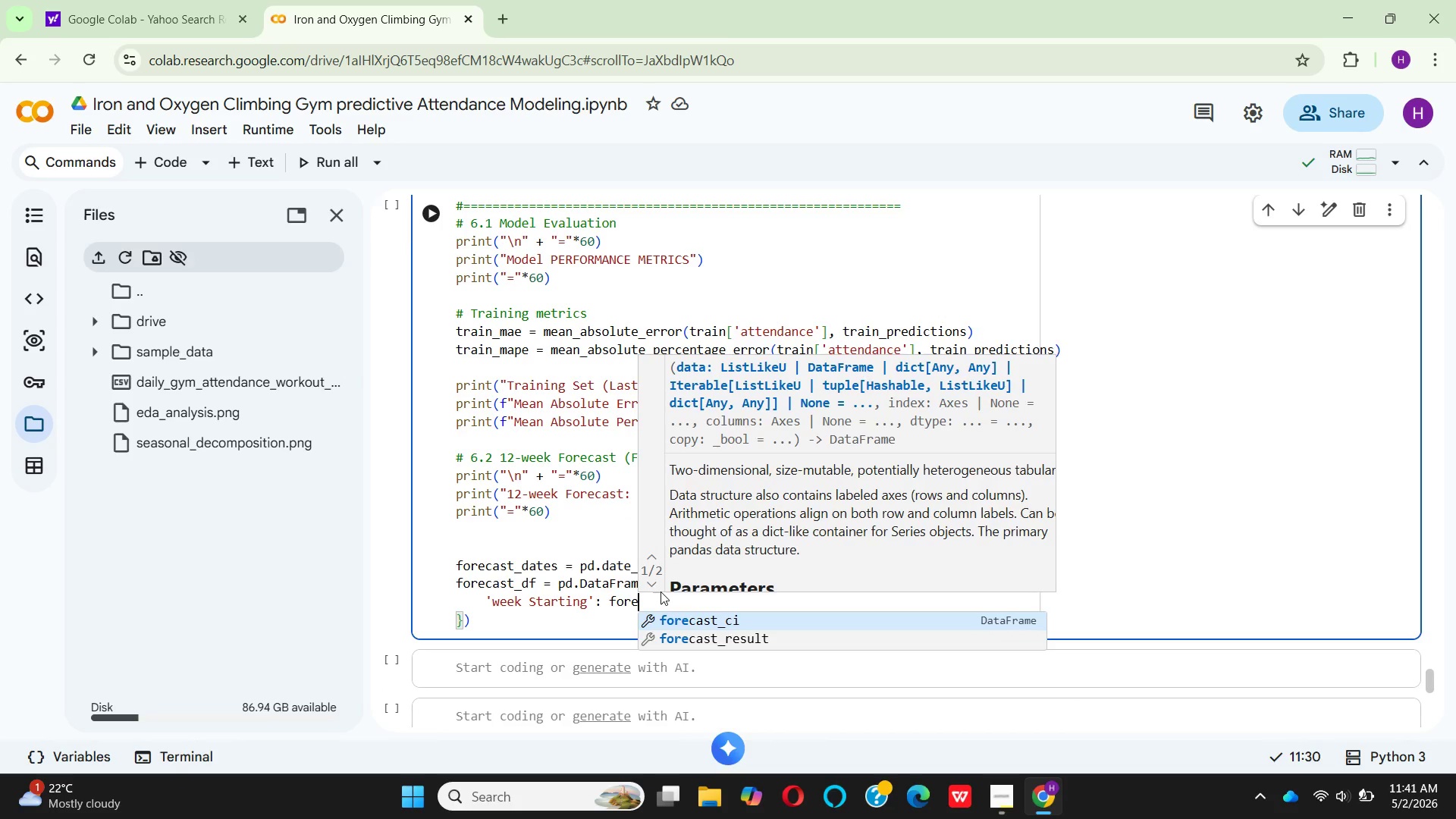 
type(cst_)
 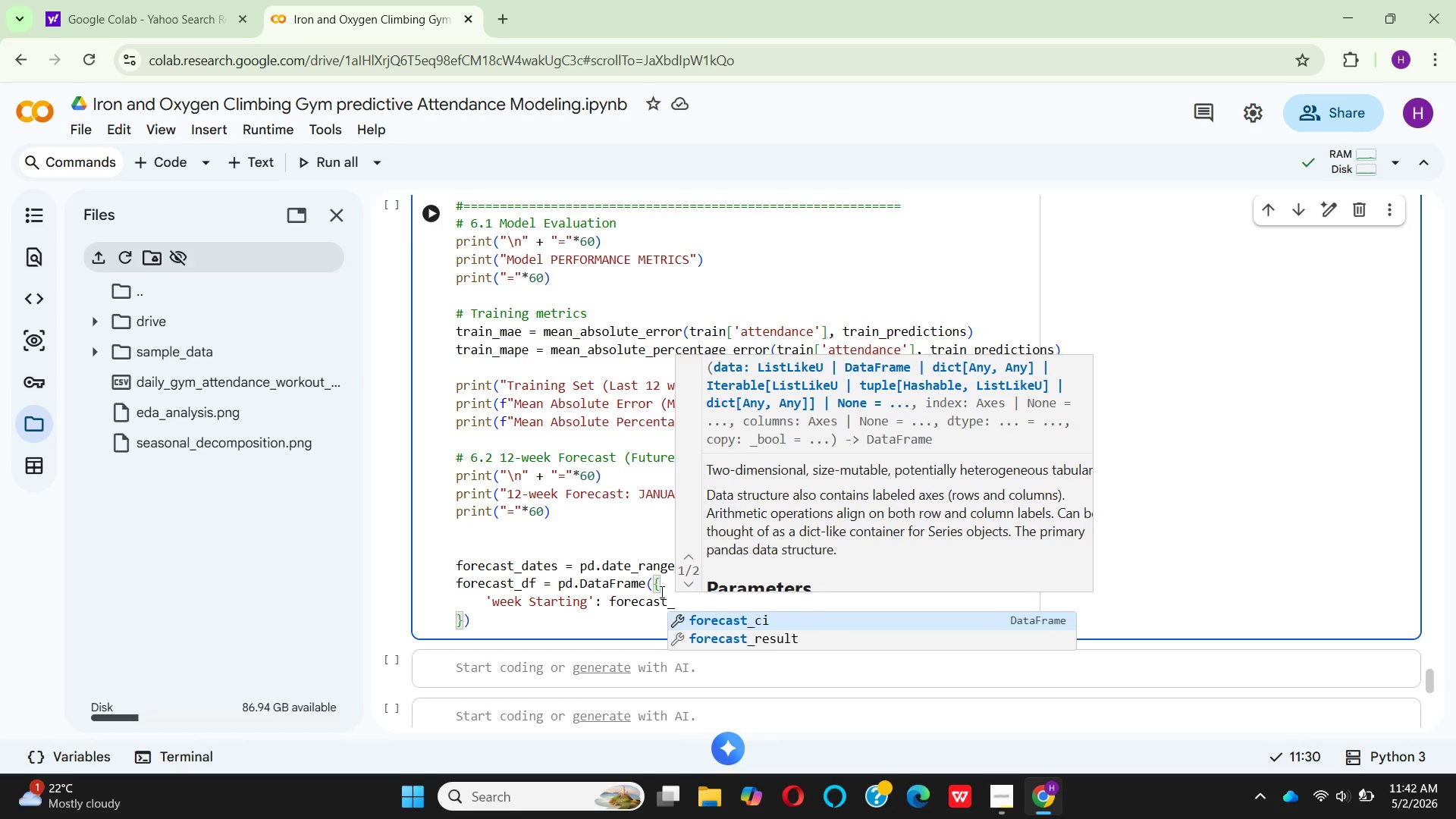 
hold_key(key=A, duration=0.38)
 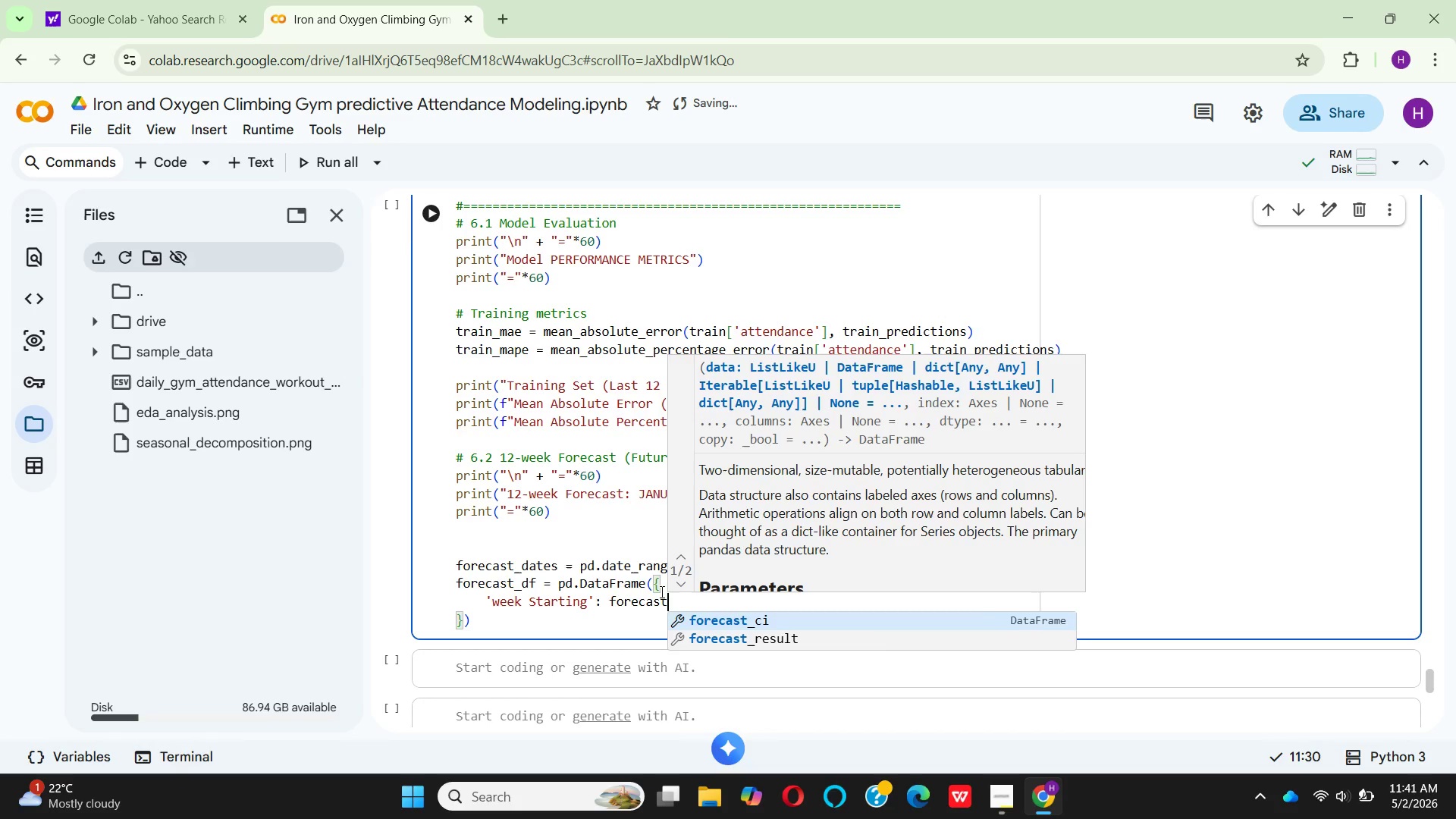 
hold_key(key=D, duration=0.31)
 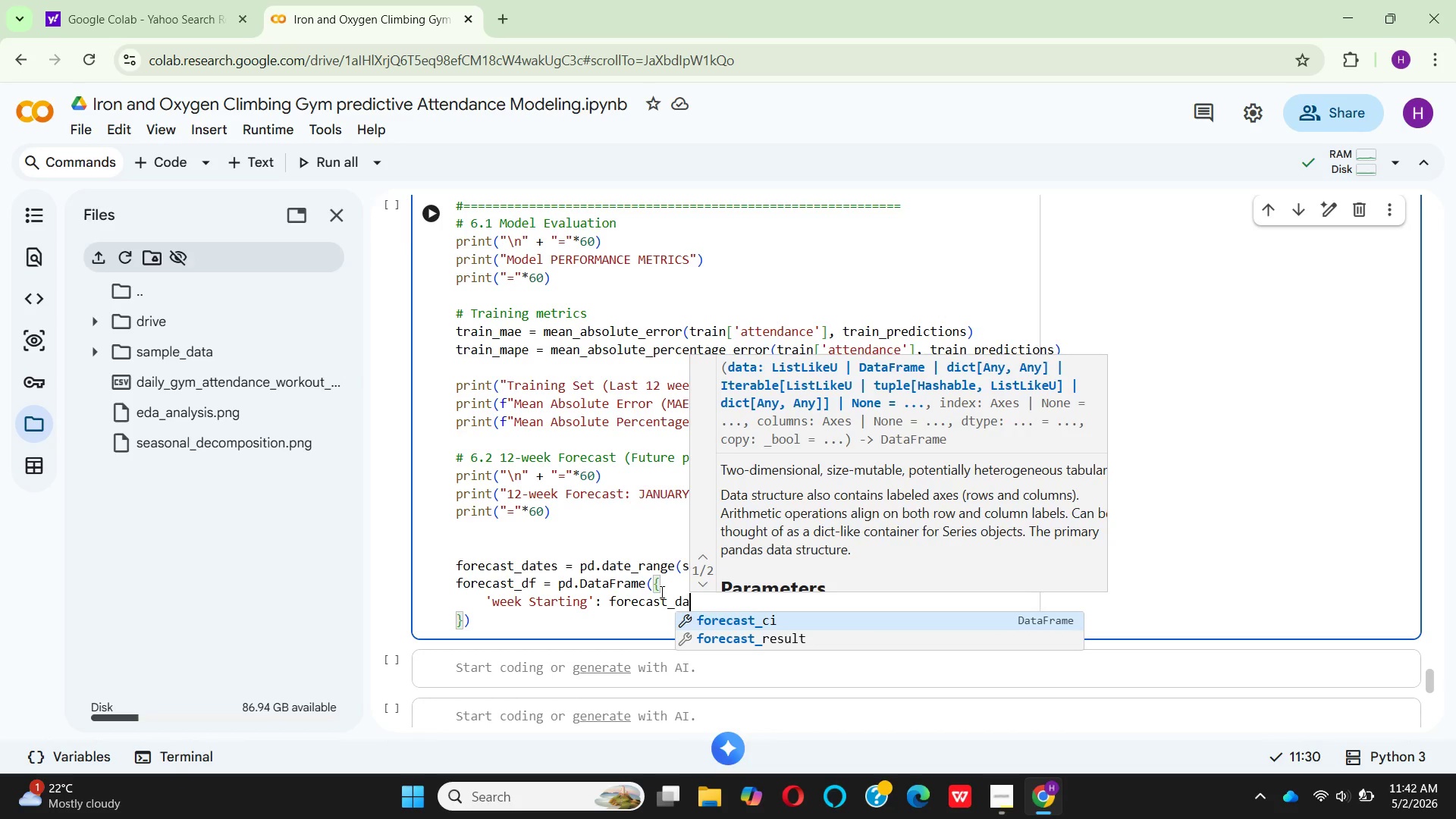 
hold_key(key=A, duration=0.31)
 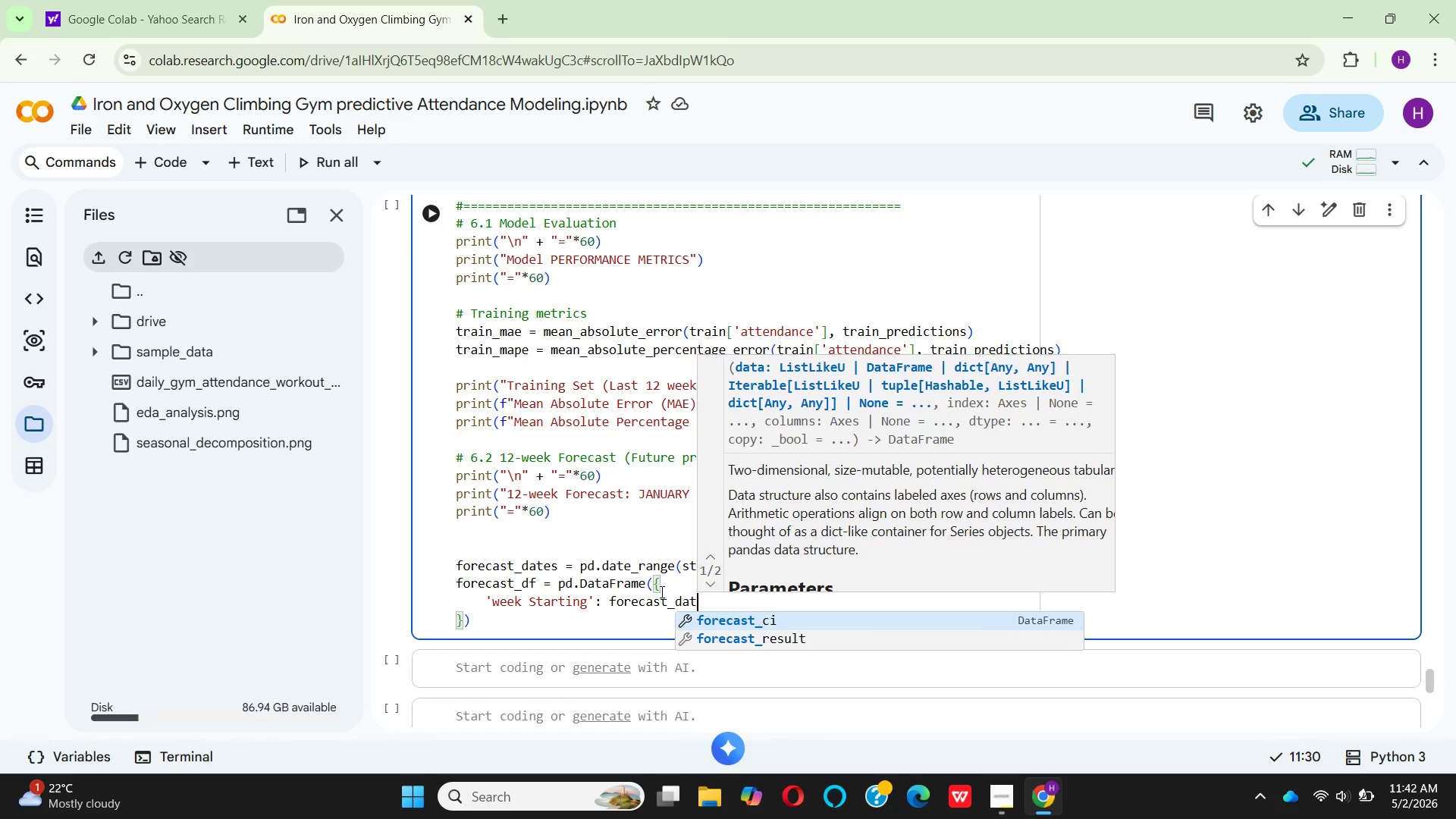 
type(tes,)
 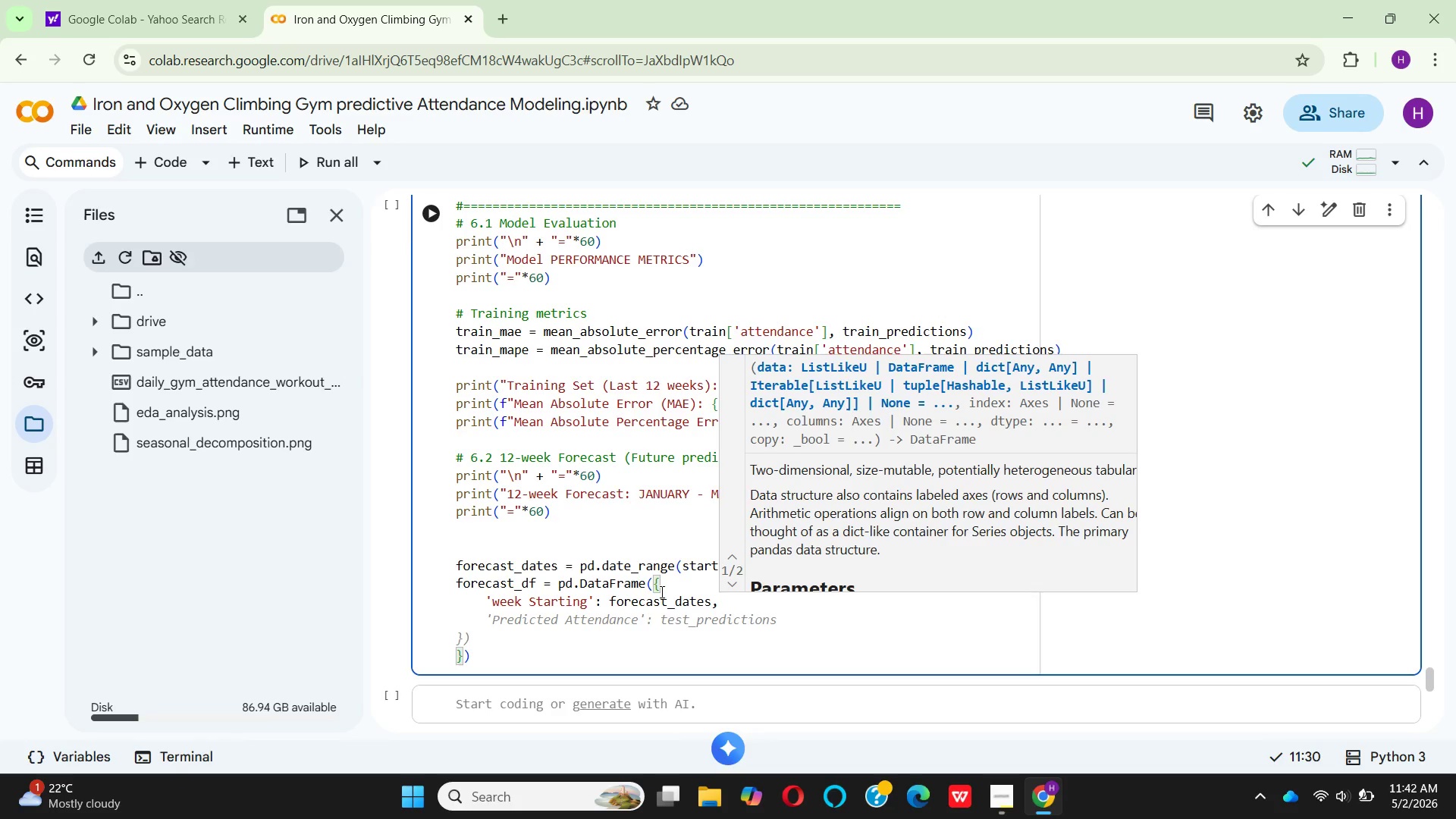 
key(Enter)
 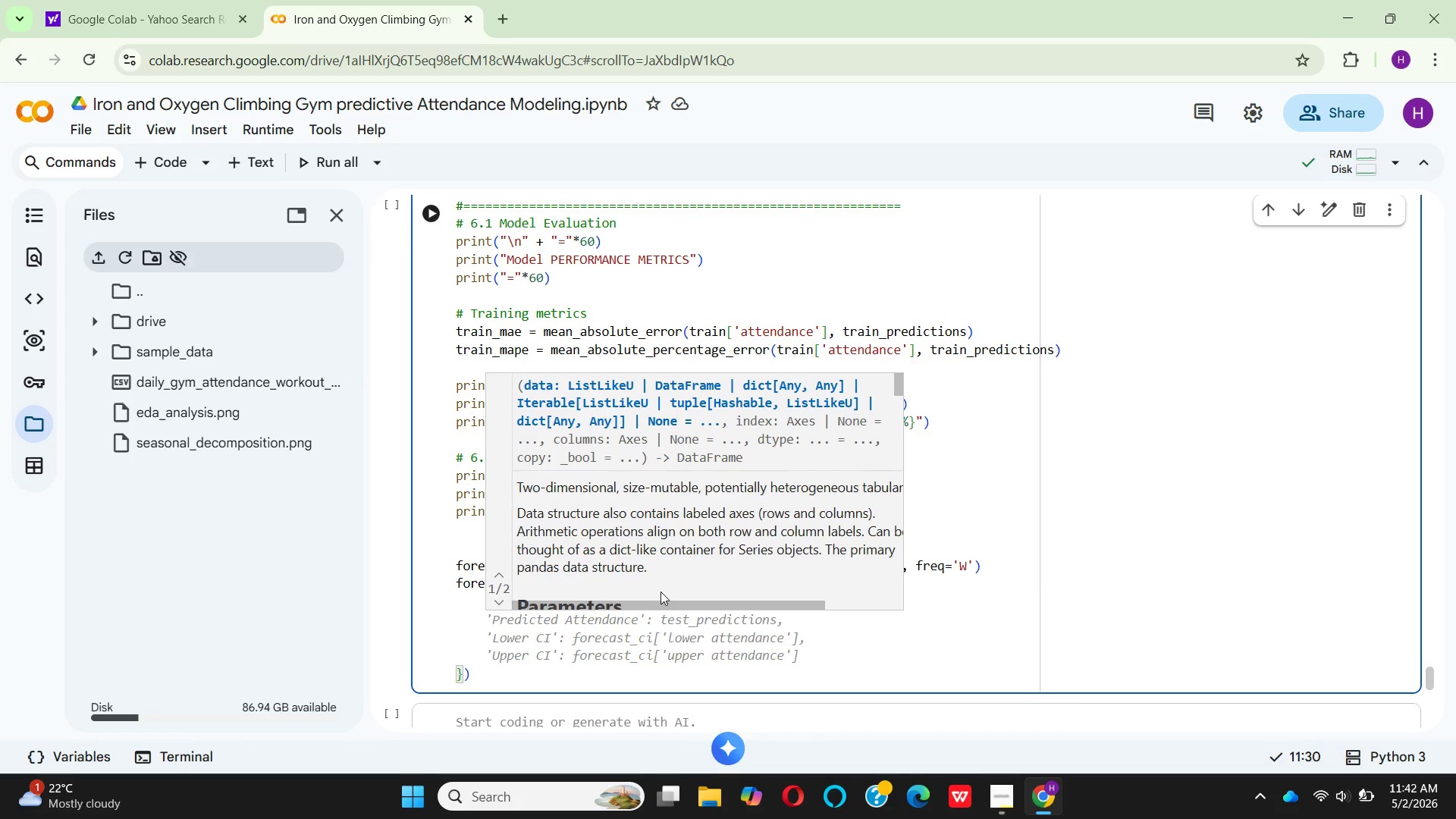 
key(Quote)
 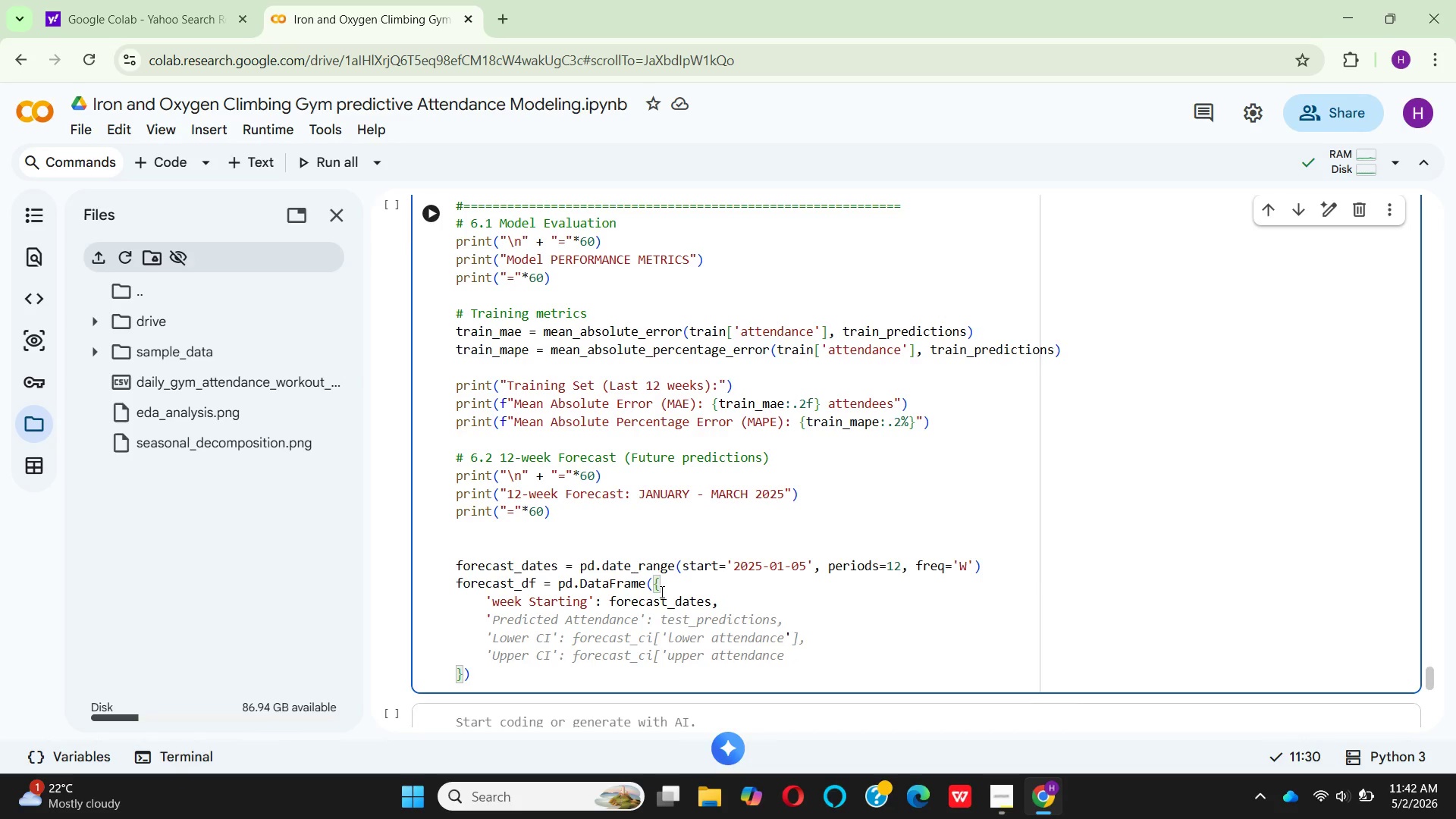 
hold_key(key=CapsLock, duration=0.31)
 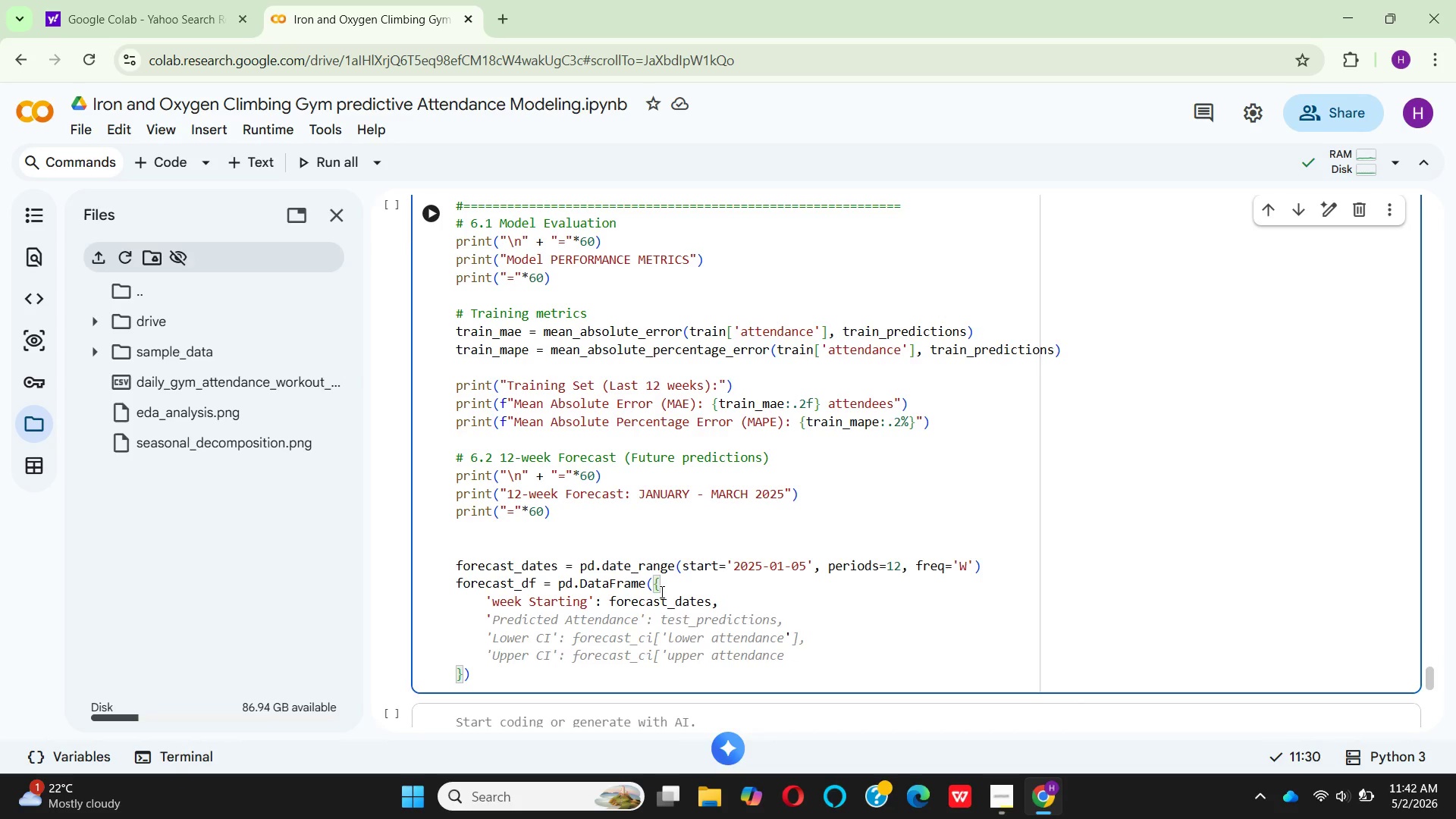 
type(Forecasted aTTENDANCE)
 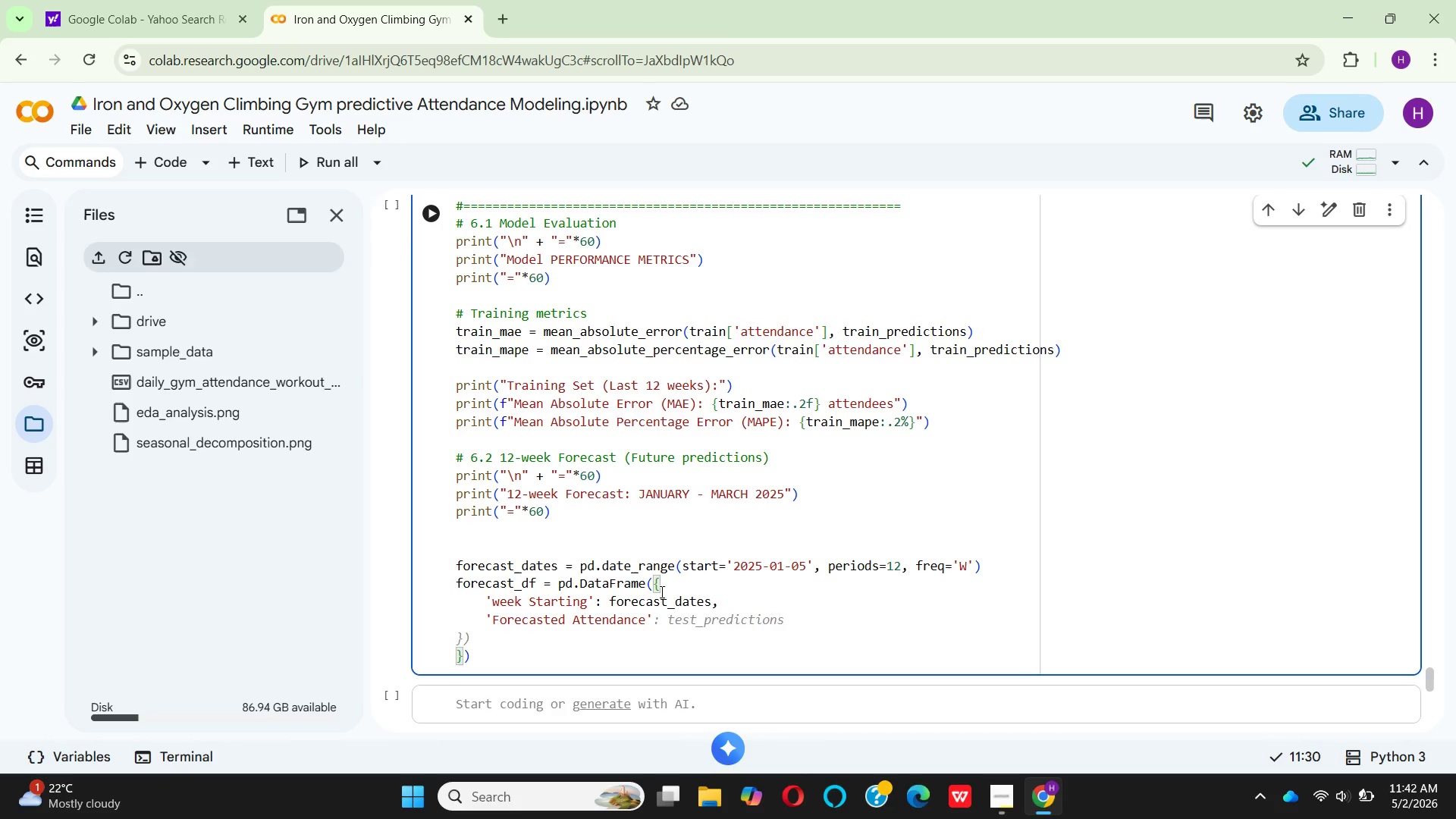 
hold_key(key=CapsLock, duration=0.48)
 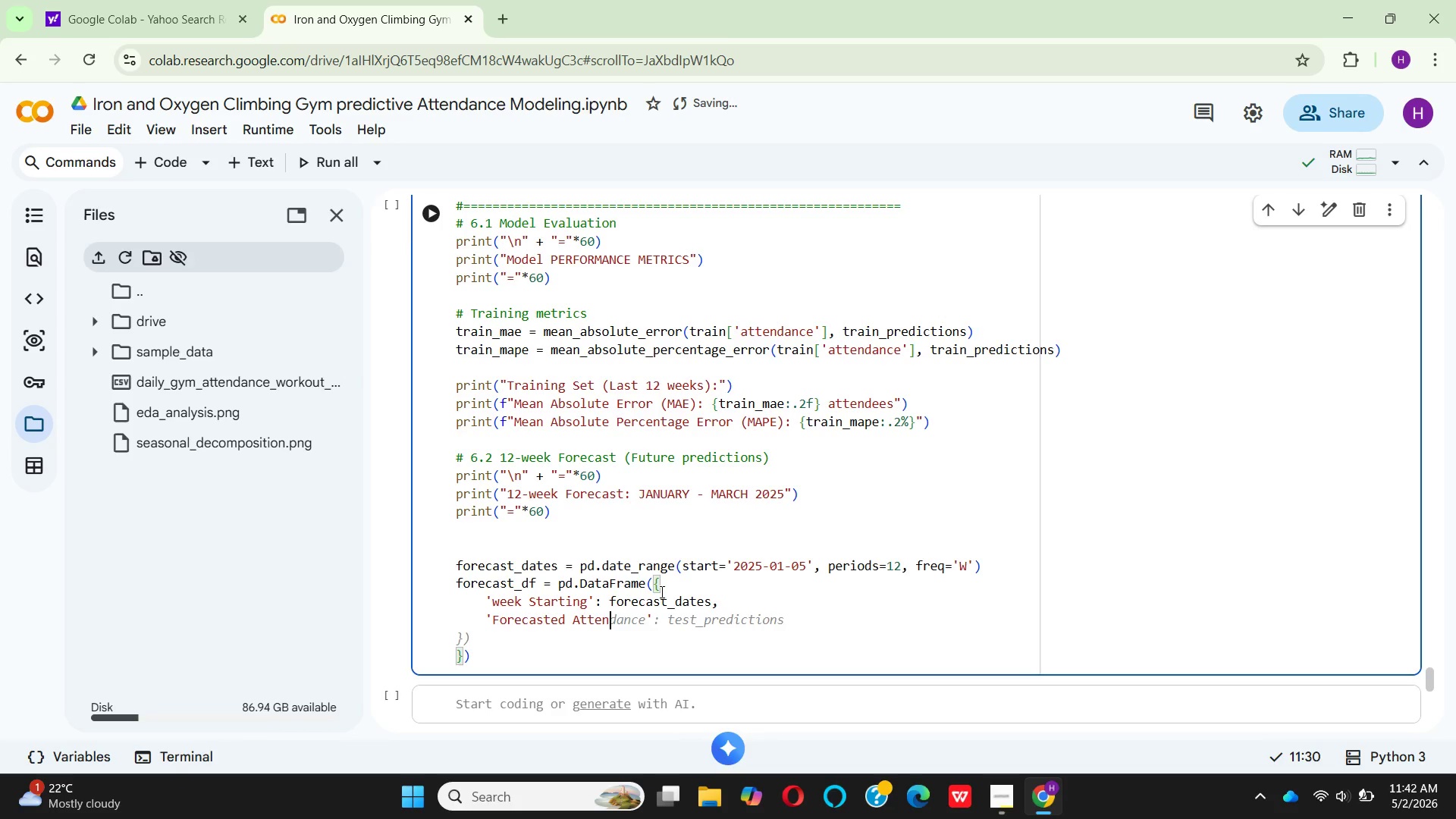 
key(ArrowRight)
 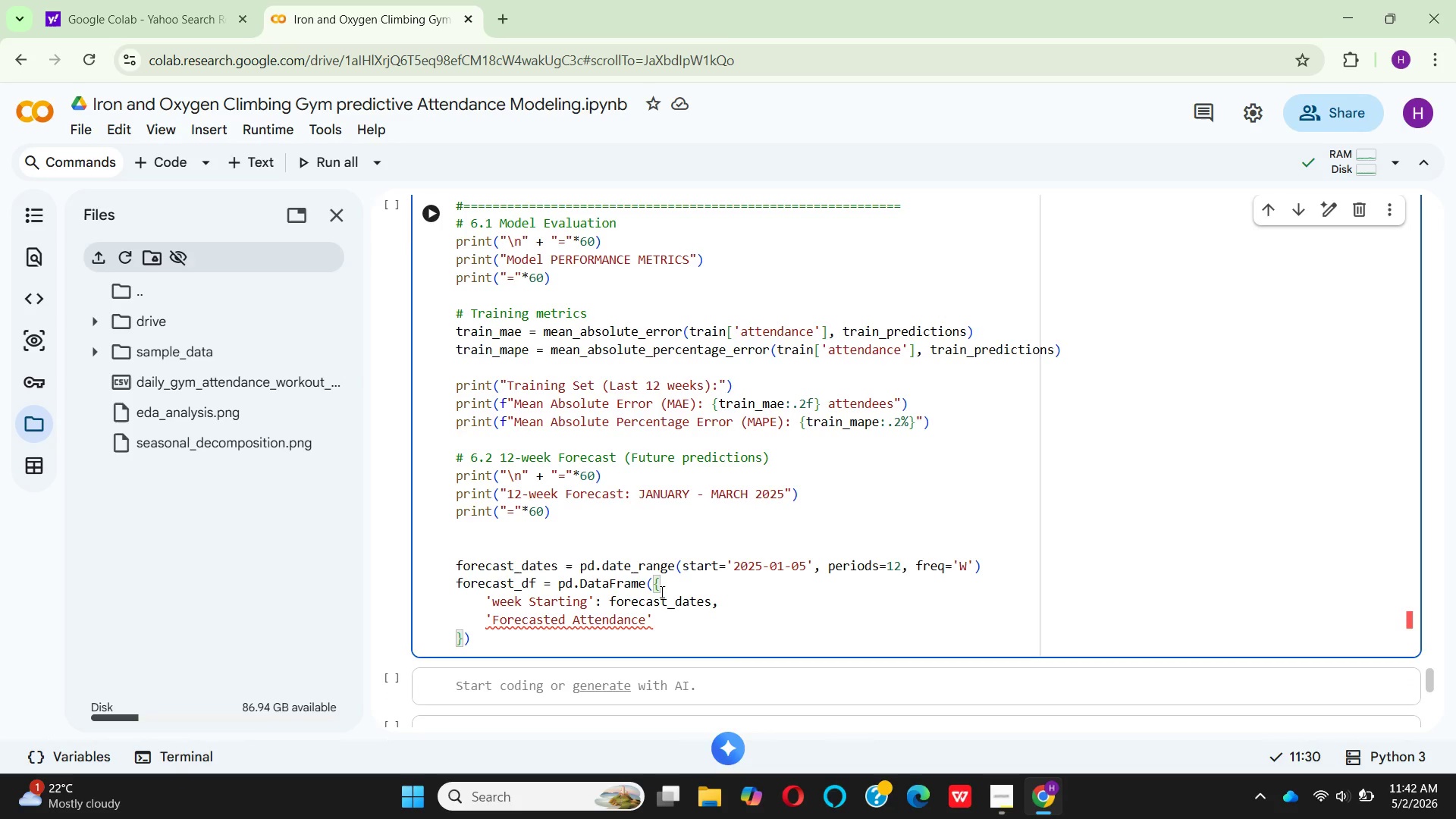 
type(: np.round)
 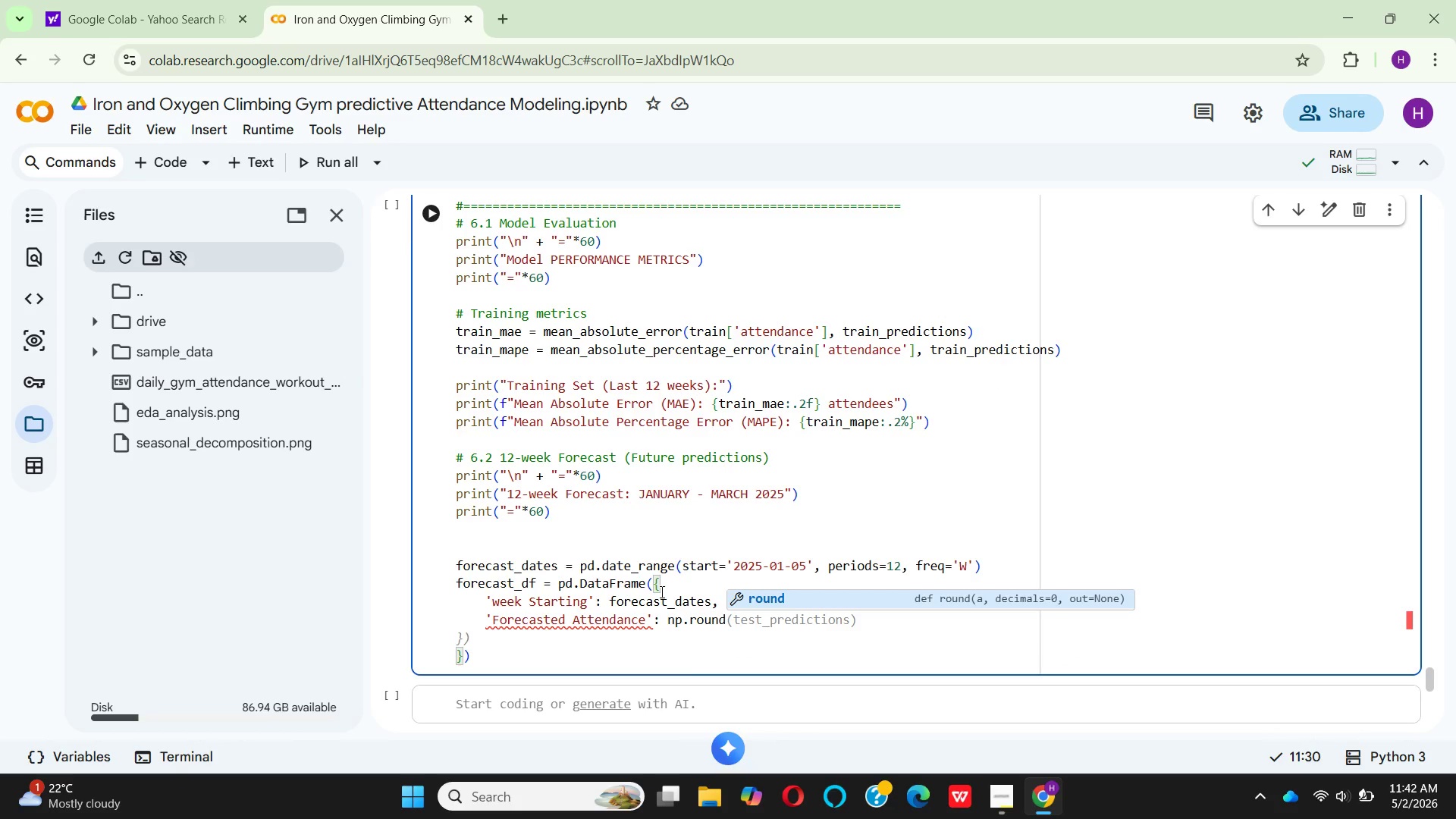 
key(Enter)
 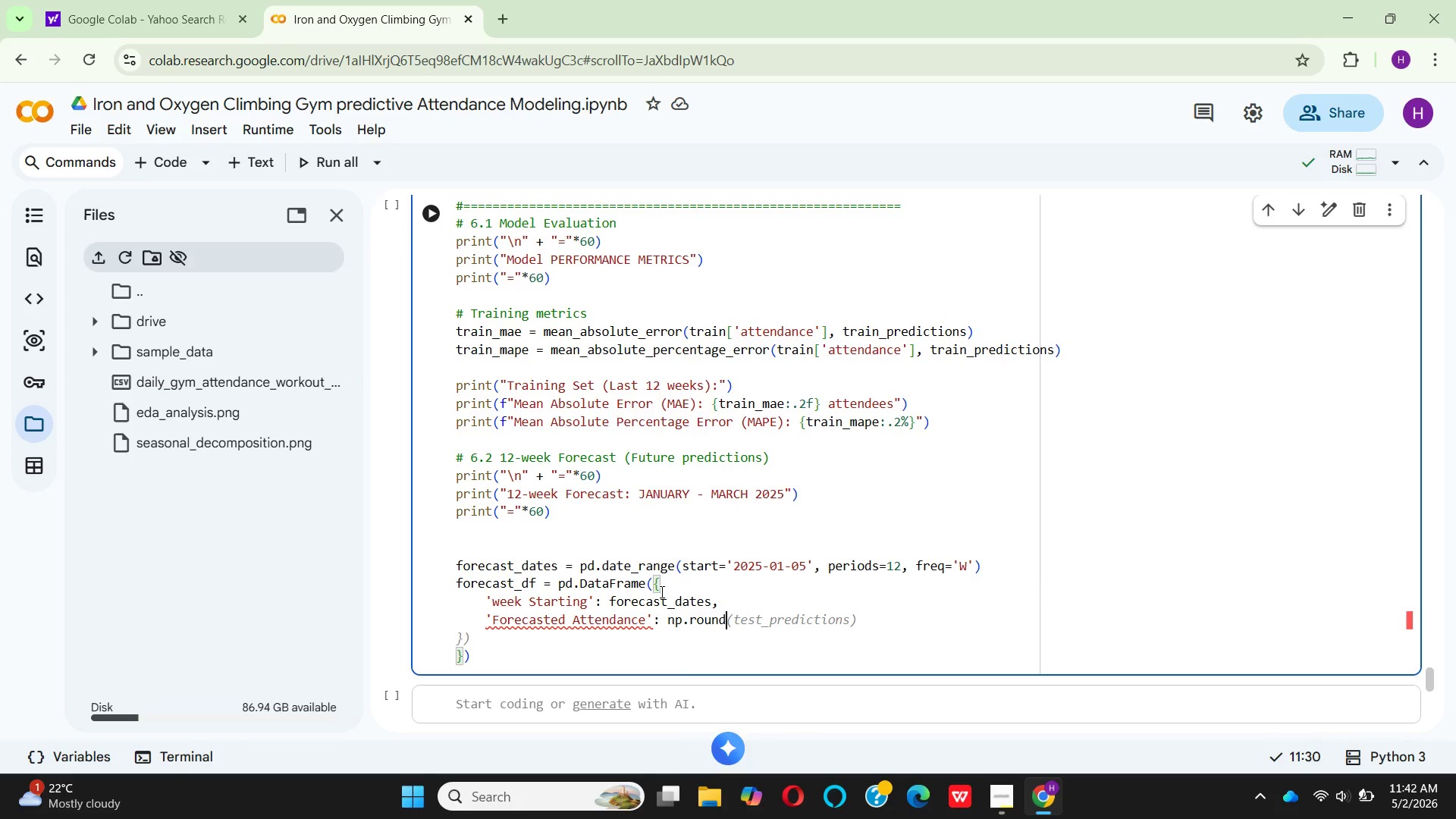 
key(Shift+9)
 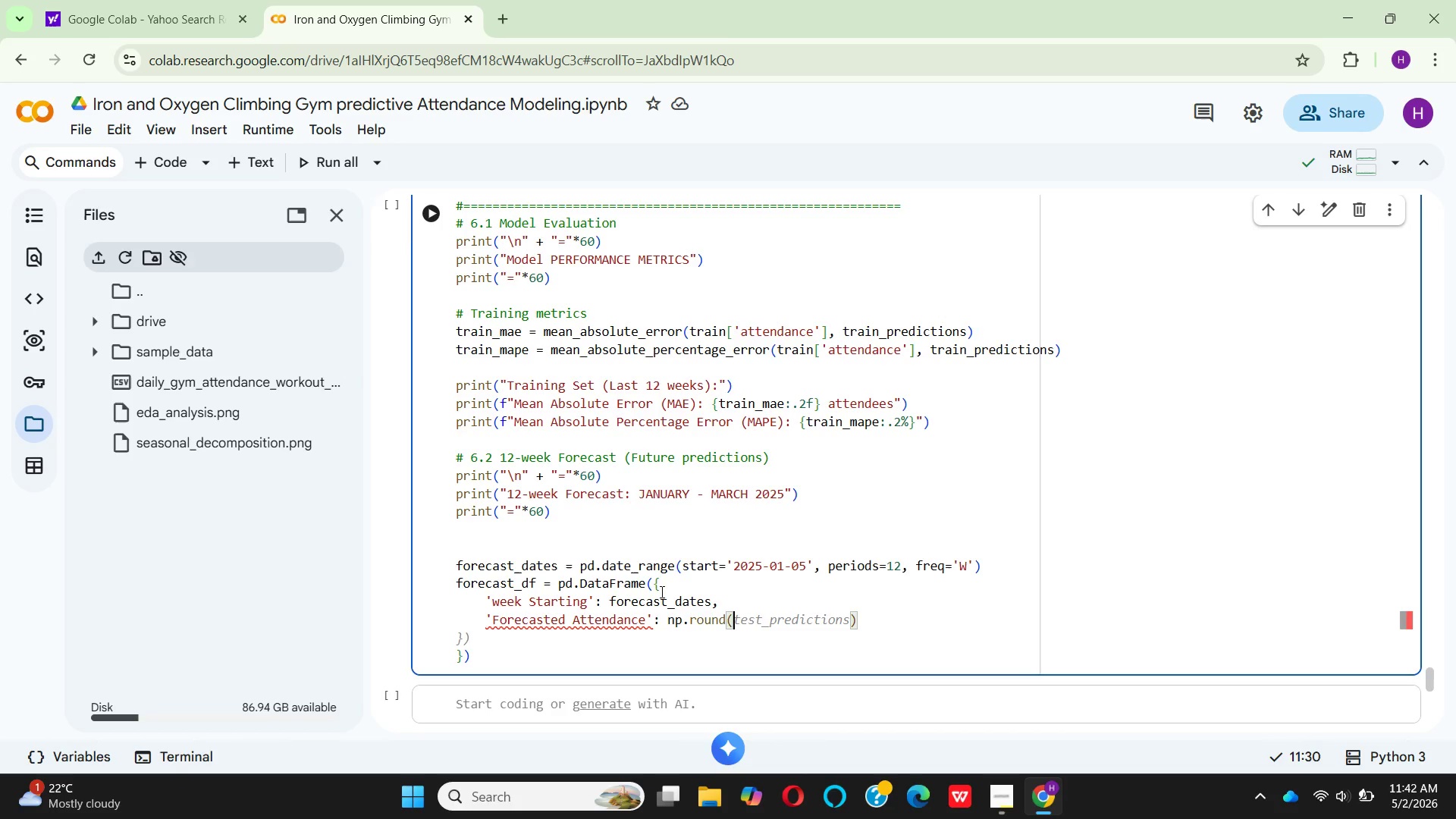 
wait(5.59)
 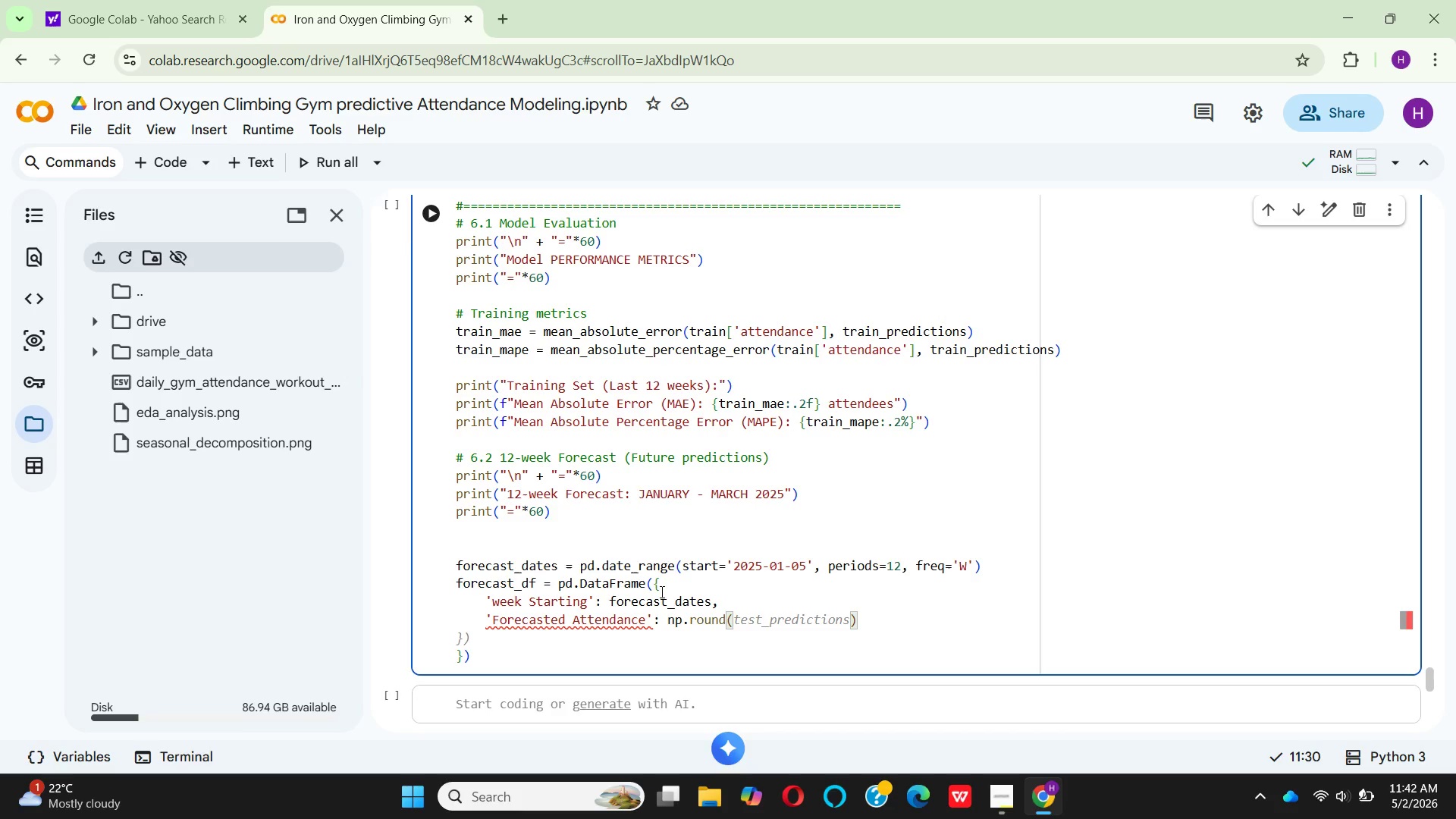 
type(frs)
 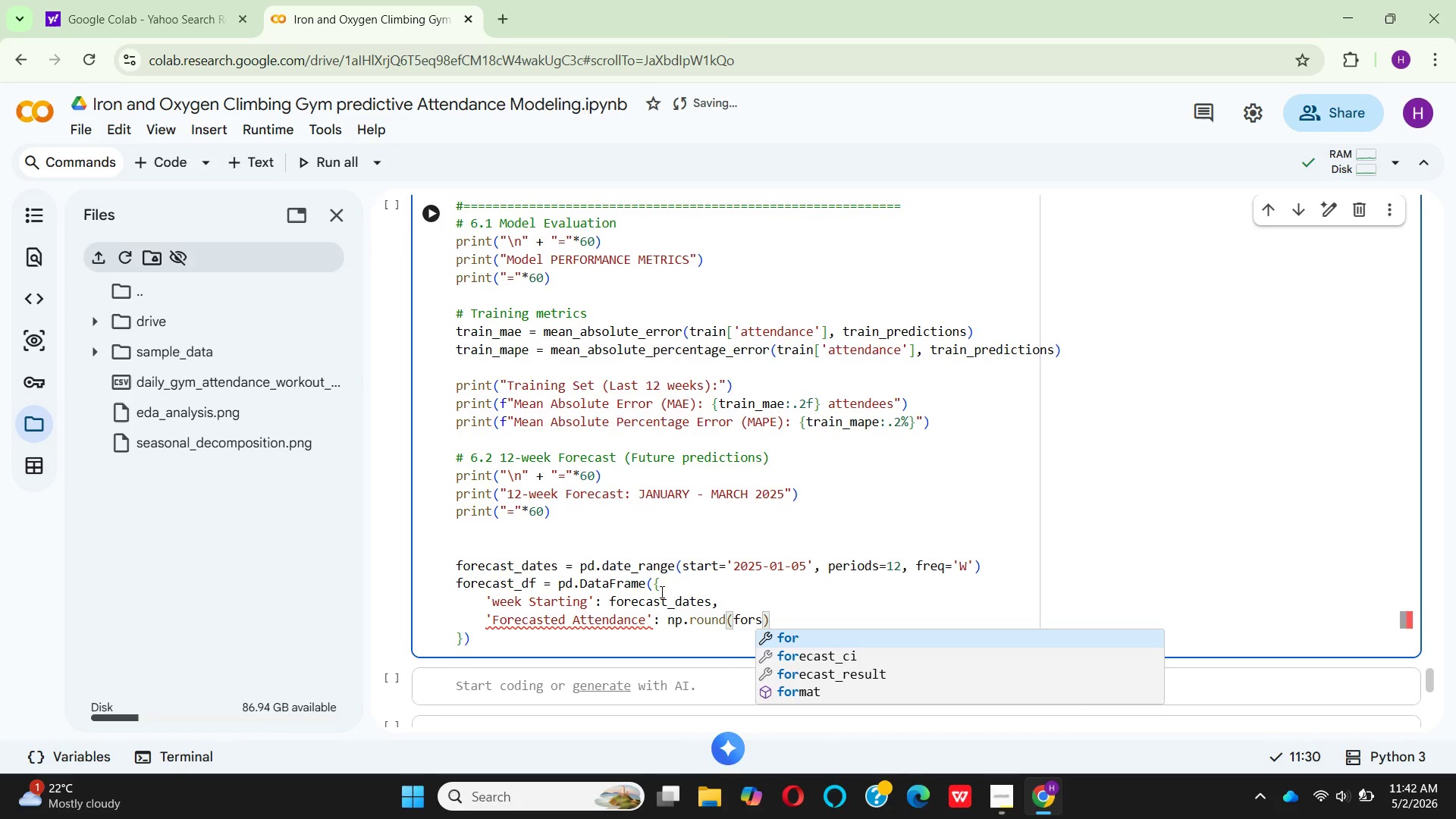 
hold_key(key=O, duration=0.33)
 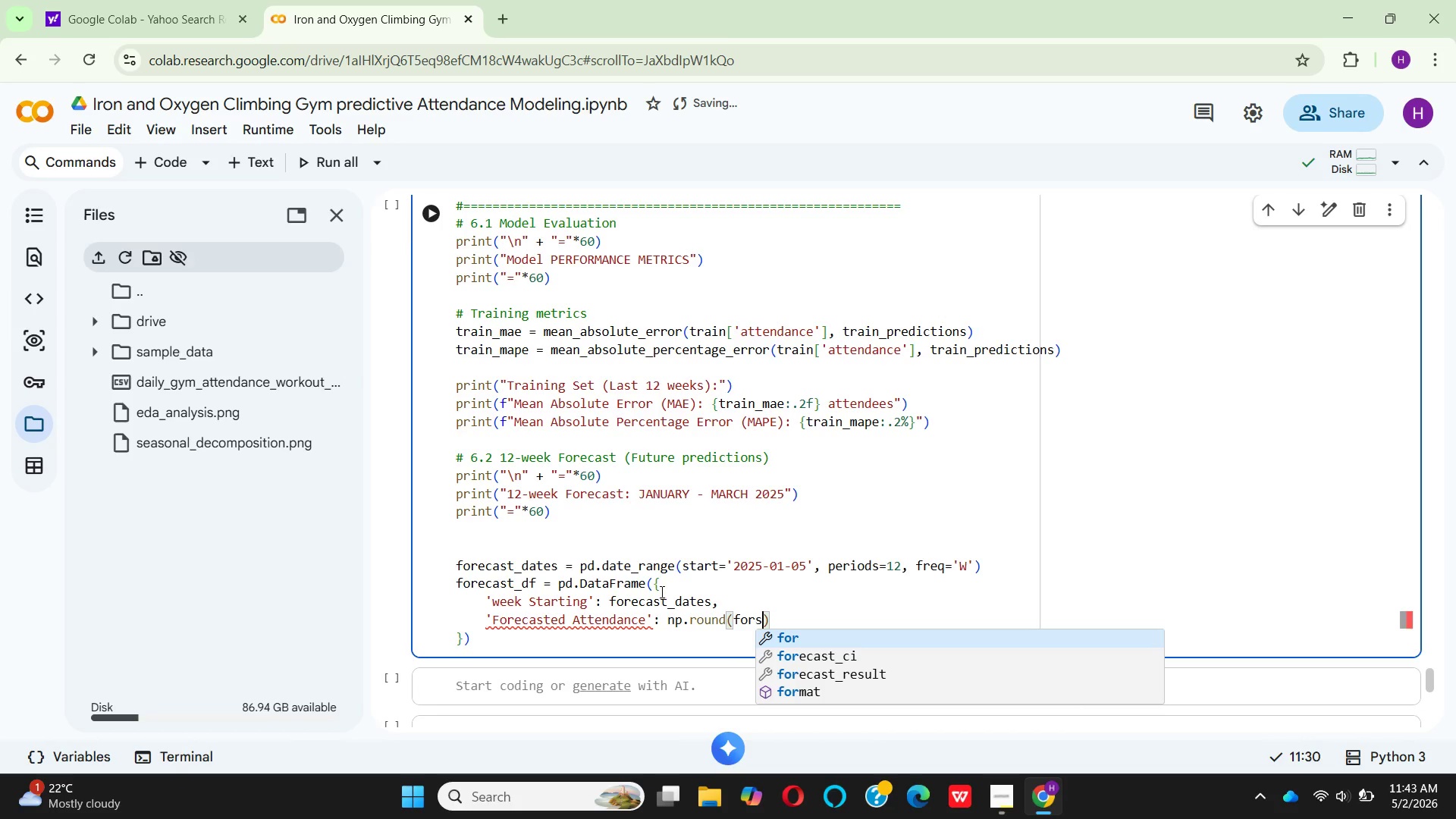 
type(cast)
 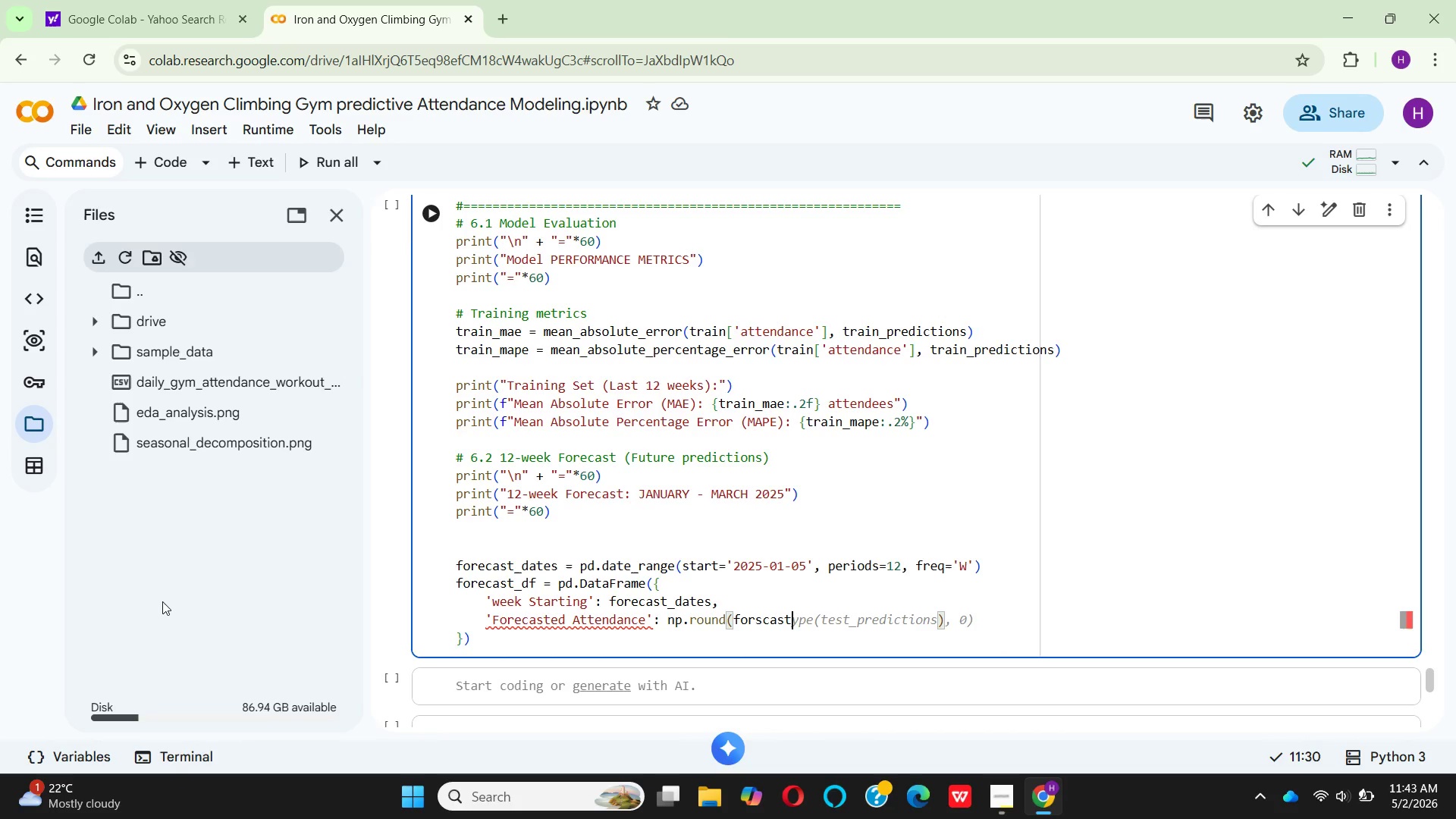 
wait(7.08)
 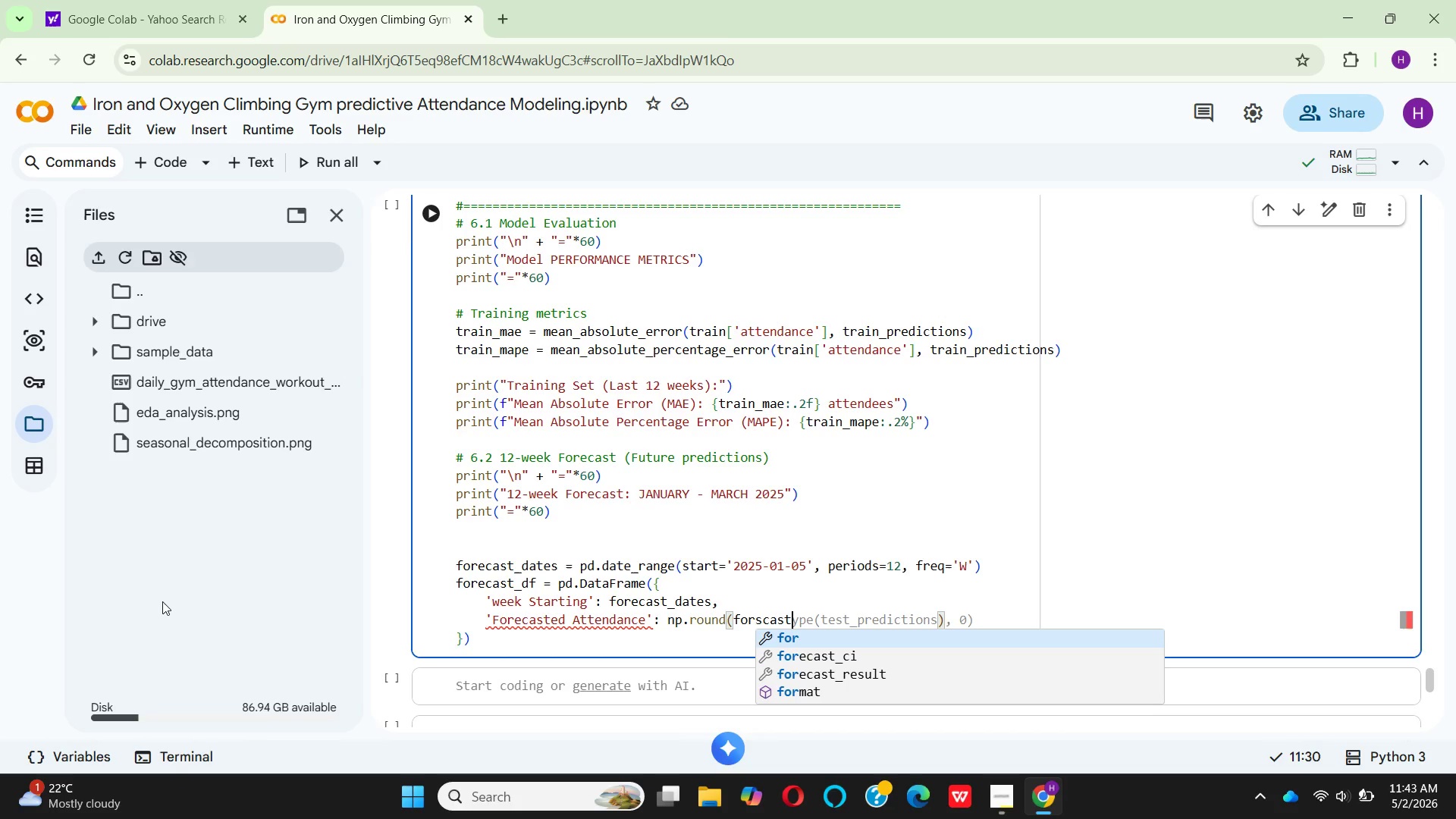 
key(Shift+Minus)
 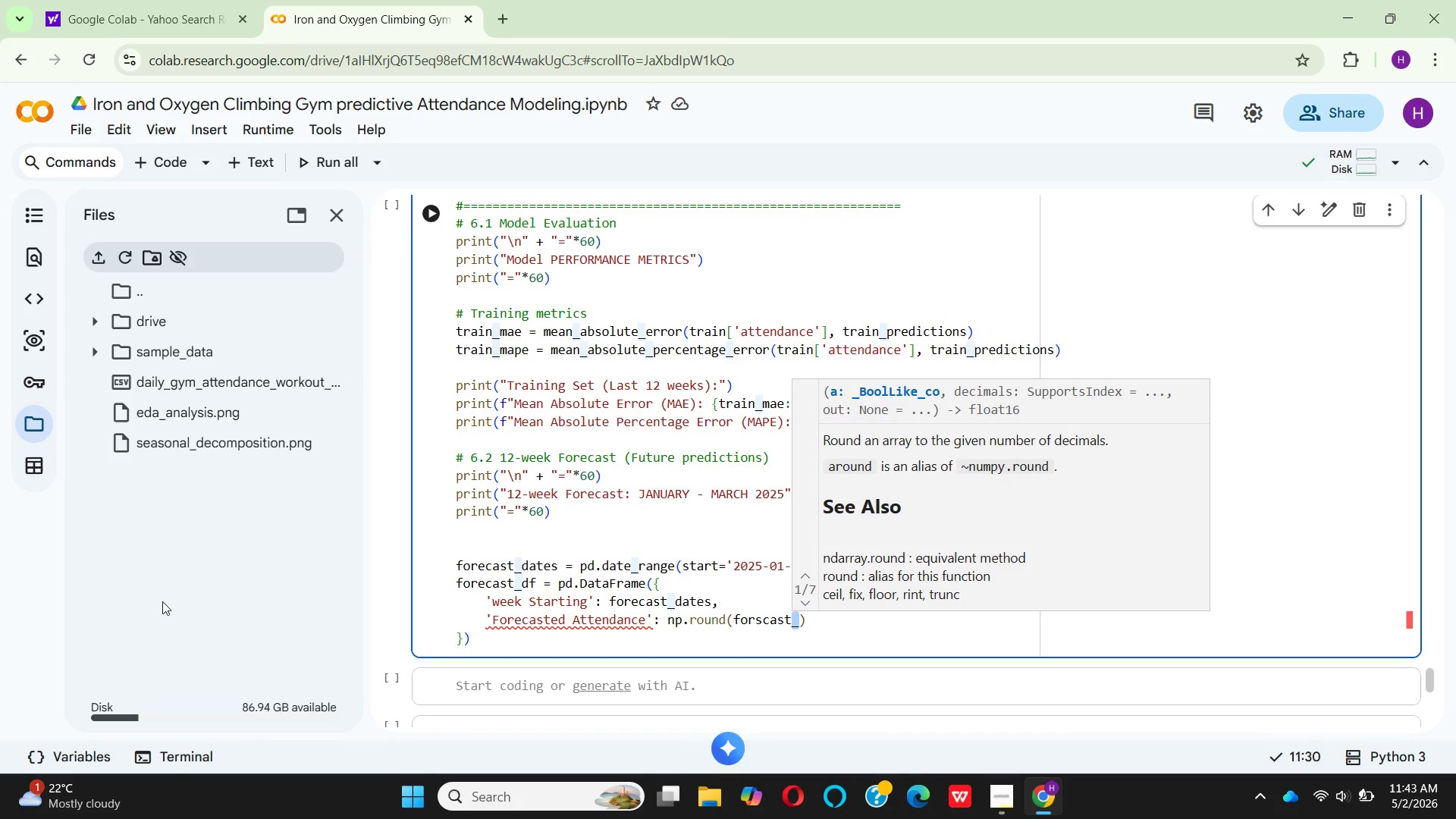 
key(Shift+ArrowLeft)
 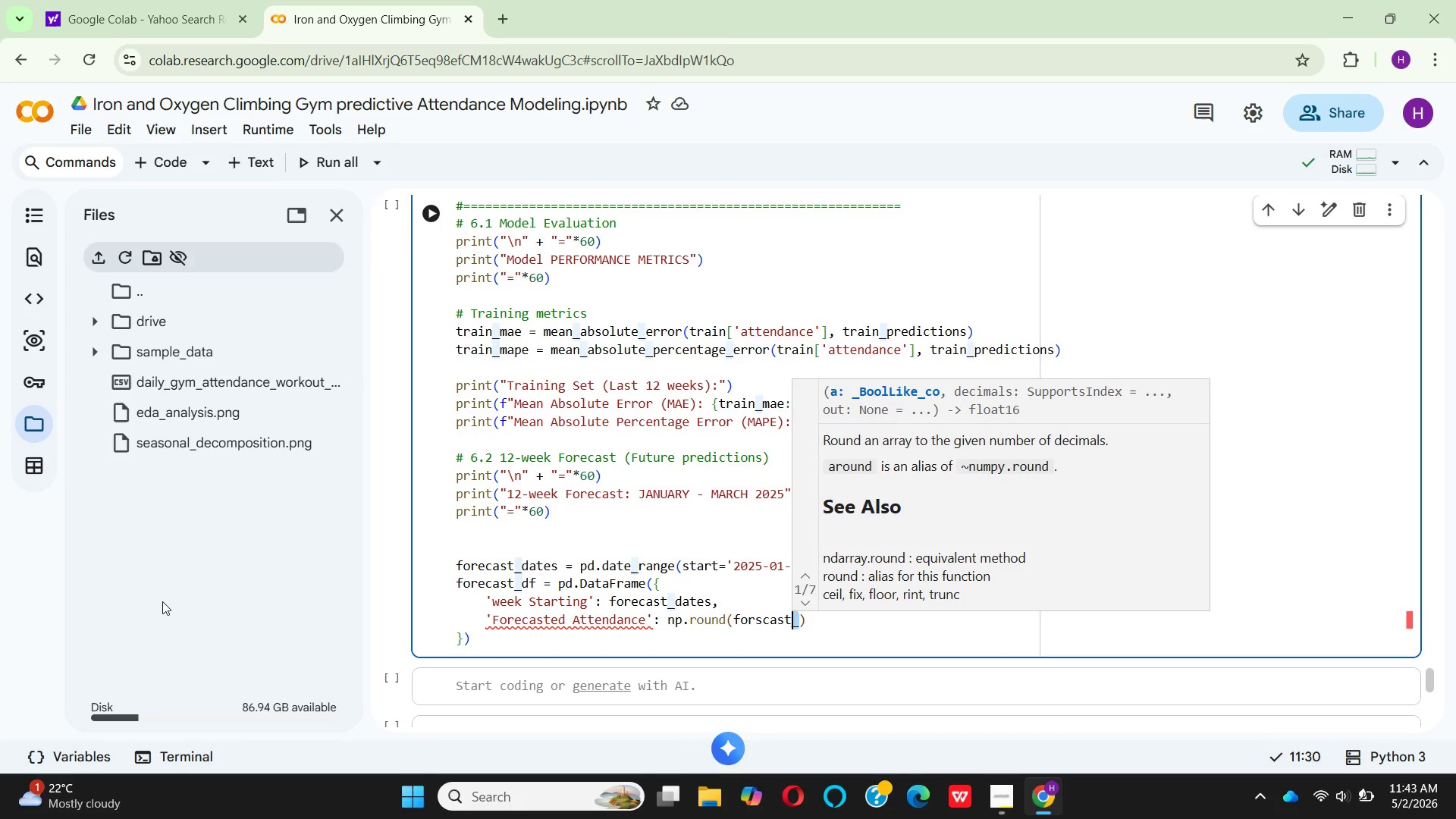 
type(re)
key(Backspace)
key(Backspace)
 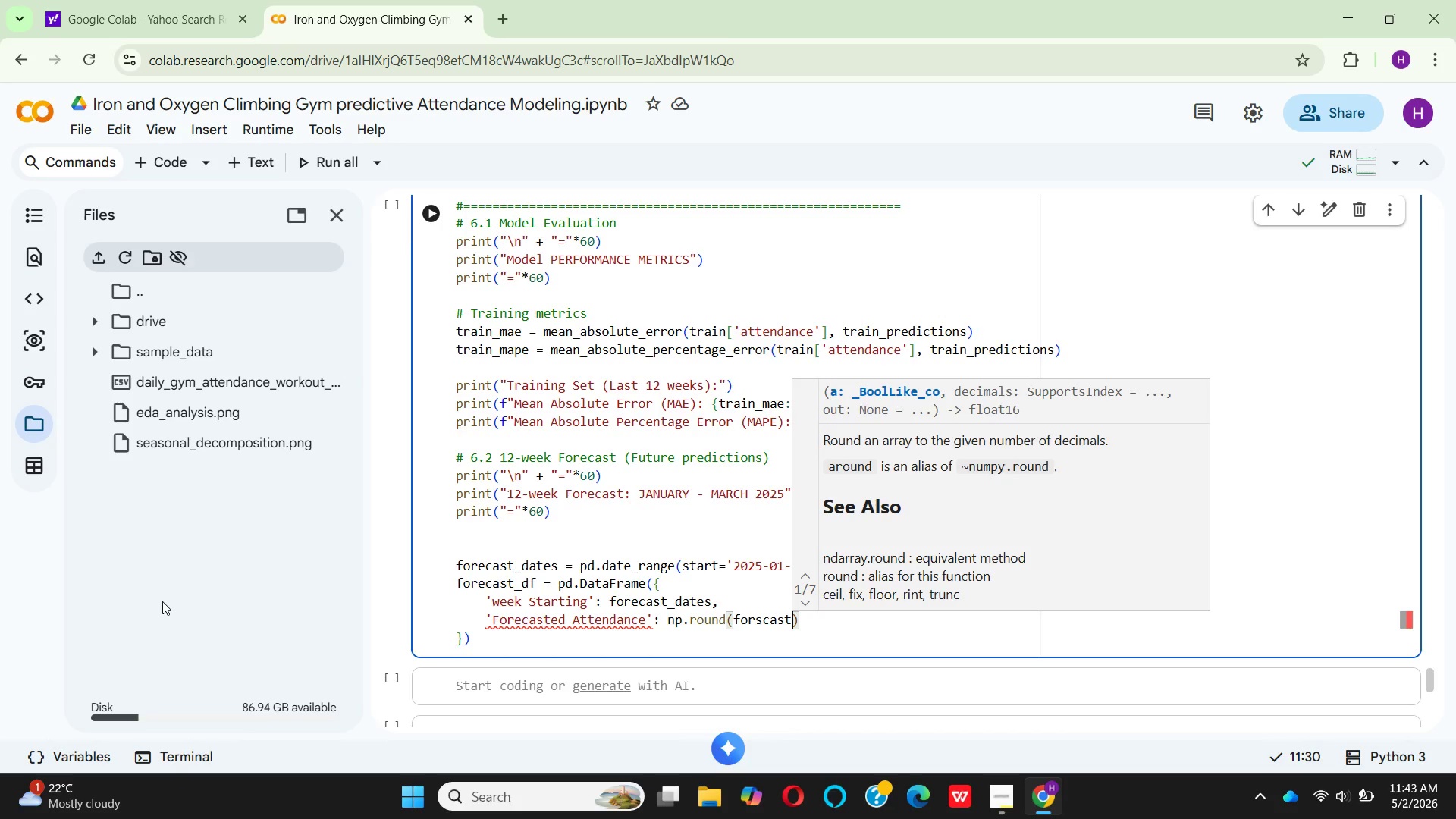 
wait(9.53)
 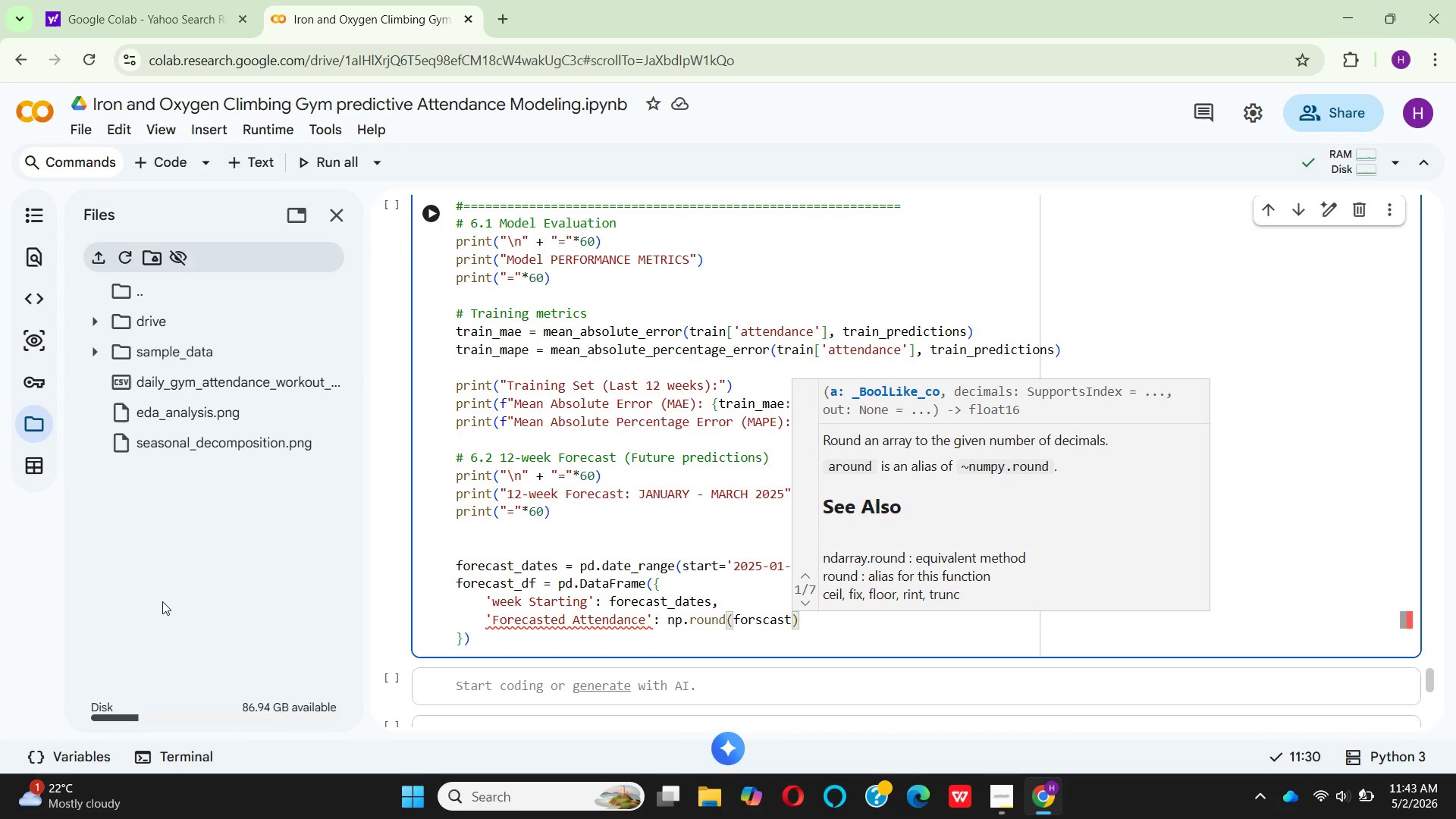 
type(_result.predica)
 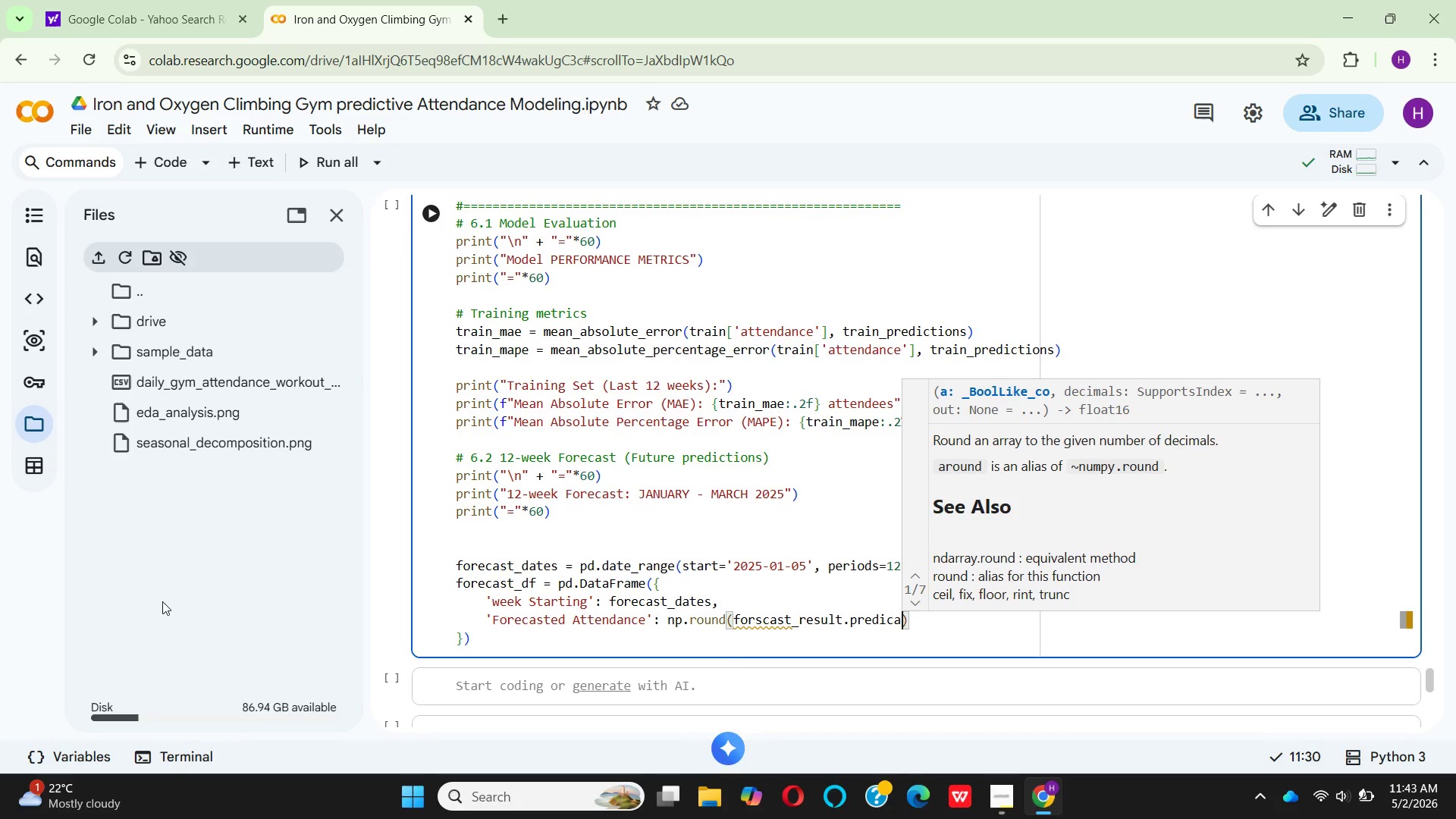 
key(Backspace)
type(ted_)
 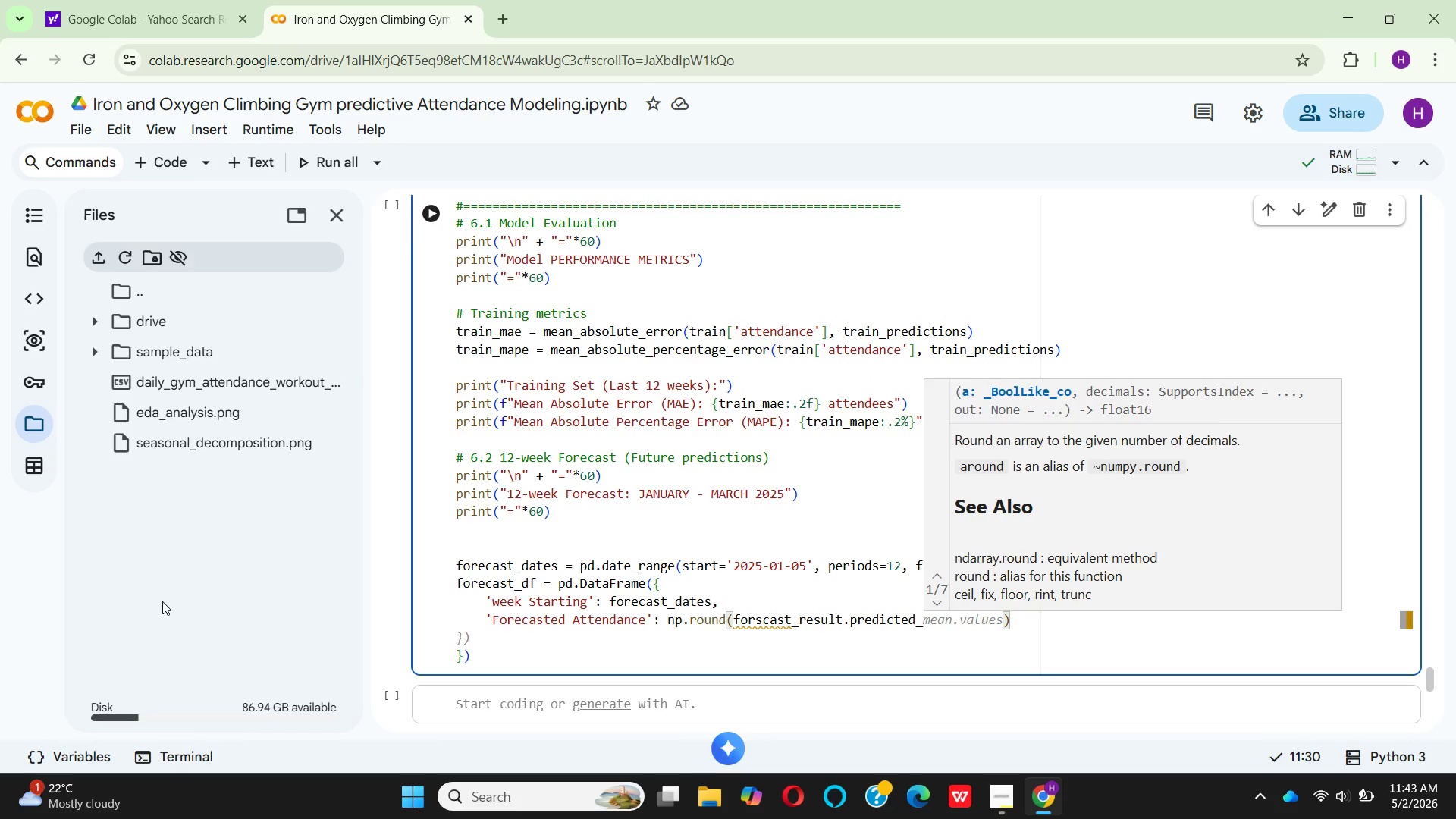 
type(mean, 0)
 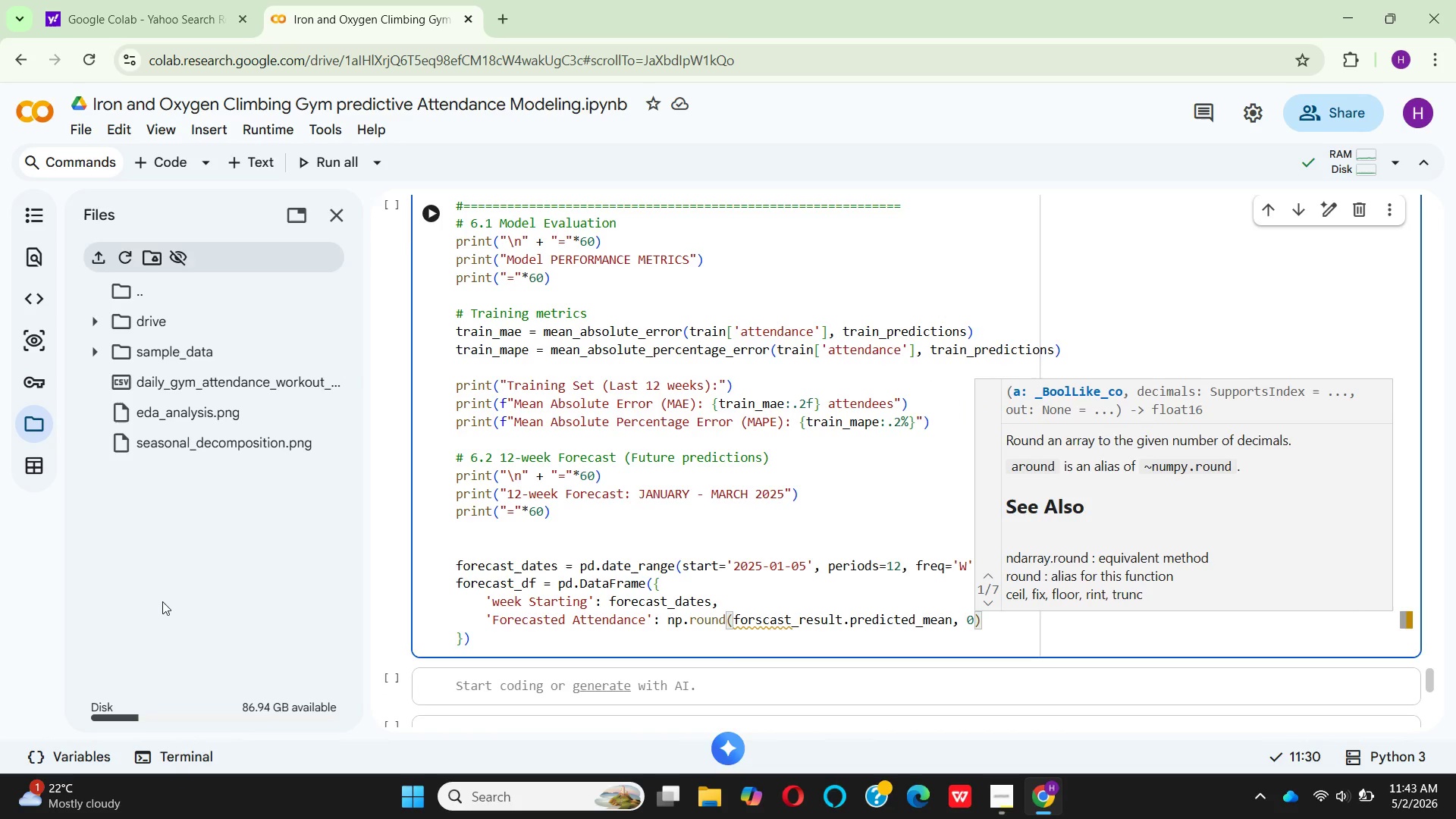 
key(ArrowRight)
 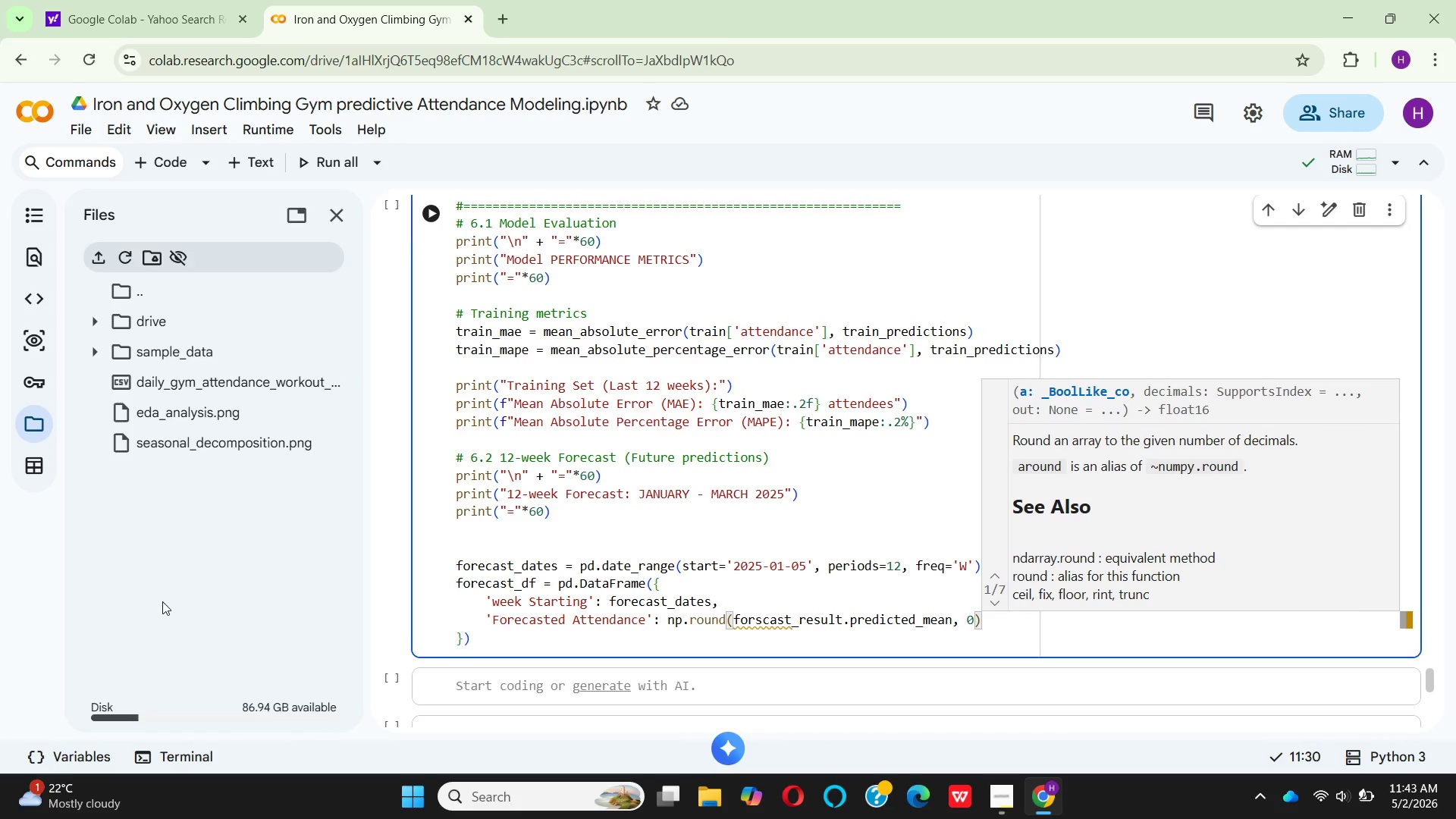 
key(Period)
 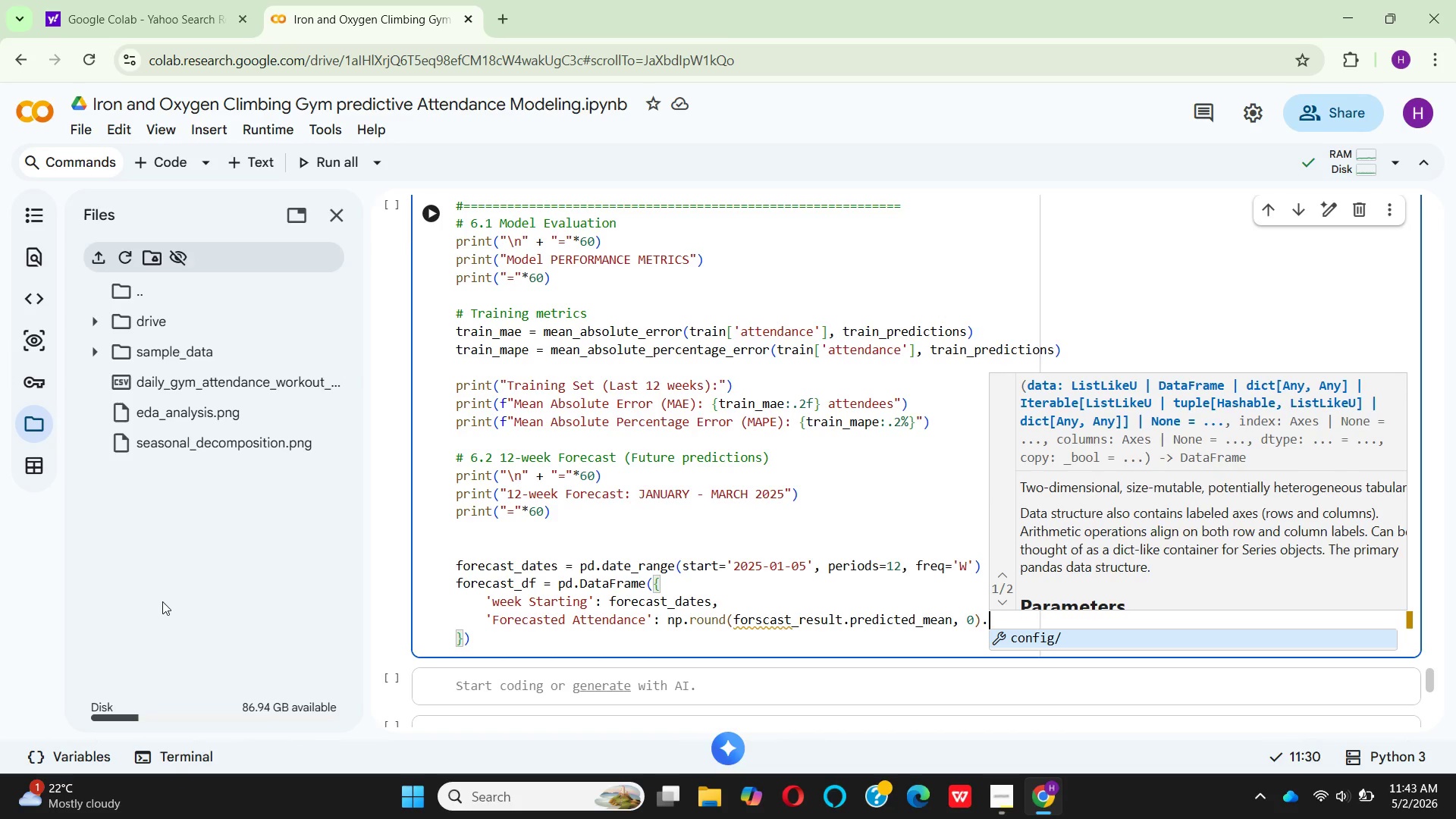 
type(asty)
 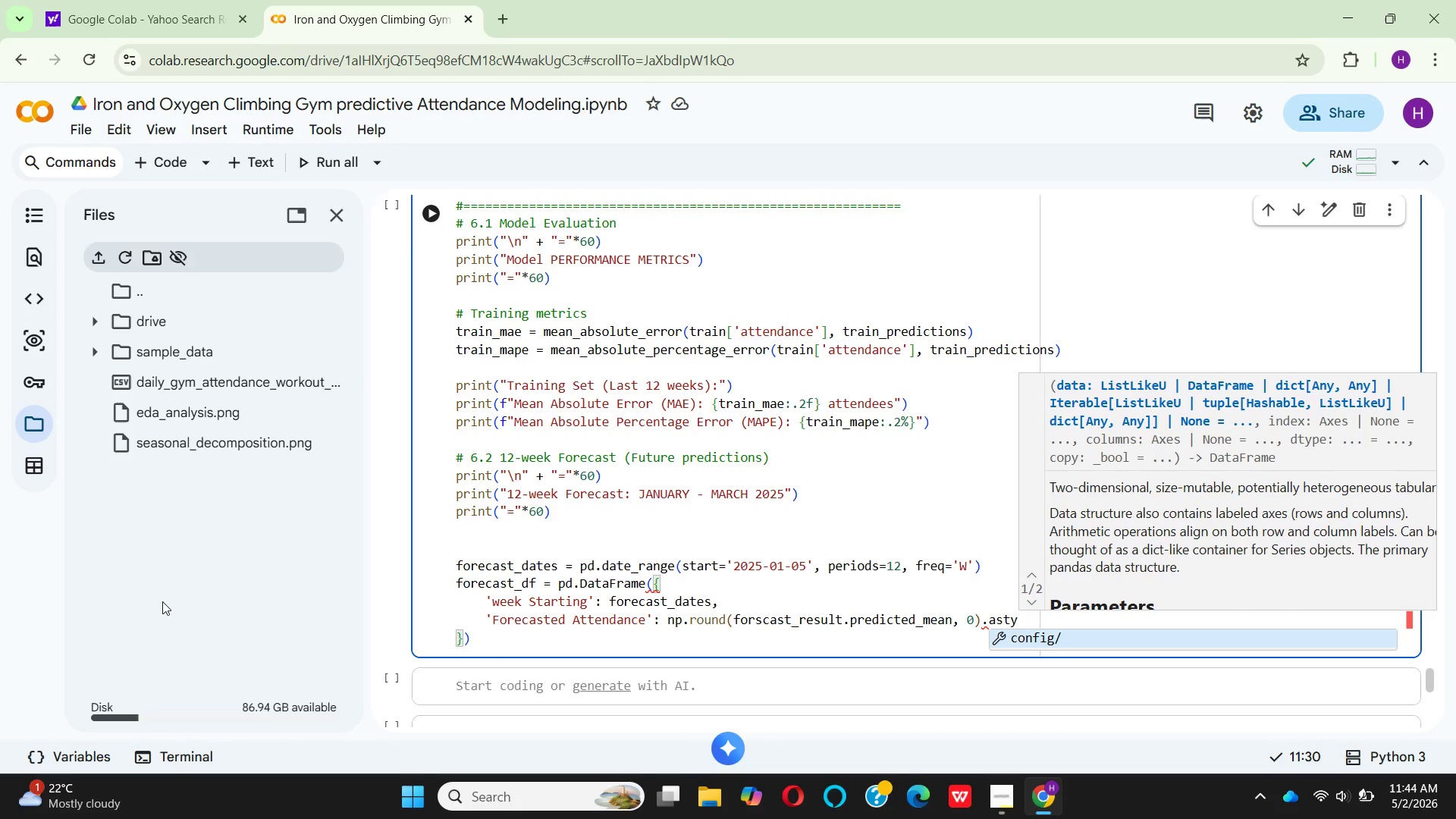 
hold_key(key=P, duration=0.31)
 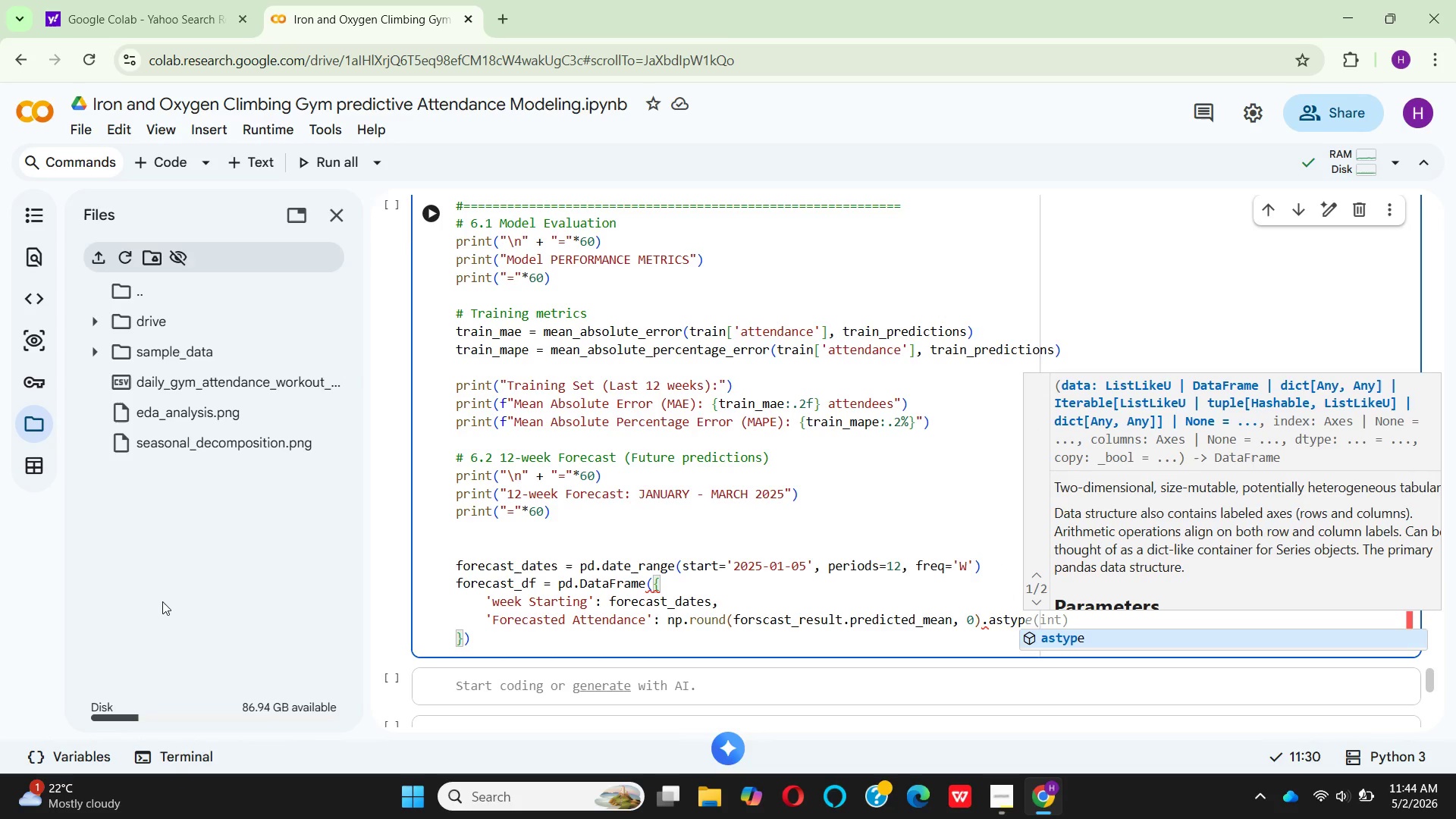 
type(e(int)
 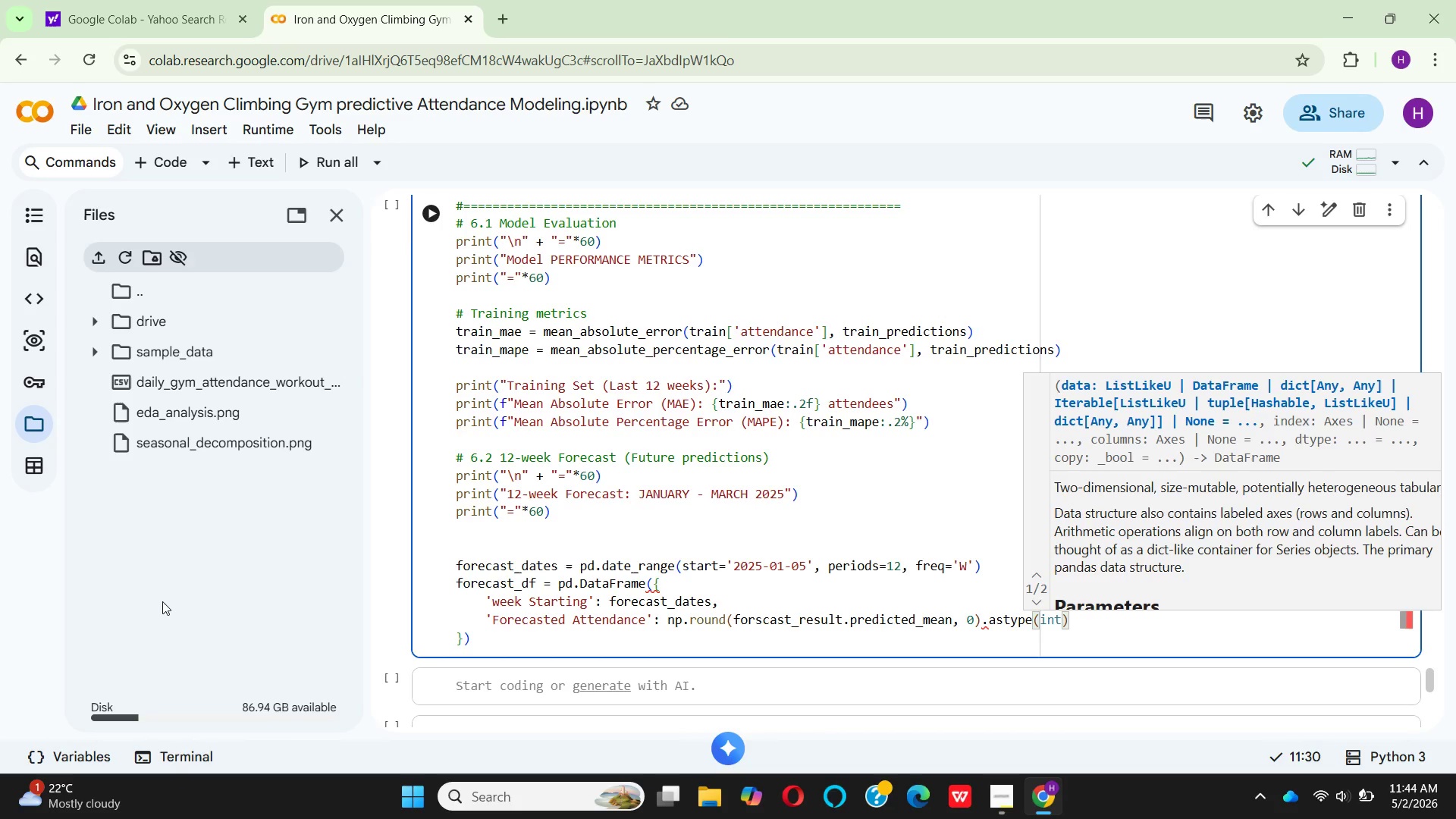 
key(ArrowRight)
 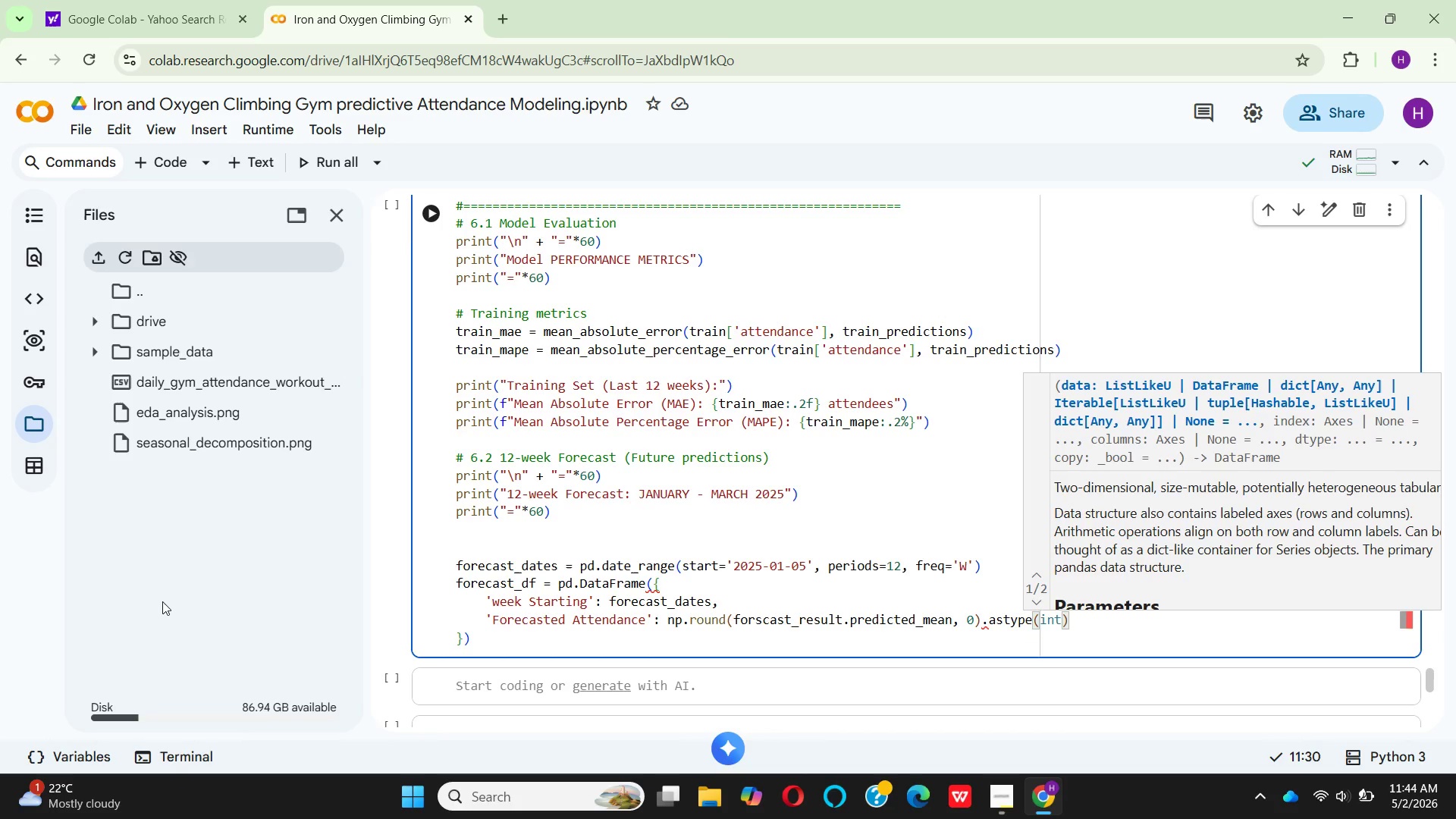 
key(Comma)
 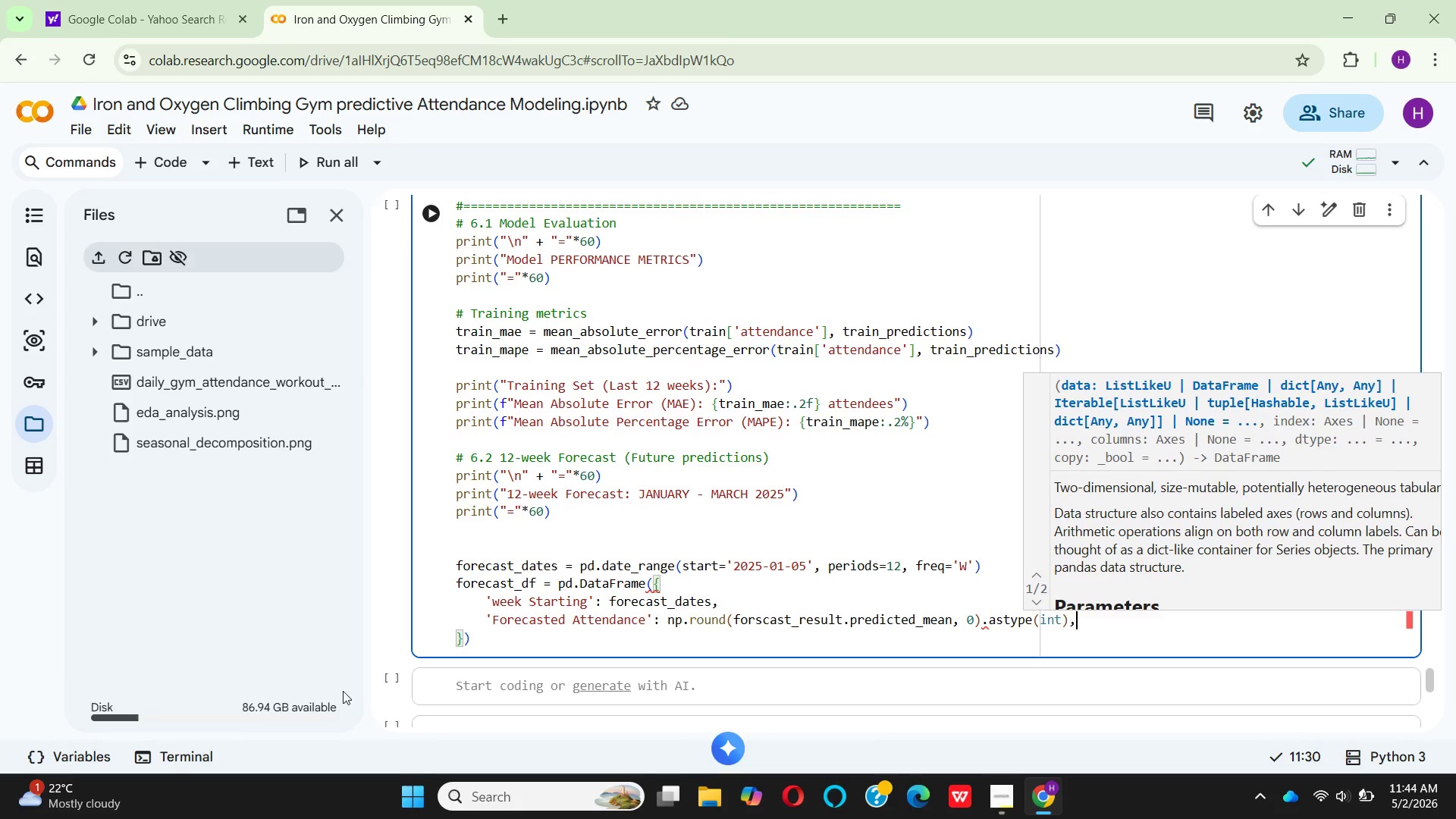 
mouse_move([992, 635])
 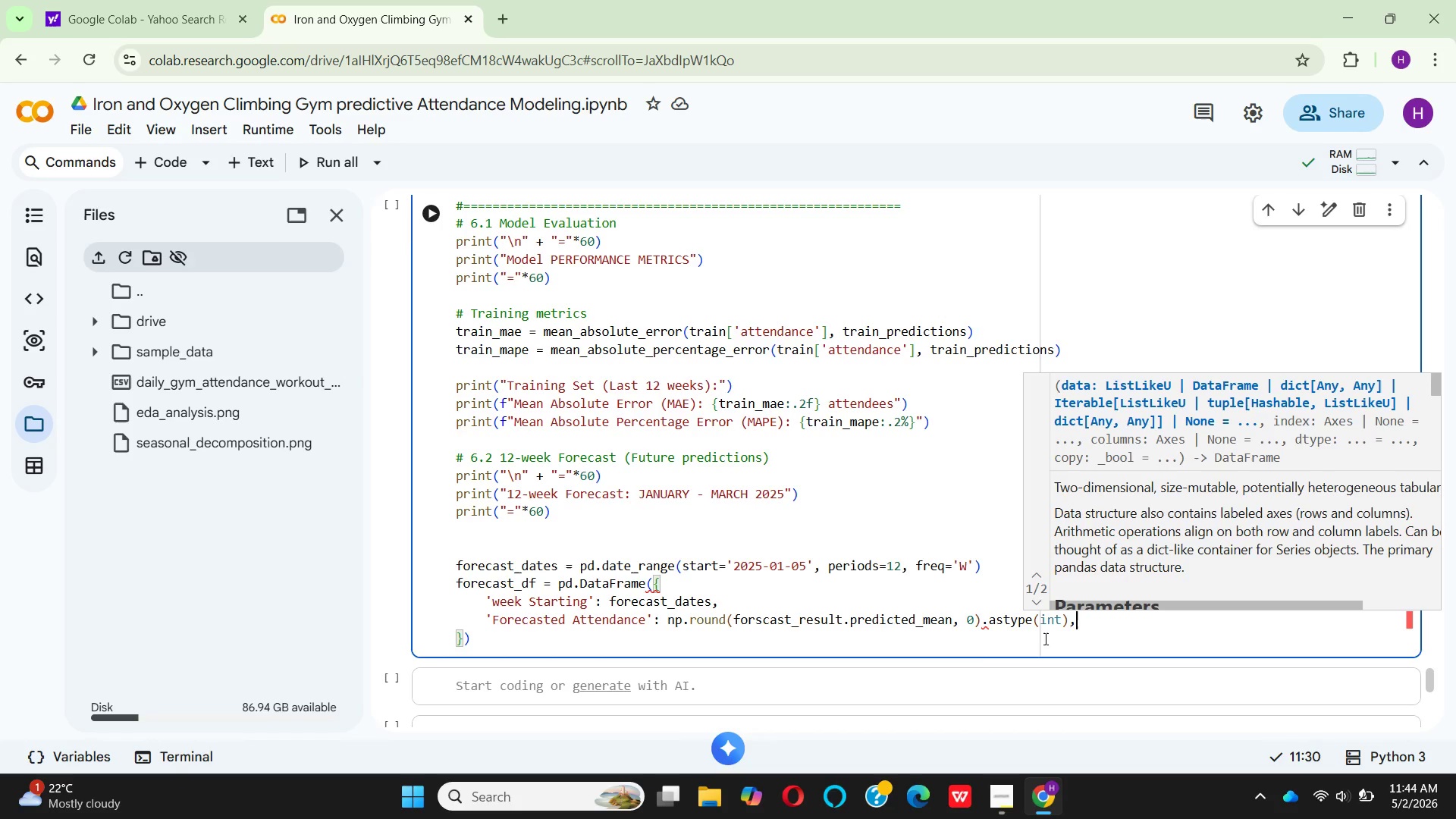 
mouse_move([942, 661])
 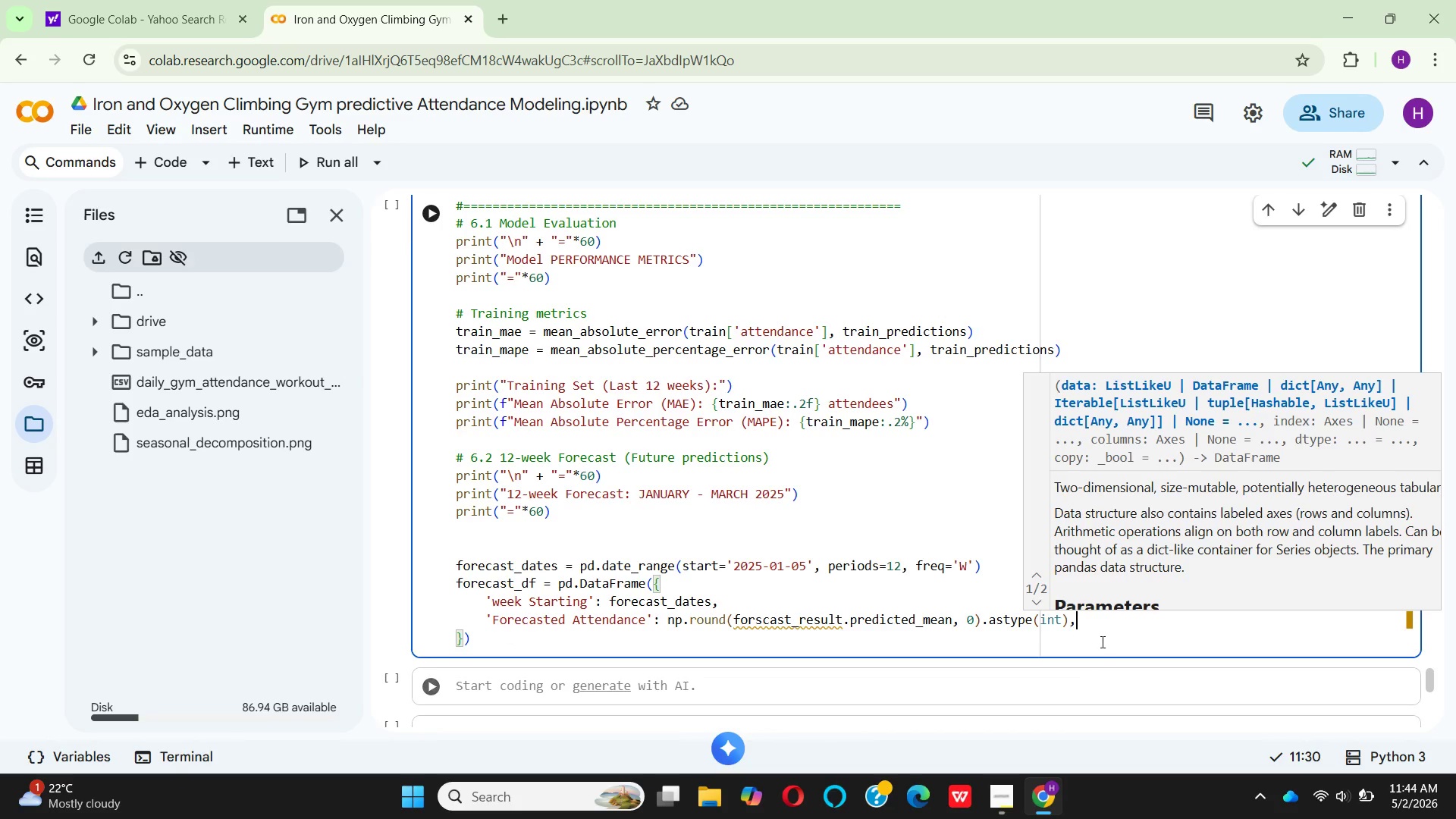 
key(Enter)
 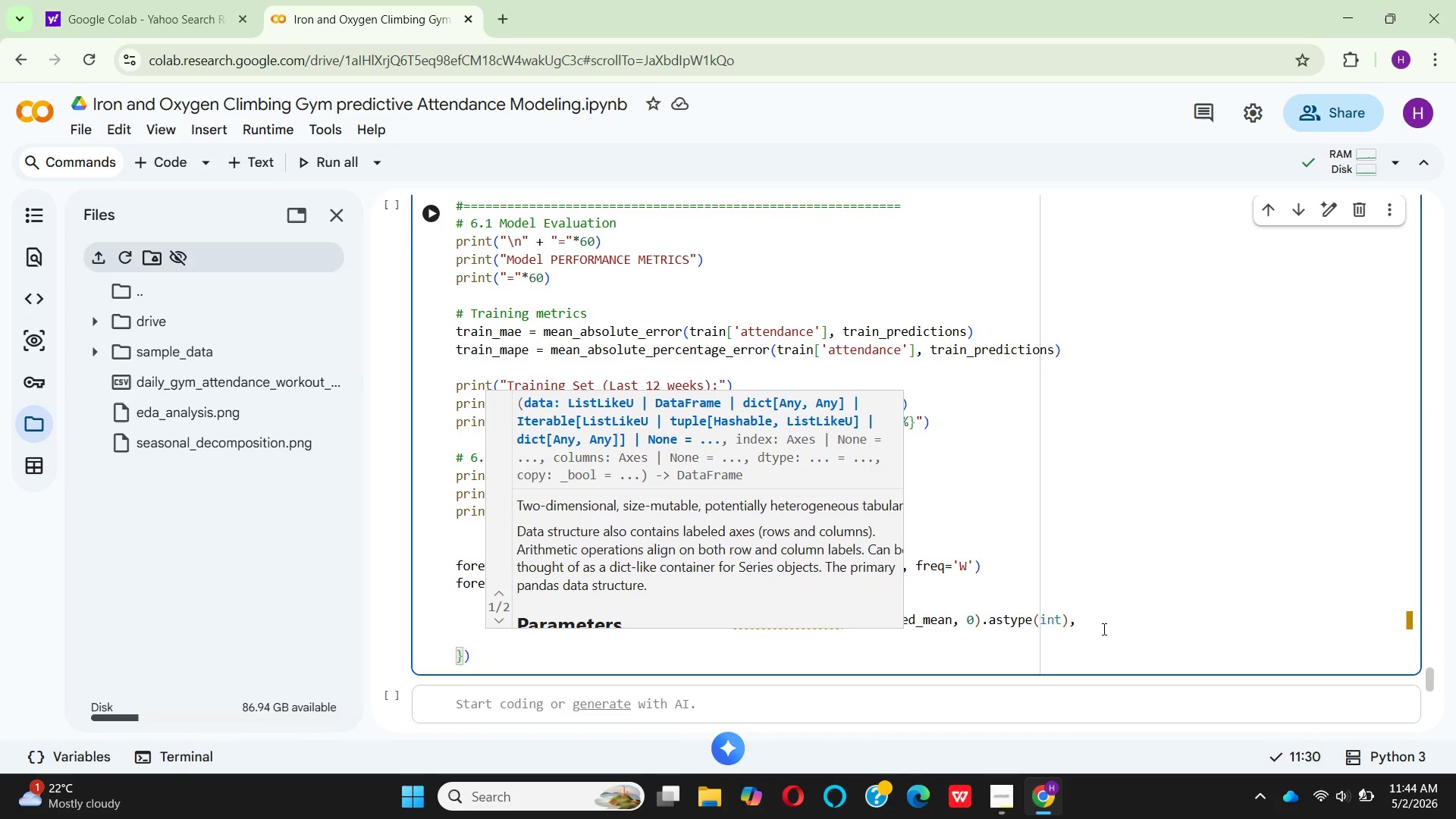 
key(Quote)
 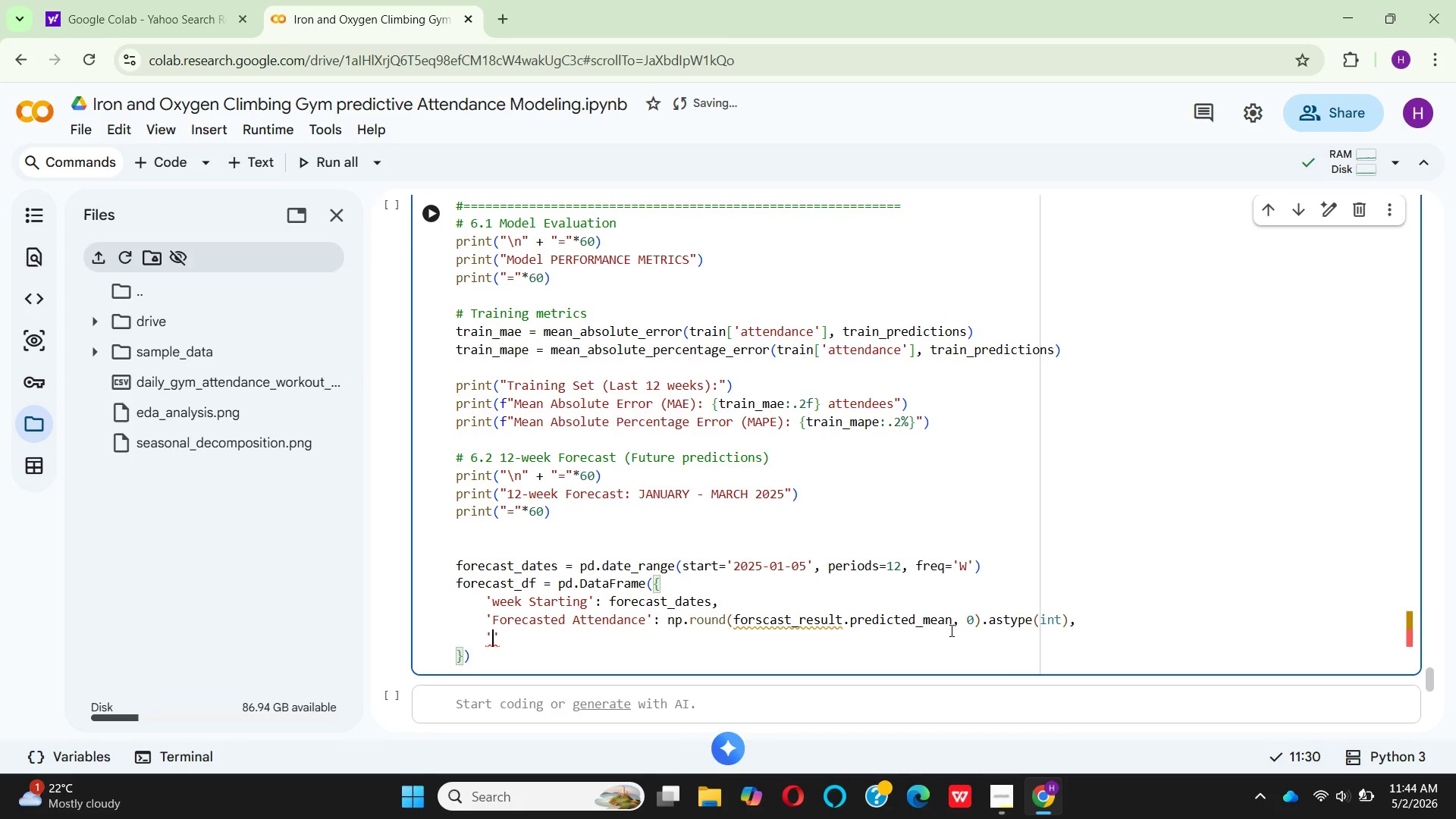 
wait(5.81)
 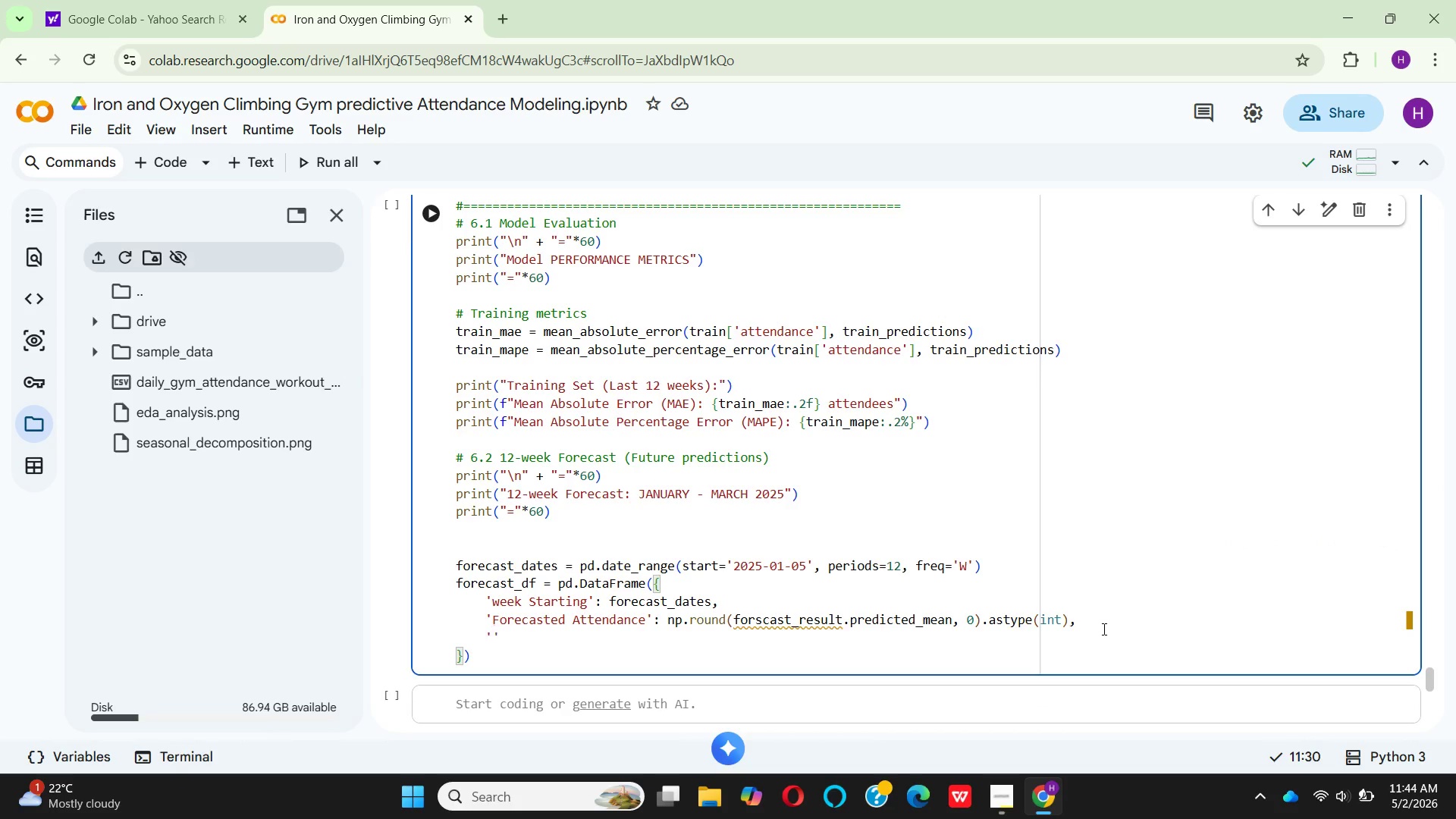 
type(Lower)
 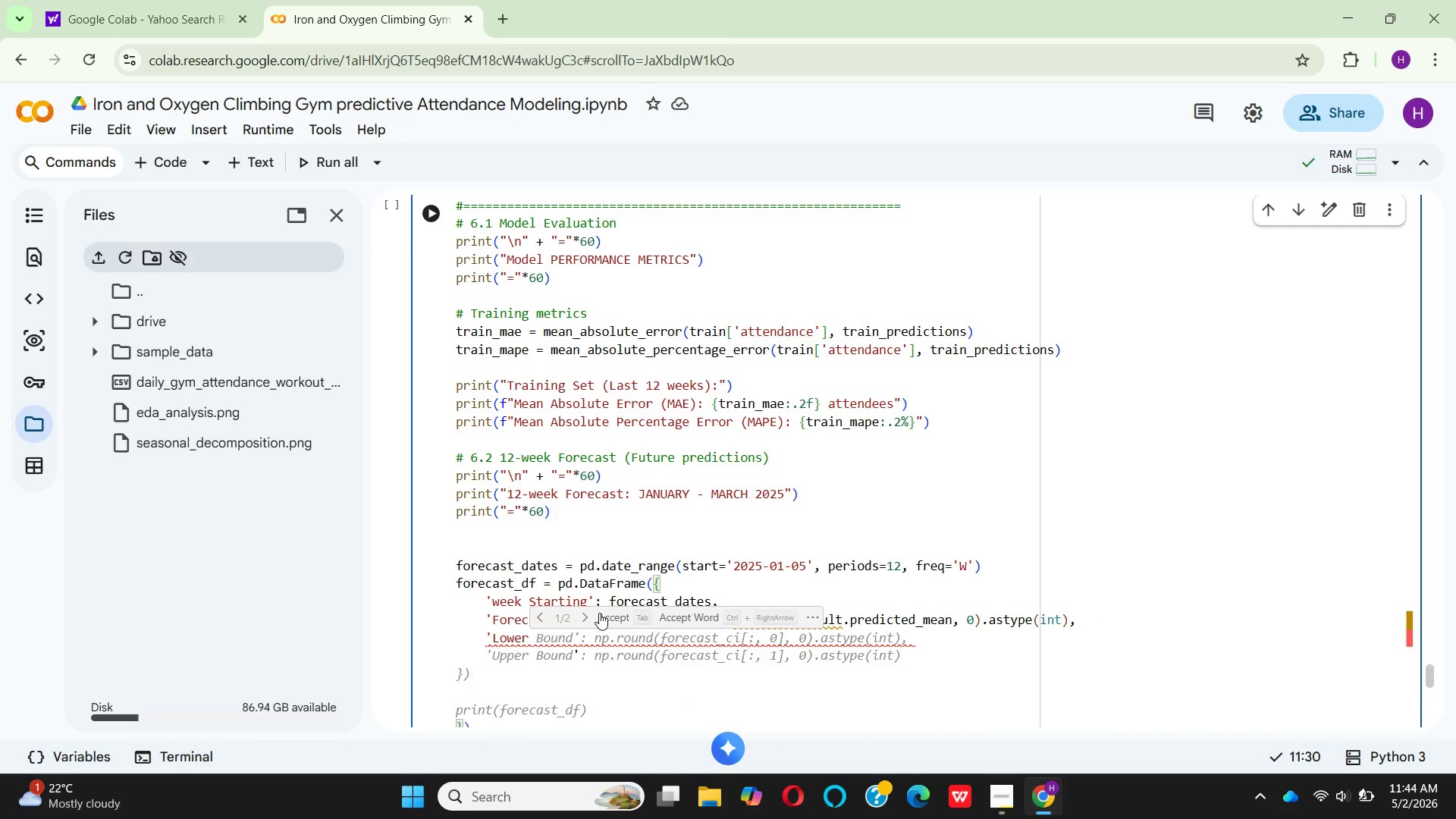 
left_click_drag(start_coordinate=[616, 614], to_coordinate=[609, 621])
 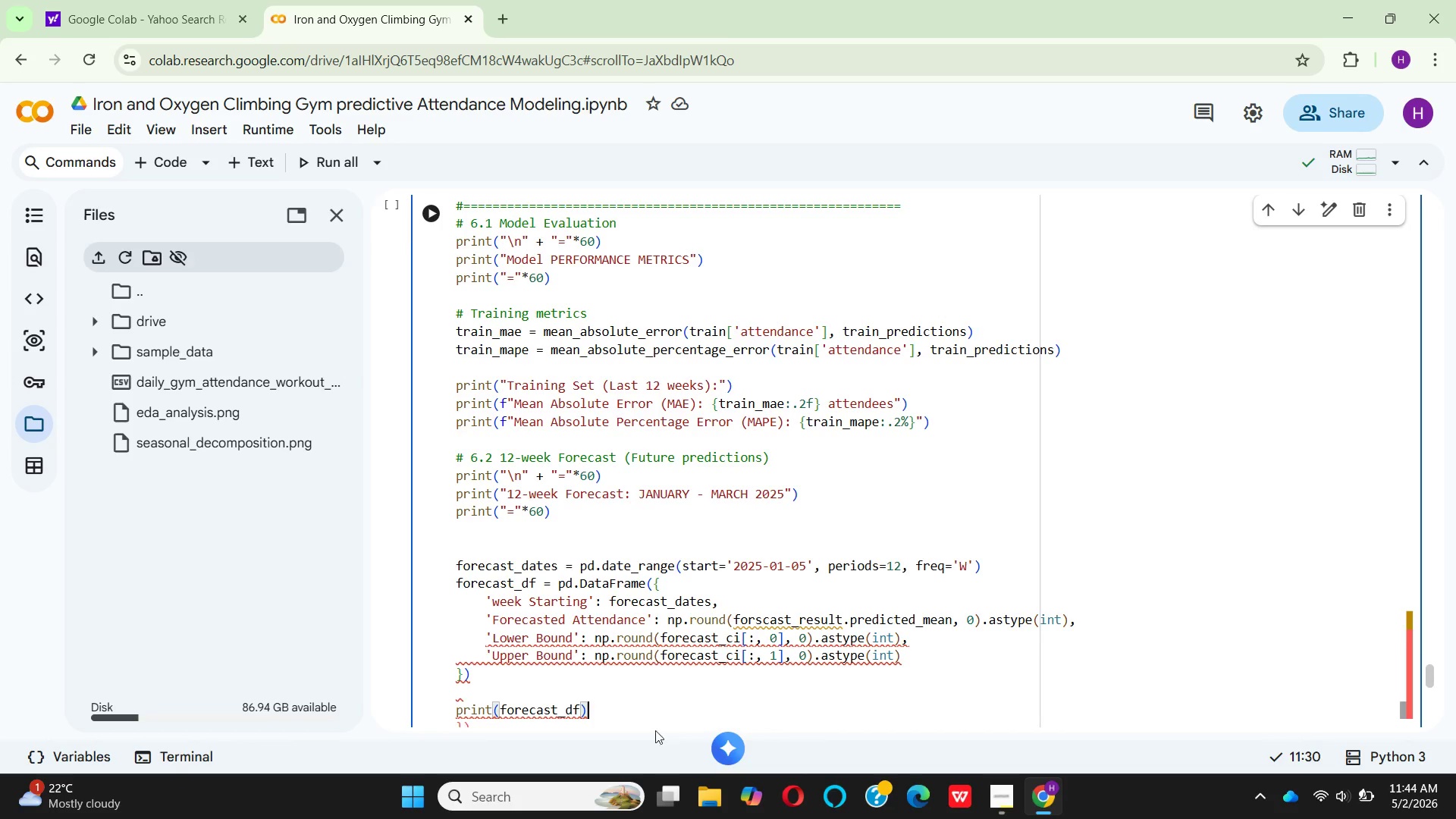 
mouse_move([585, 662])
 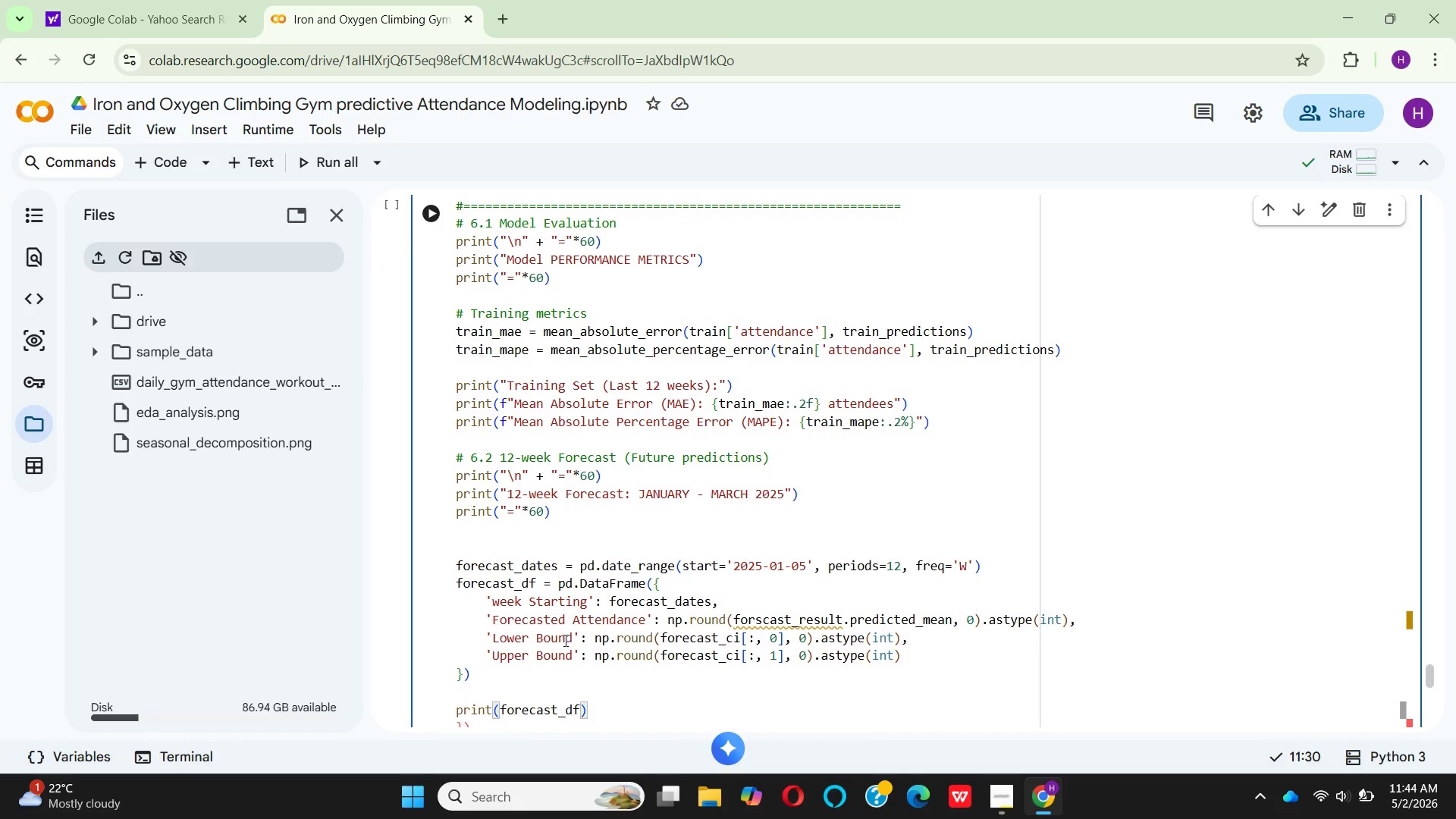 
left_click([573, 639])
 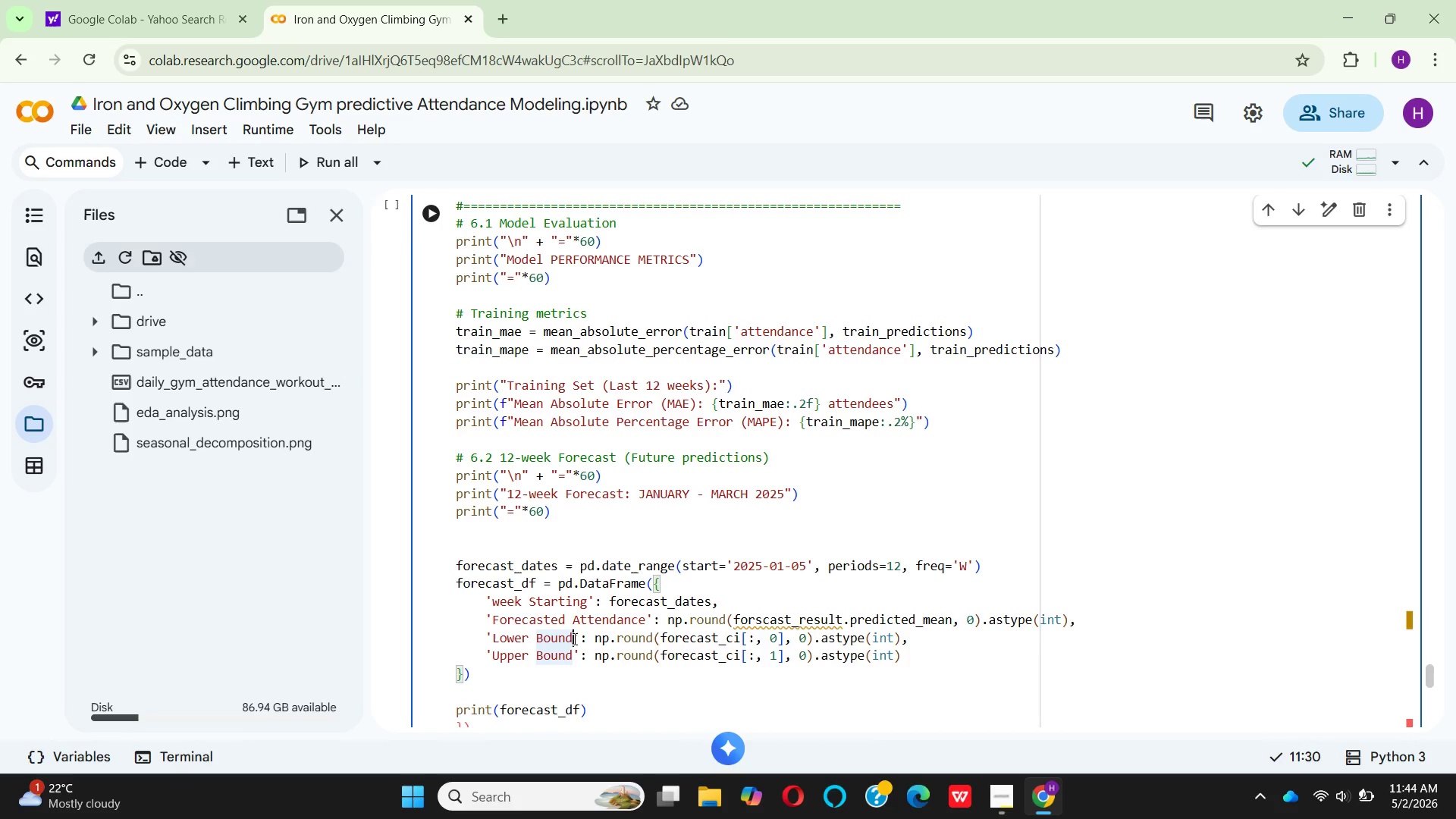 
hold_key(key=Space, duration=0.31)
 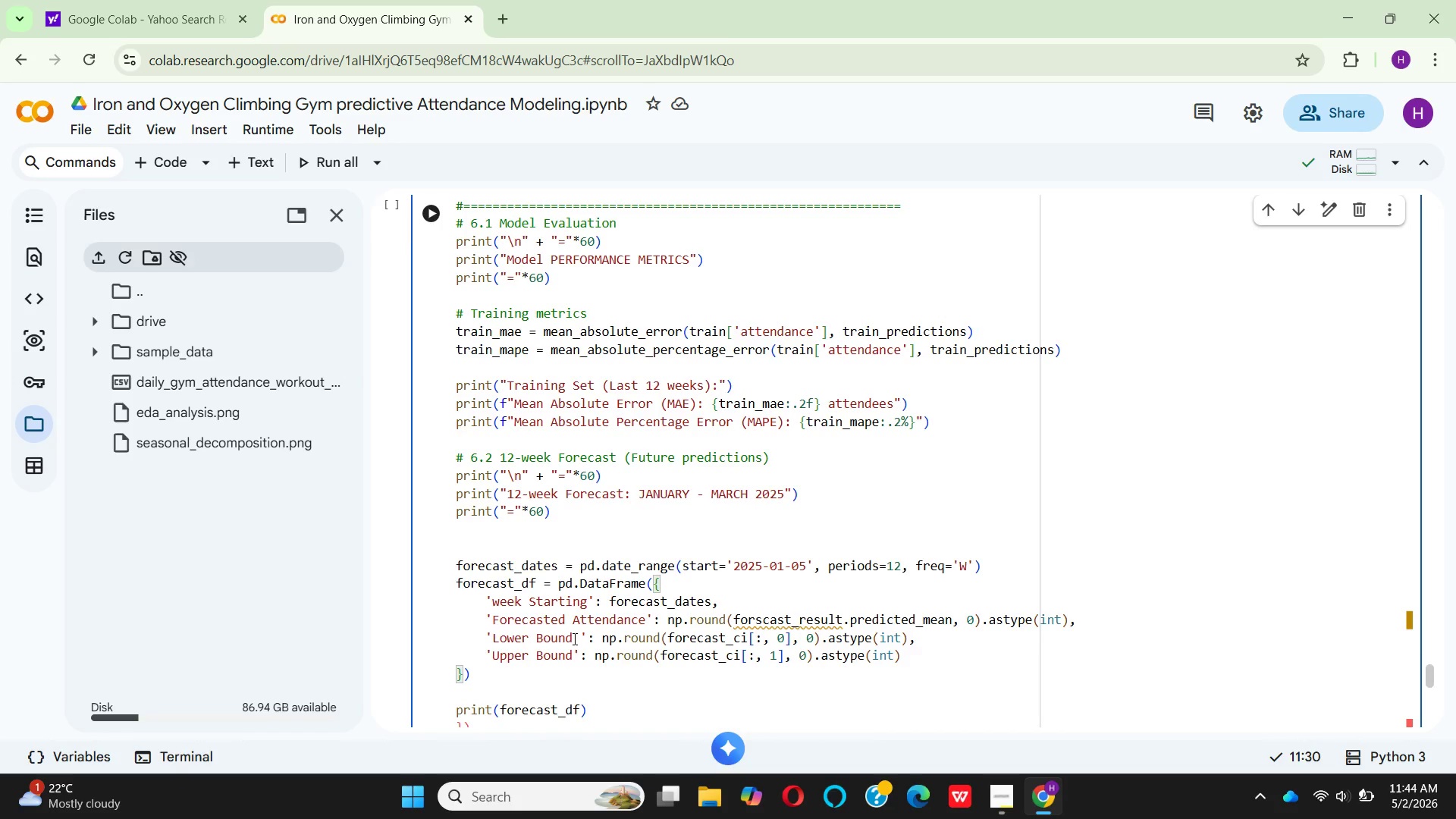 
type((95% CI)
 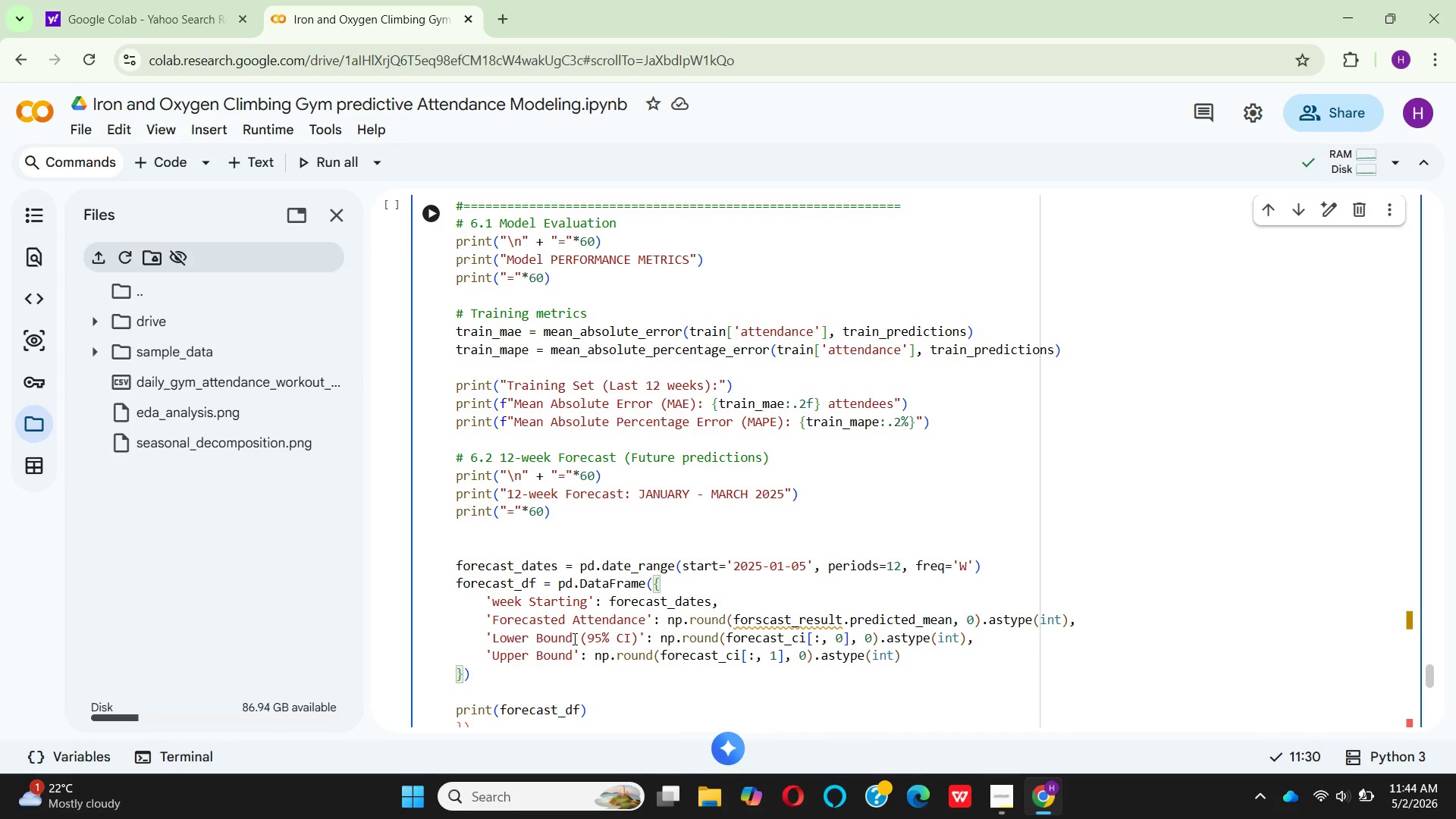 
left_click([571, 657])
 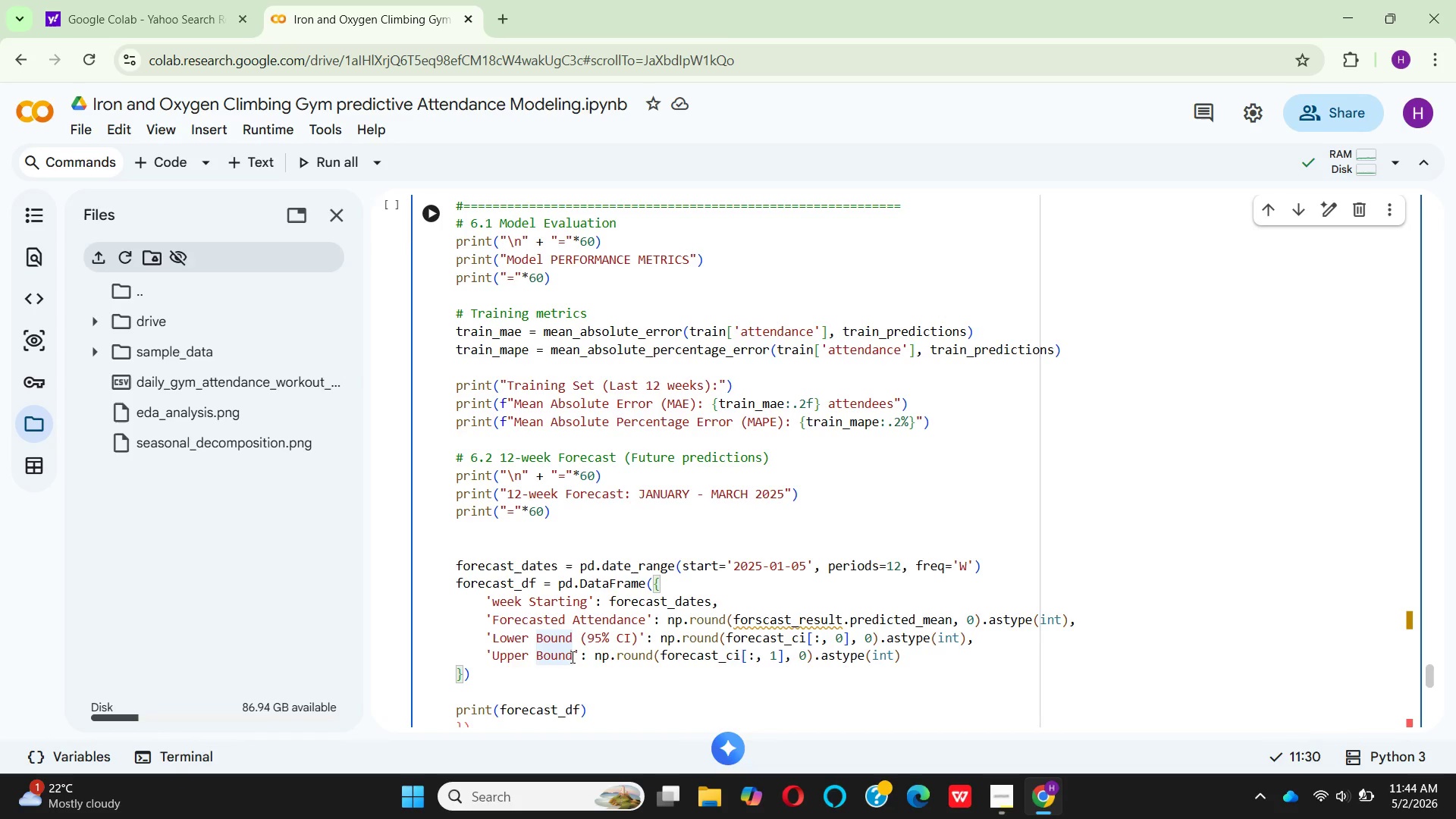 
key(Space)
 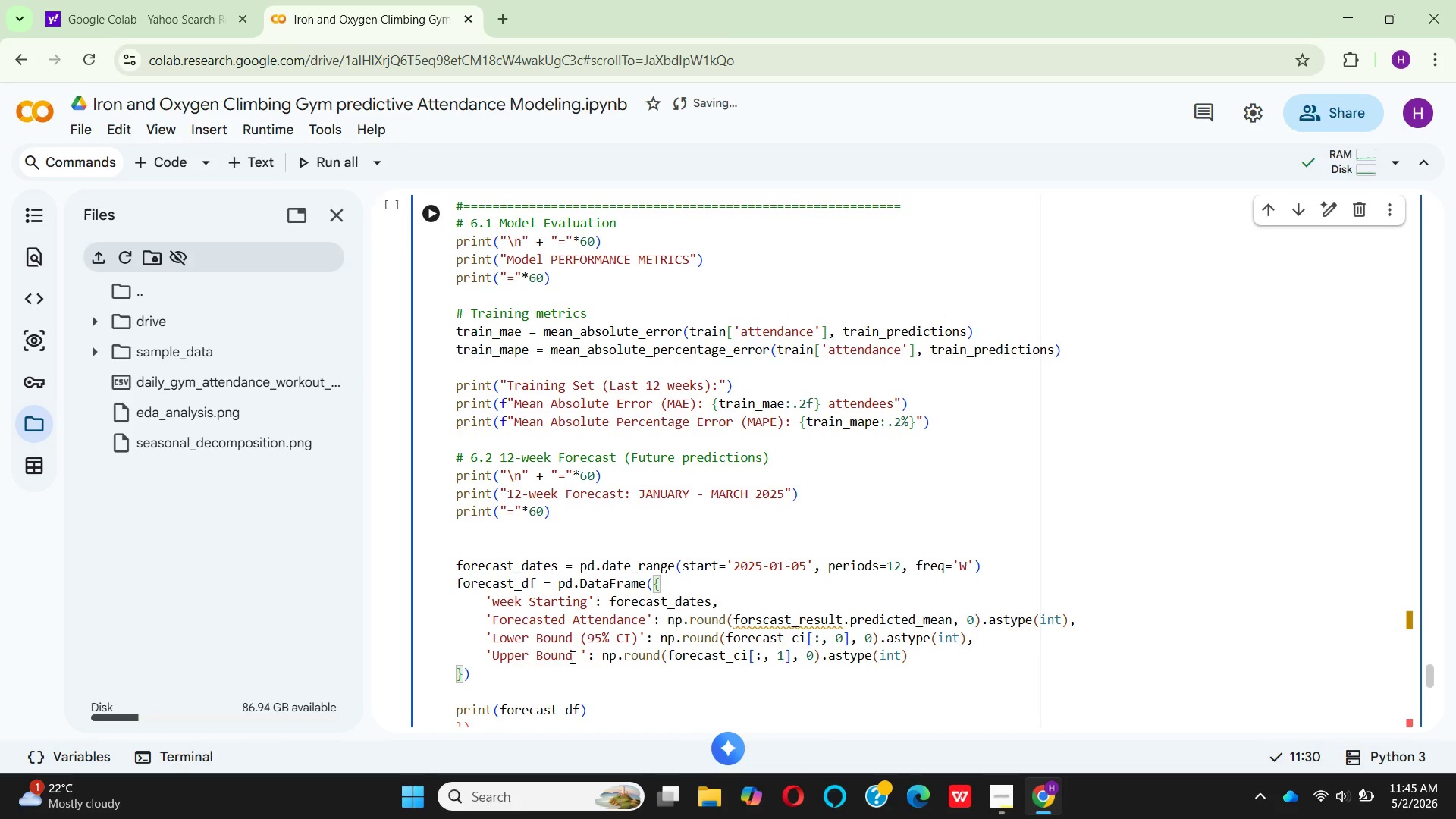 
hold_key(key=ShiftLeft, duration=0.7)
 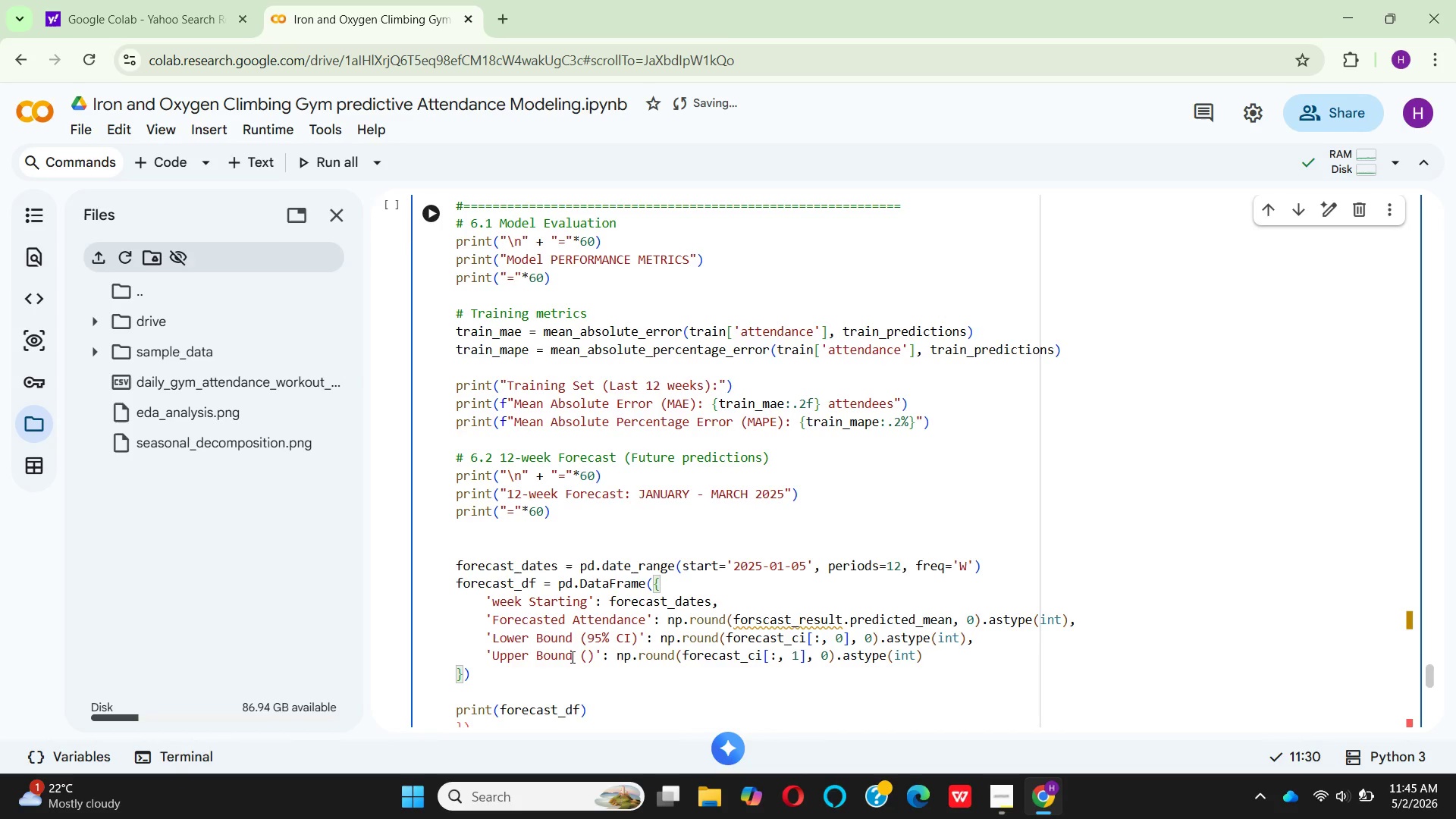 
hold_key(key=9, duration=0.31)
 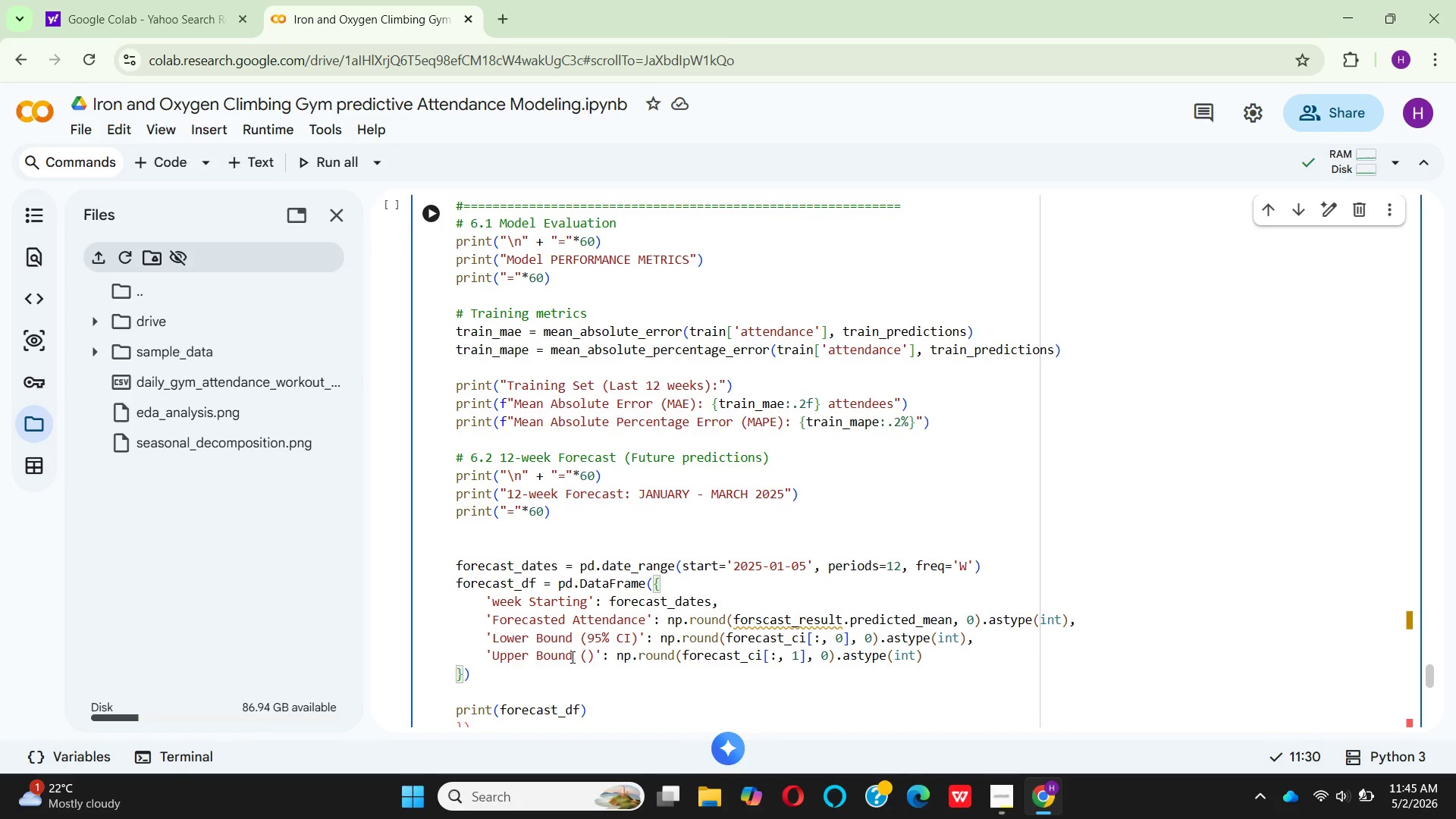 
type(95% CI)
 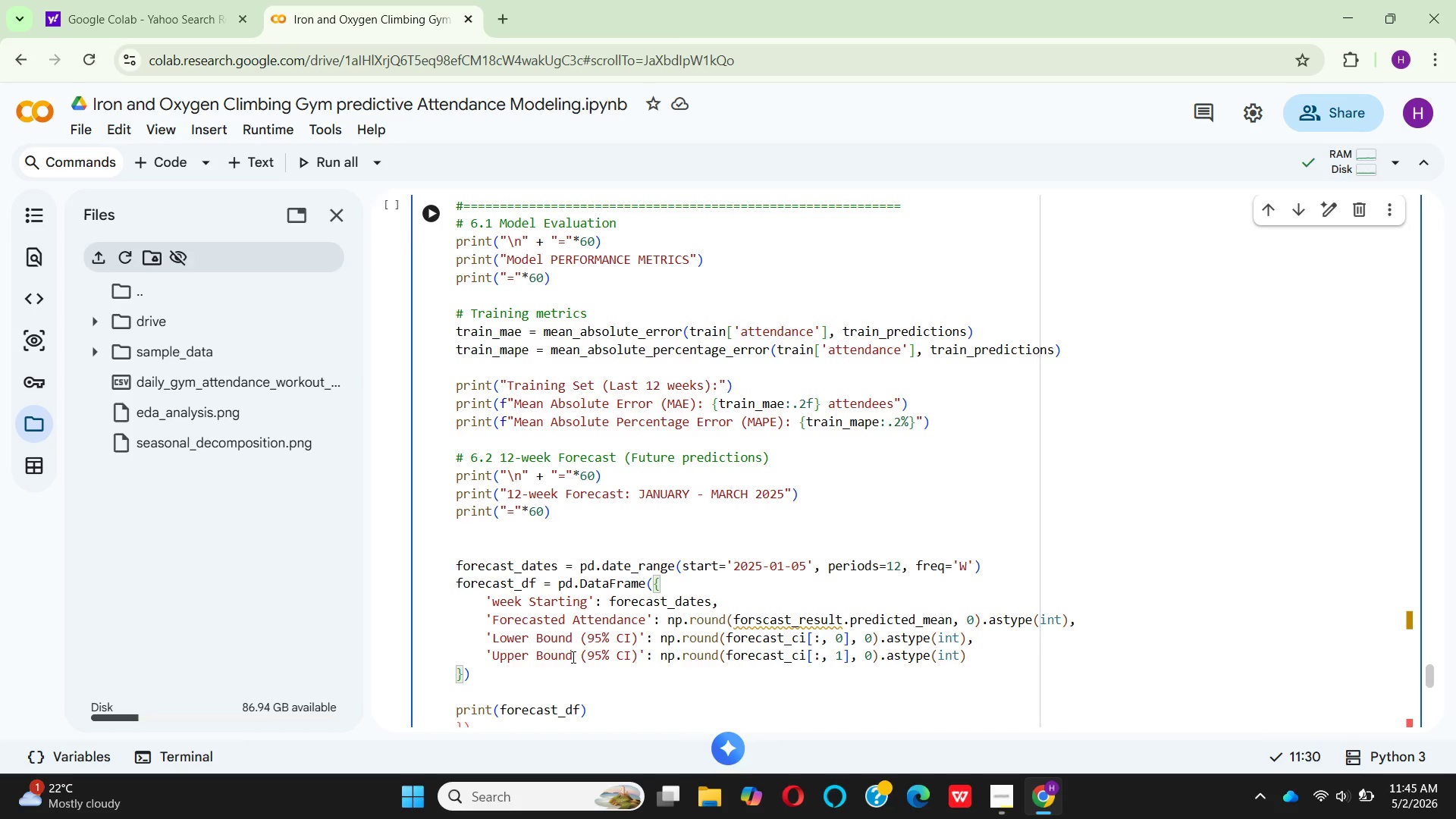 
mouse_move([715, 662])
 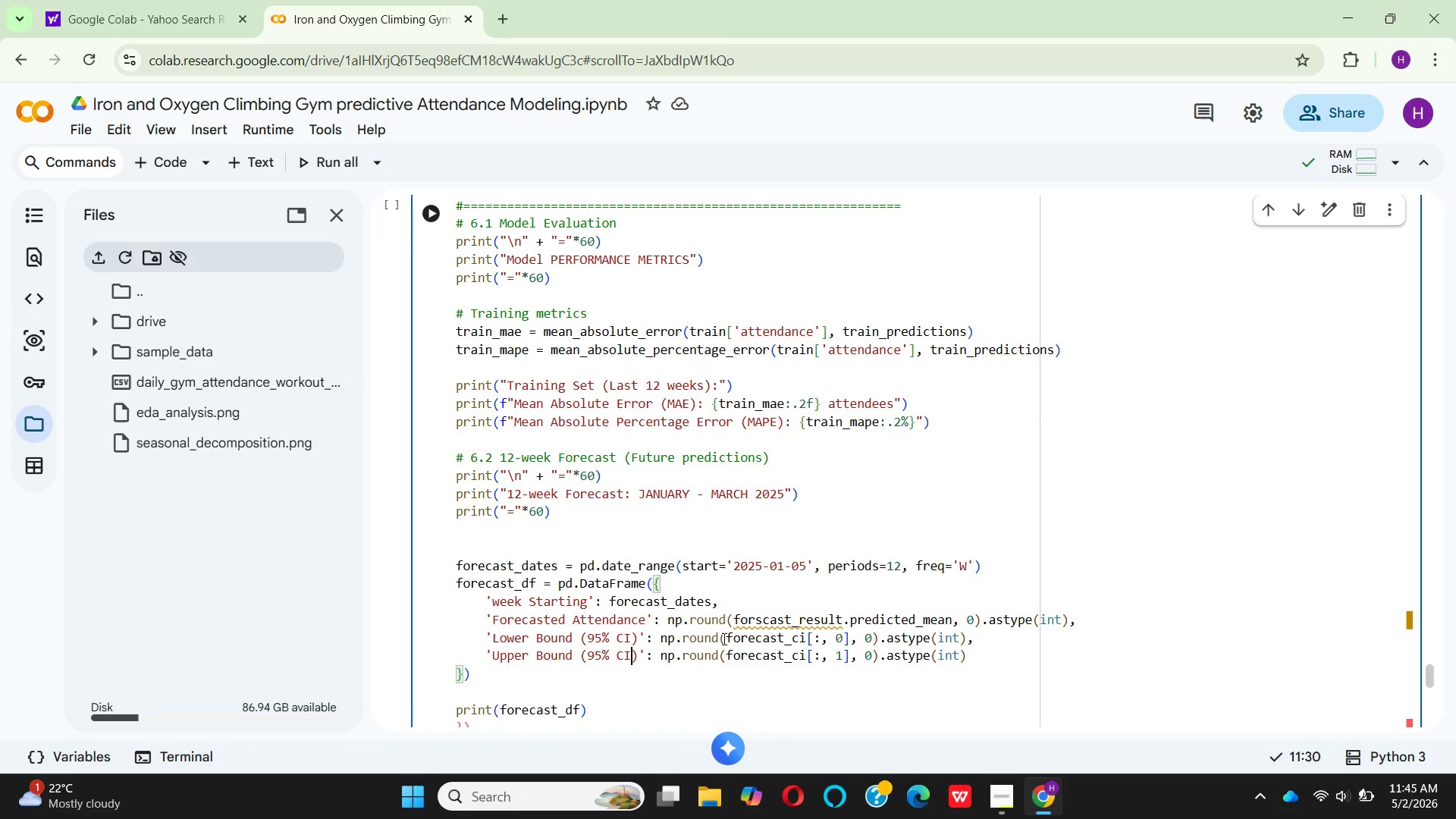 
mouse_move([761, 645])
 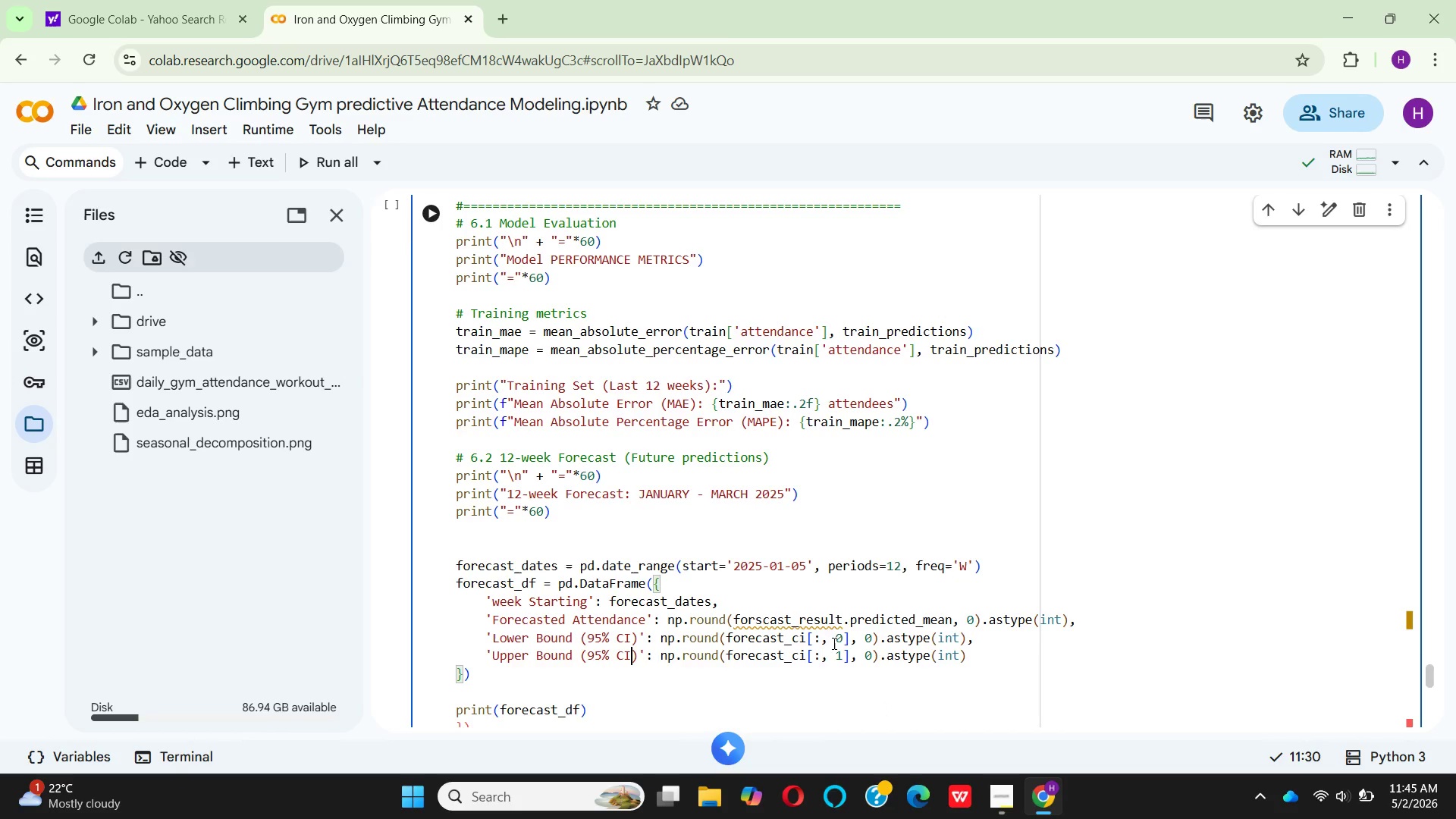 
wait(12.76)
 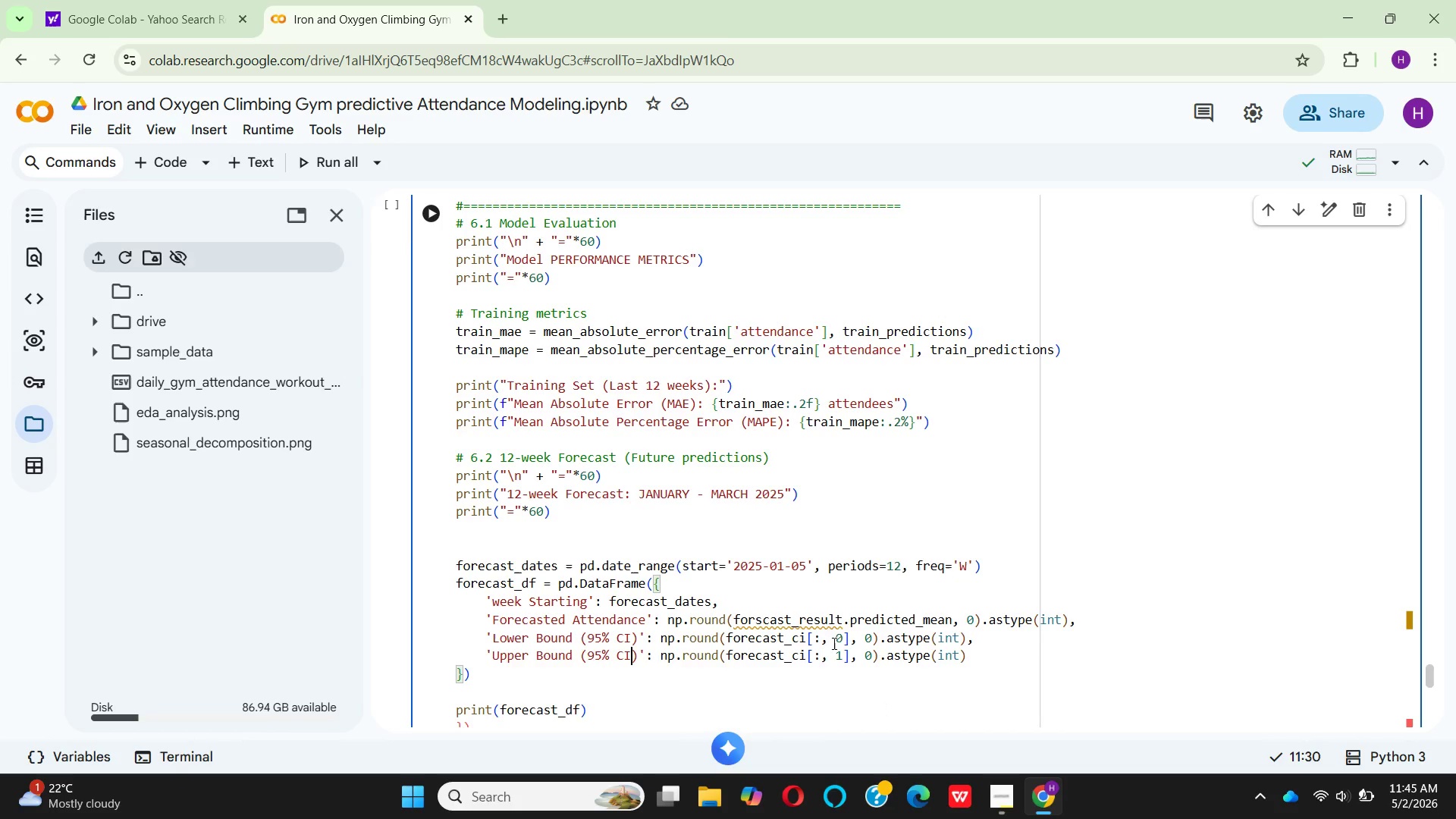 
left_click([807, 639])
 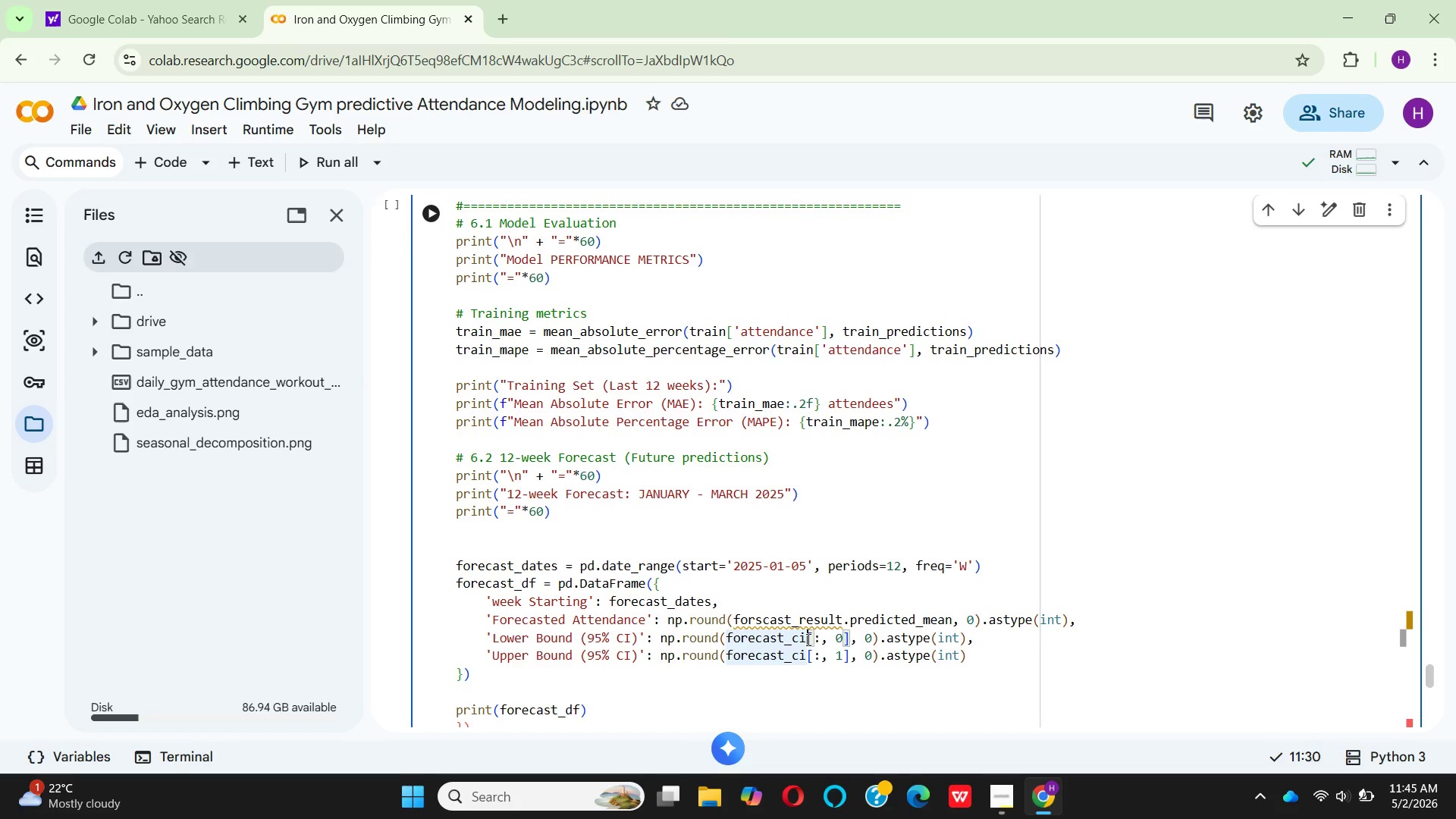 
type(.iloc)
 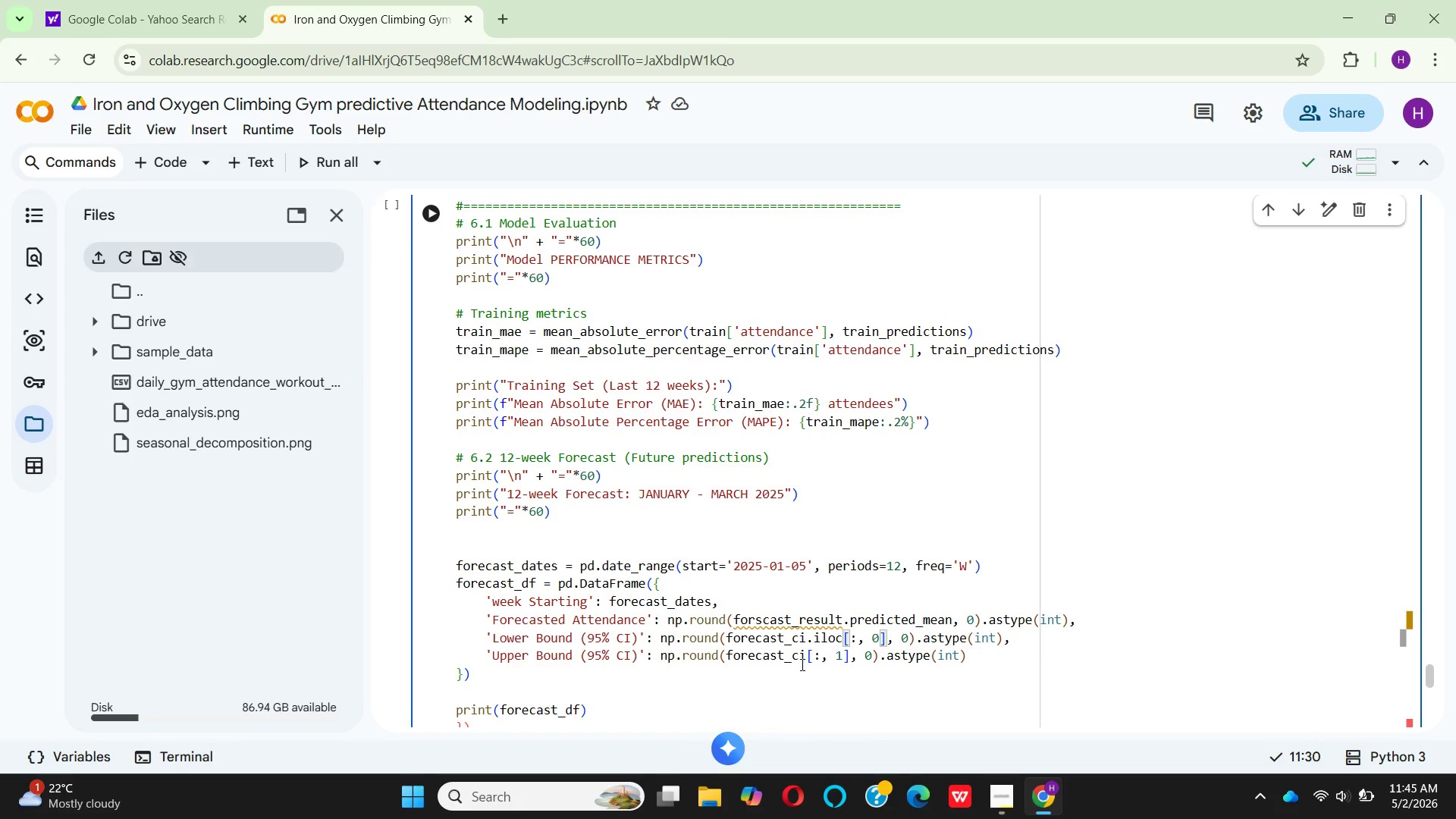 
wait(6.22)
 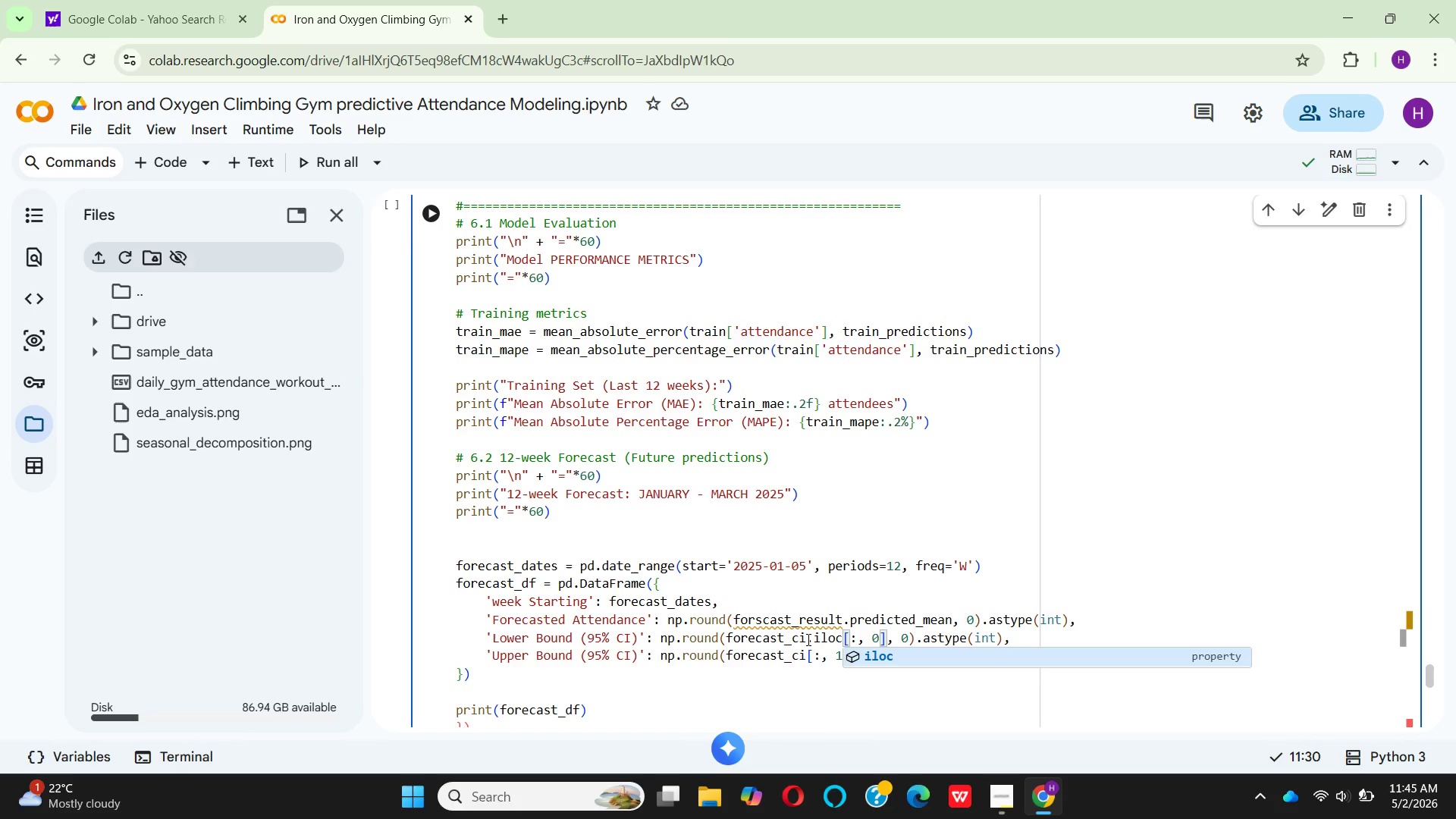 
left_click([806, 658])
 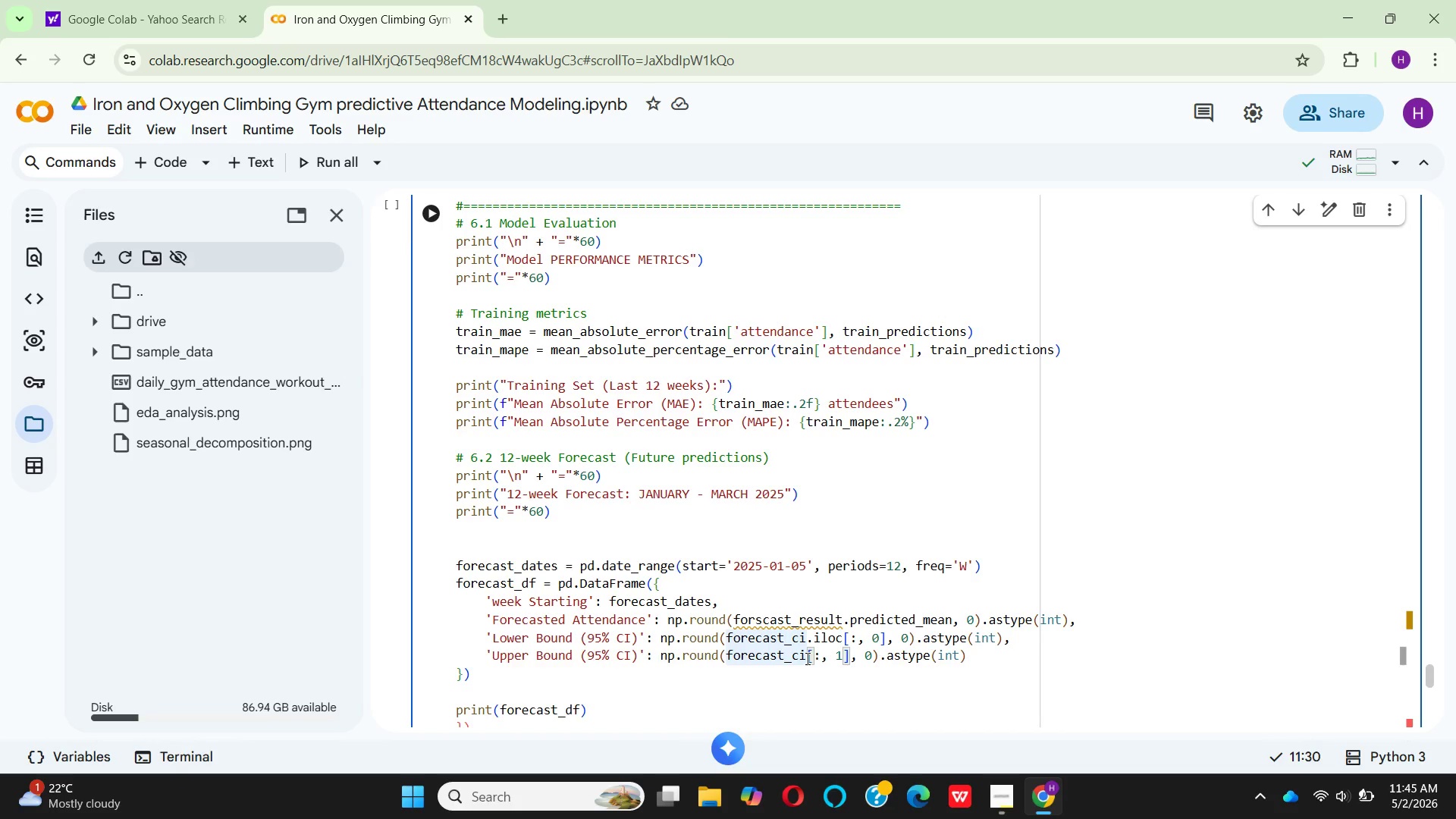 
hold_key(key=Period, duration=0.33)
 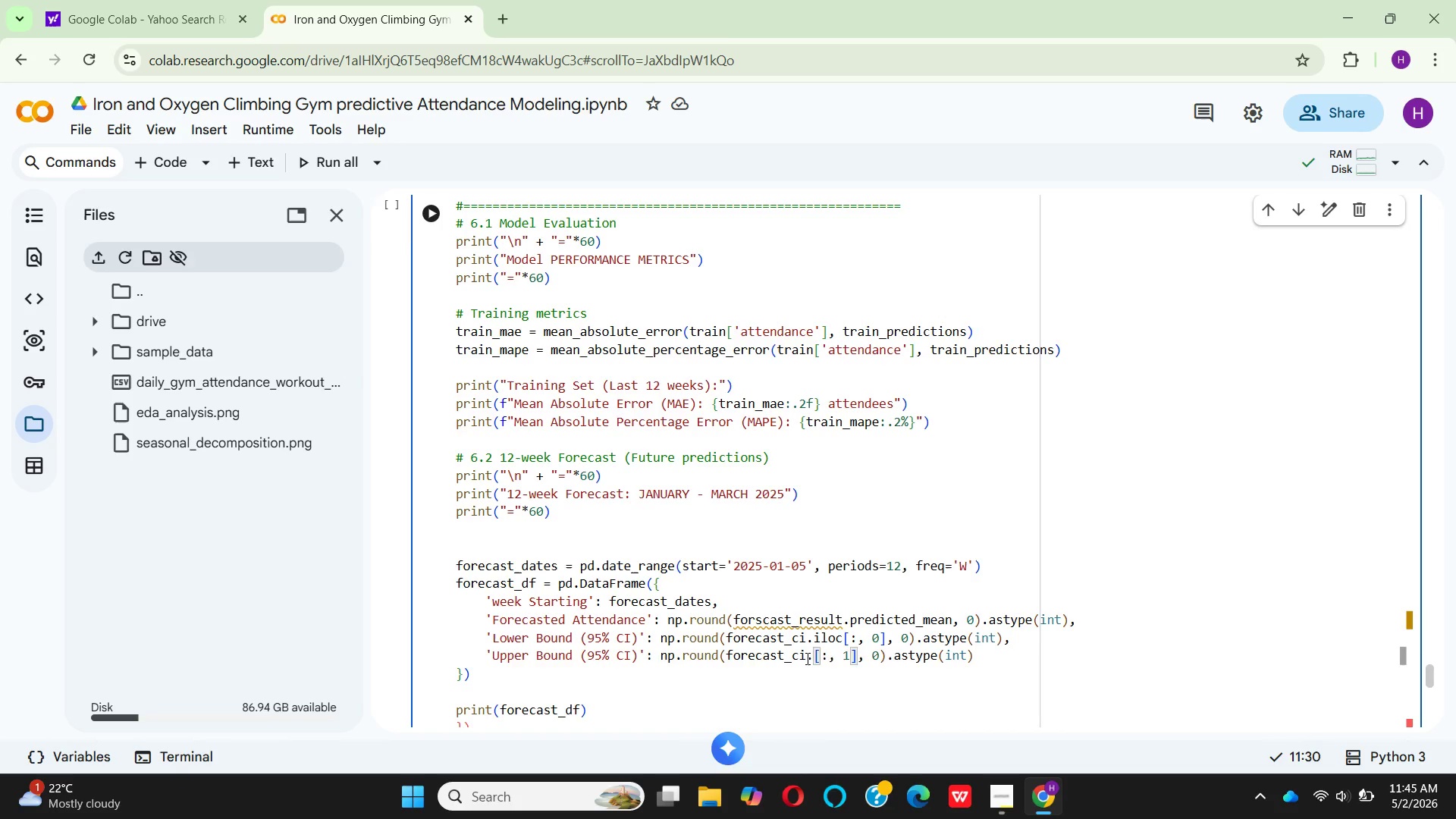 
type(ilo)
 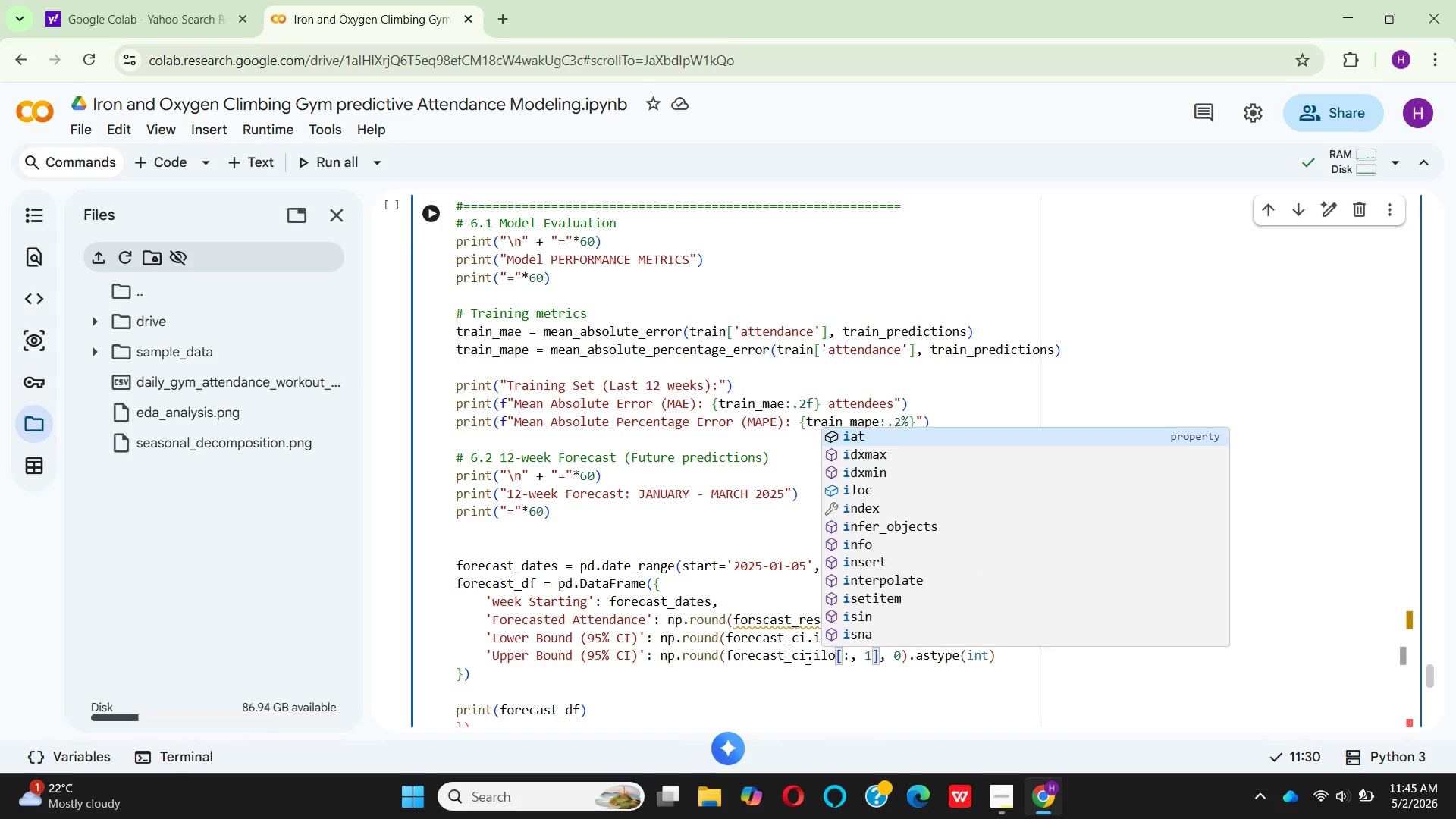 
hold_key(key=C, duration=0.31)
 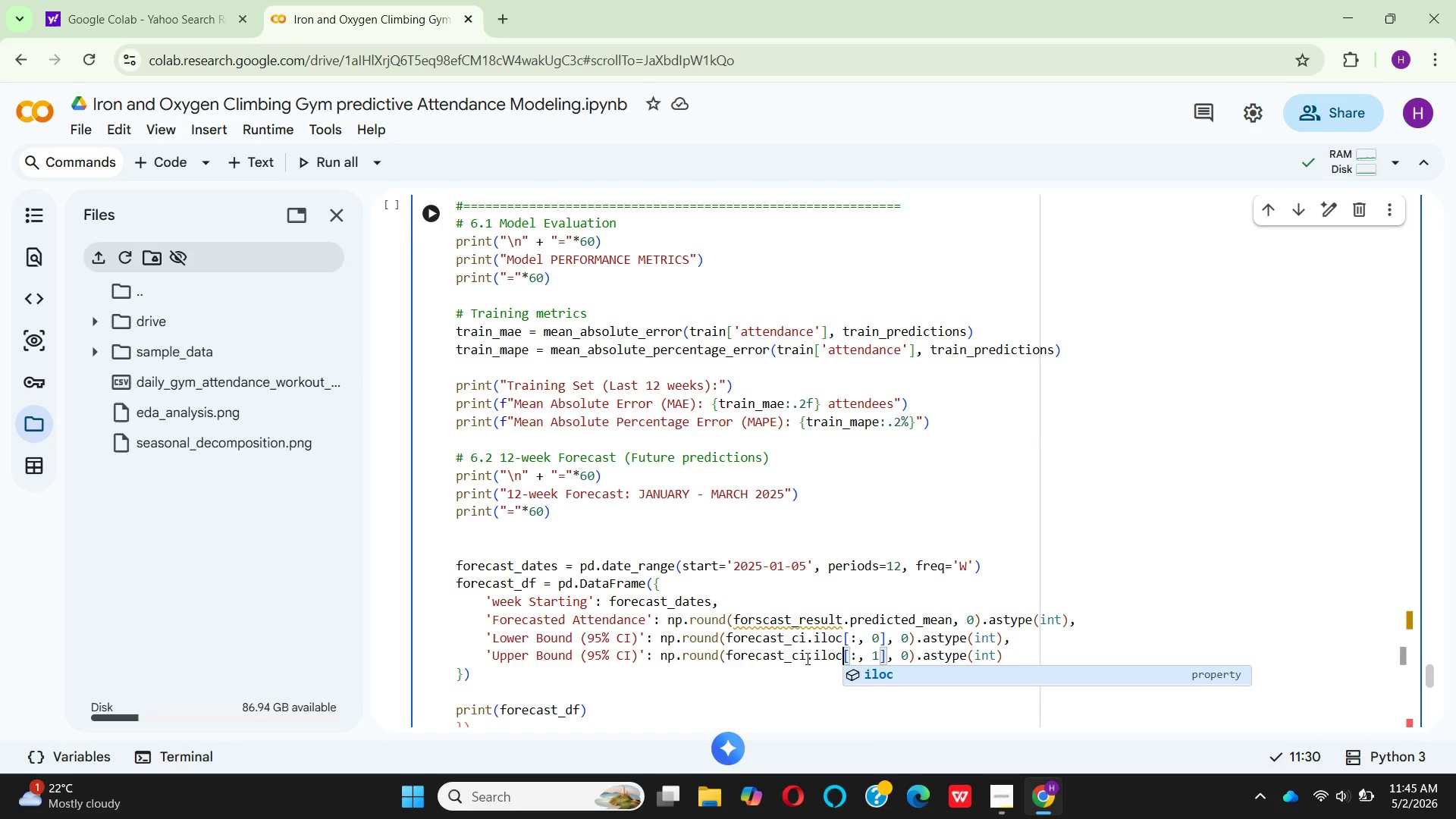 
key(Enter)
 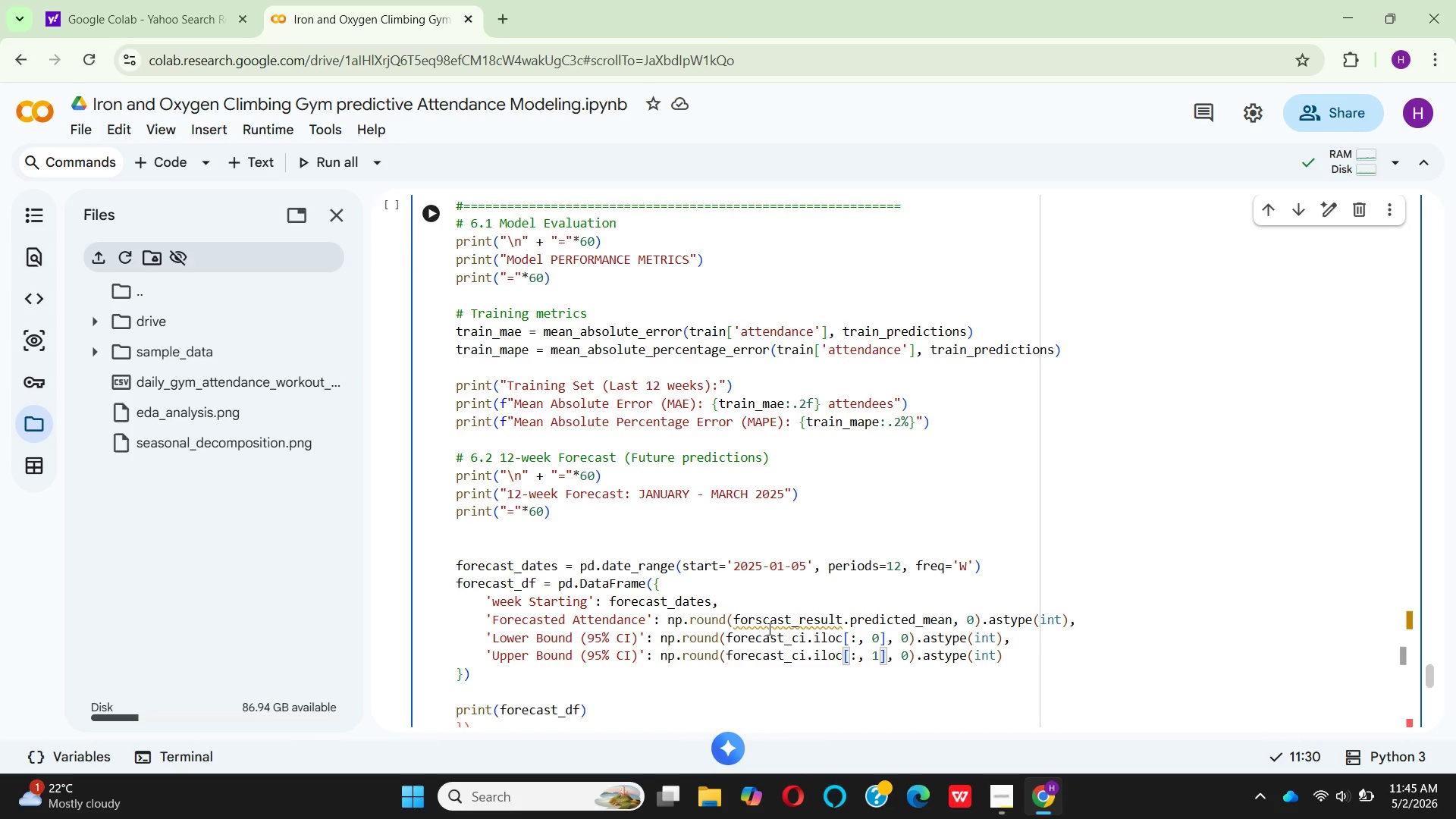 
wait(12.56)
 